 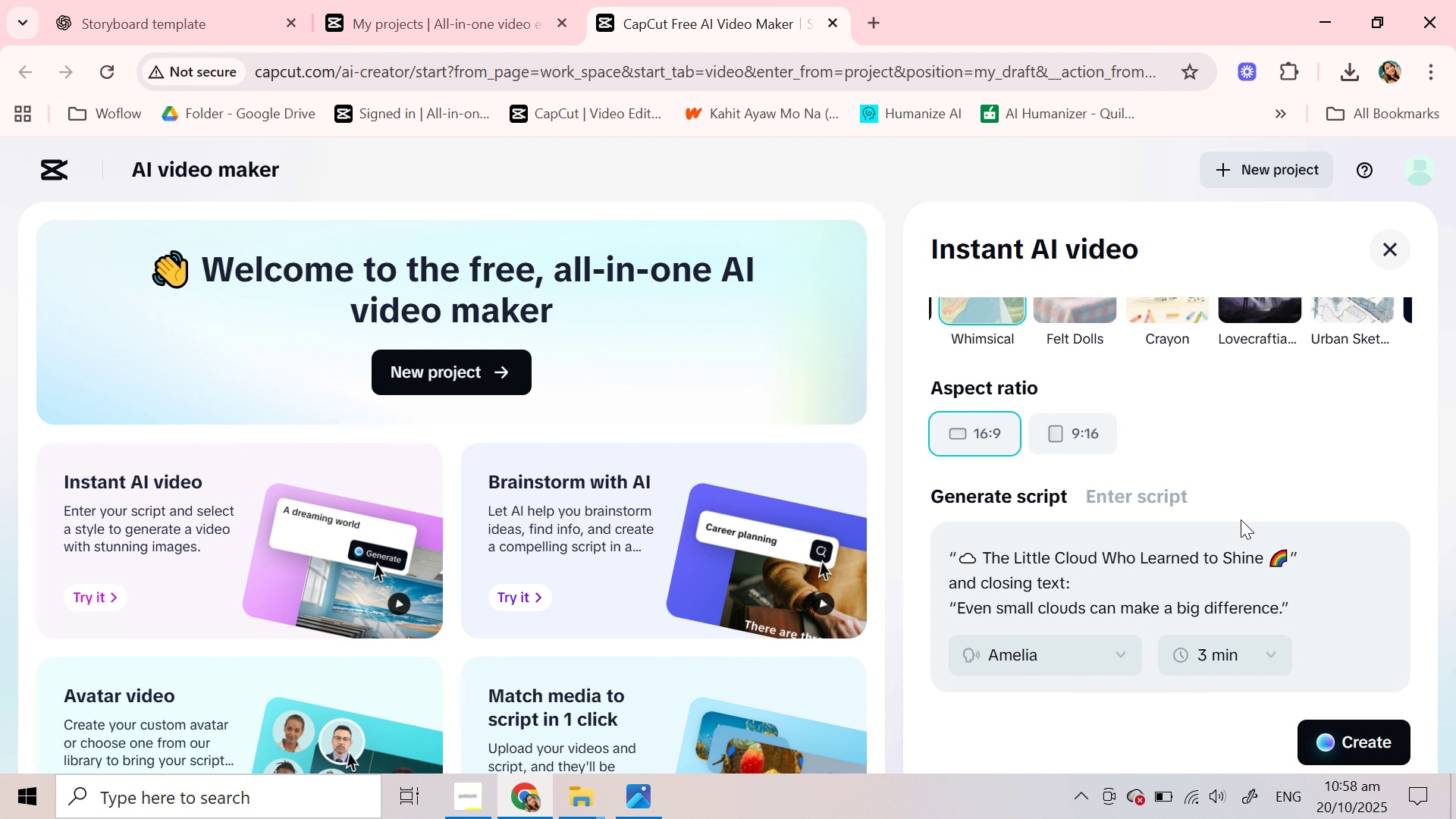 
scroll: coordinate [1241, 519], scroll_direction: up, amount: 4.0
 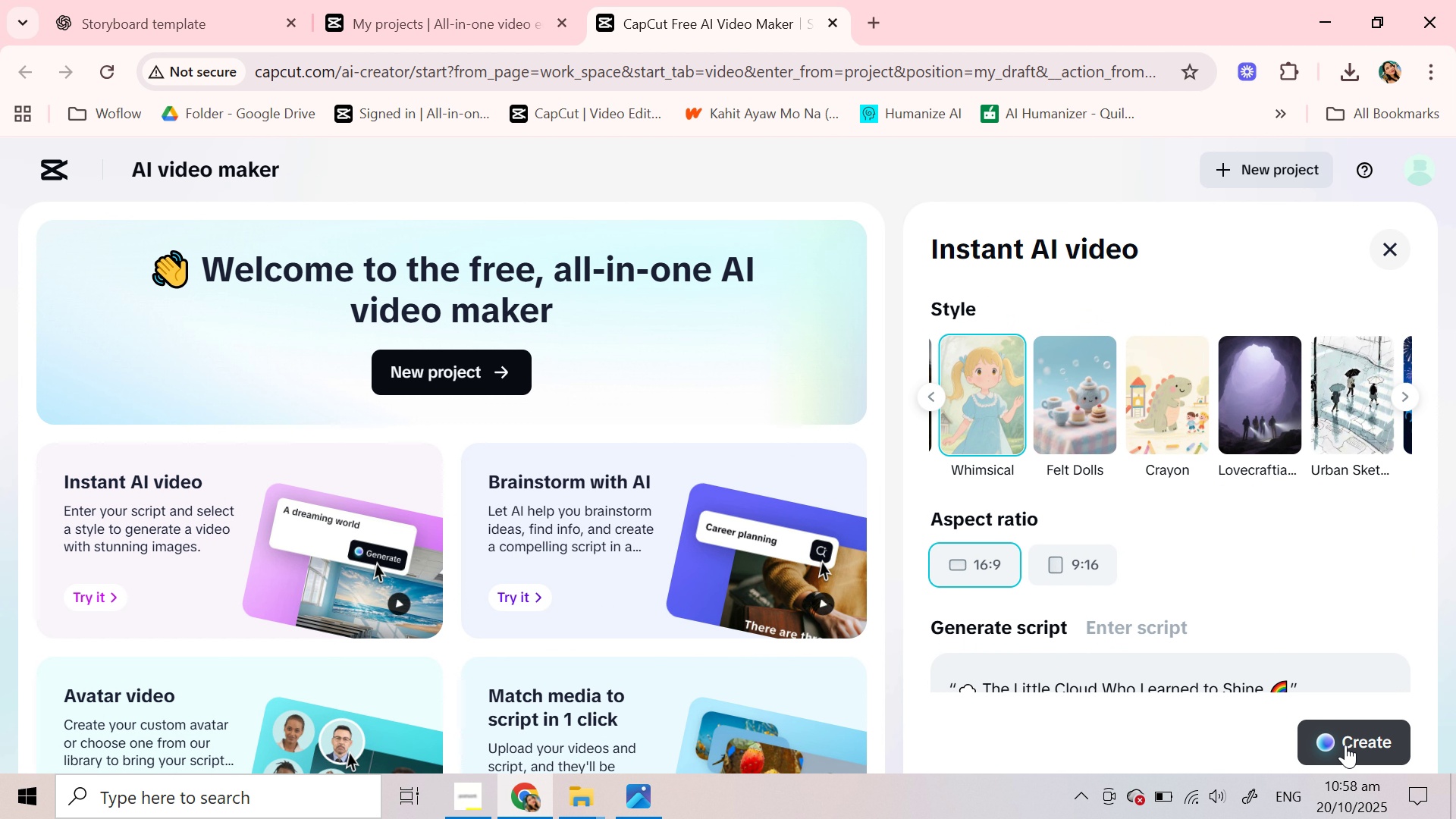 
left_click([1345, 745])
 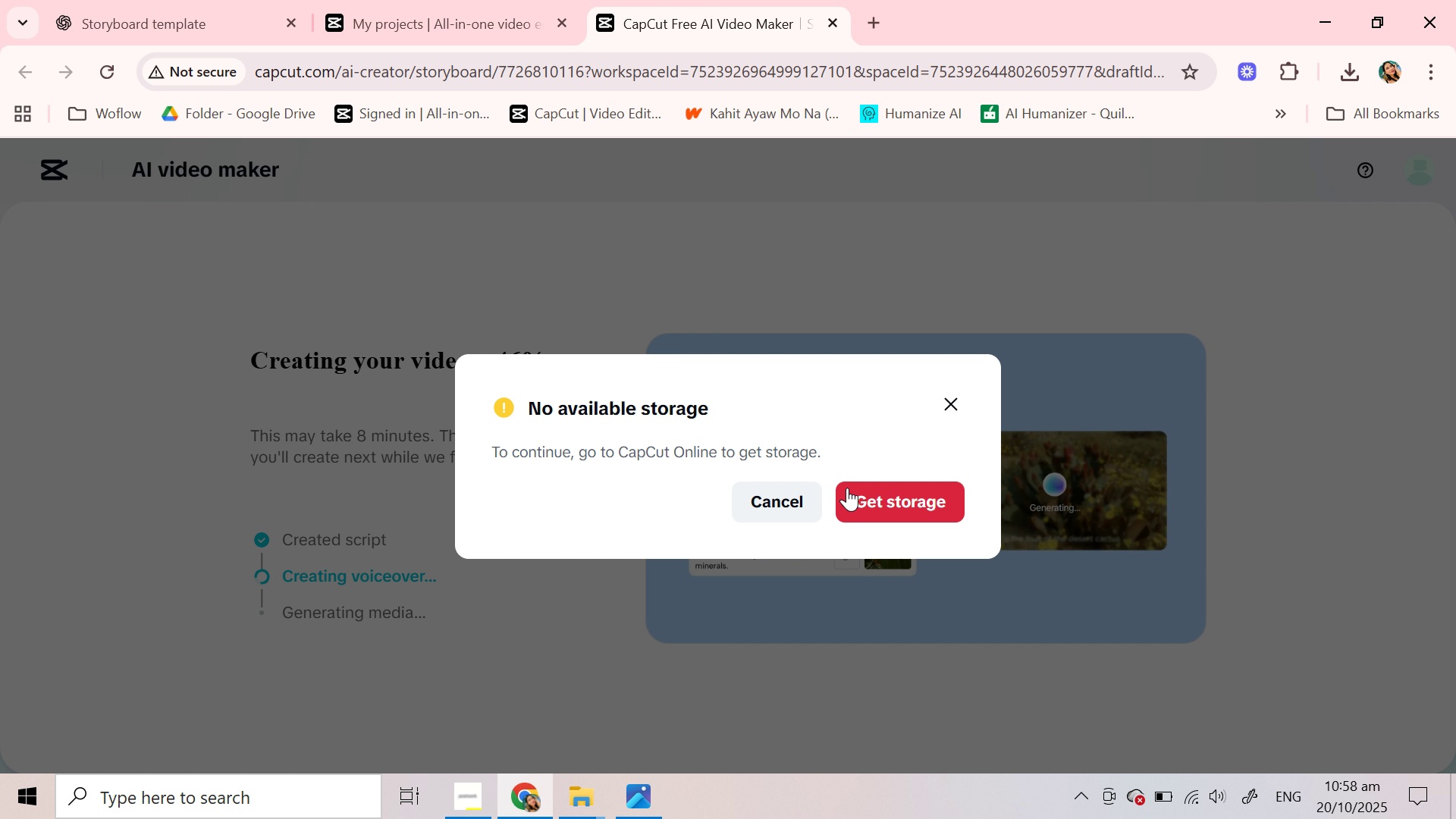 
wait(55.2)
 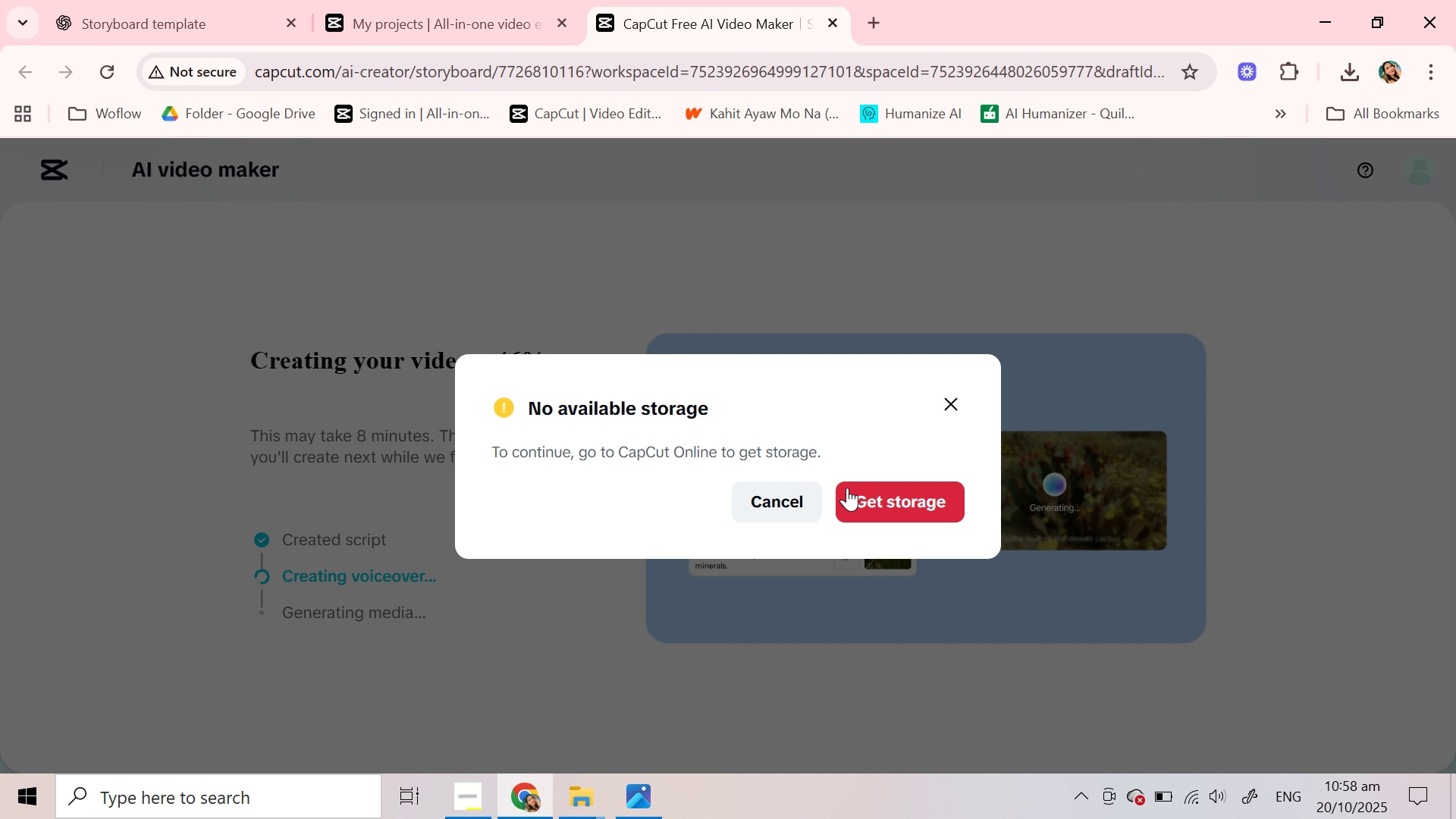 
left_click([779, 509])
 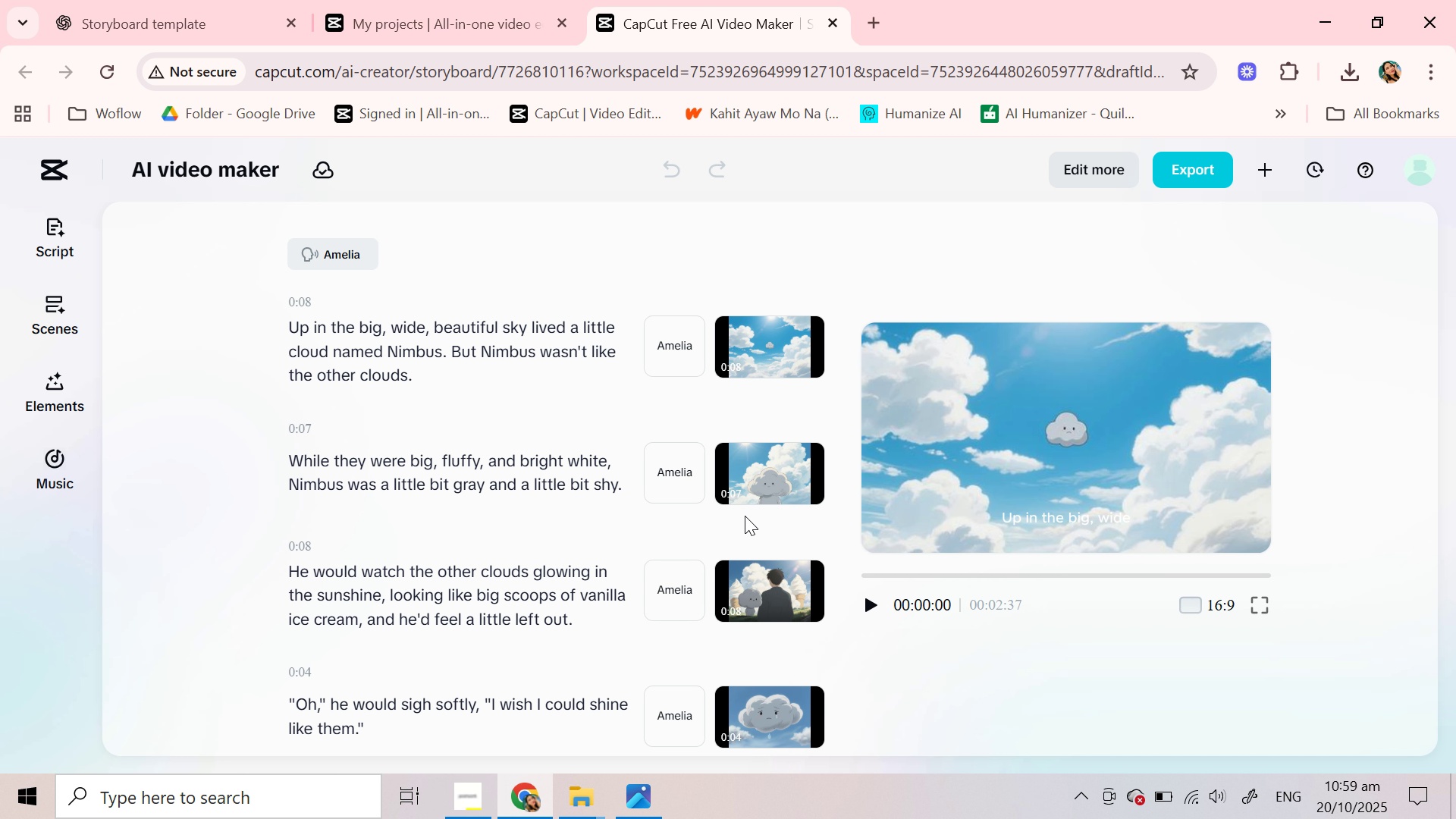 
wait(50.71)
 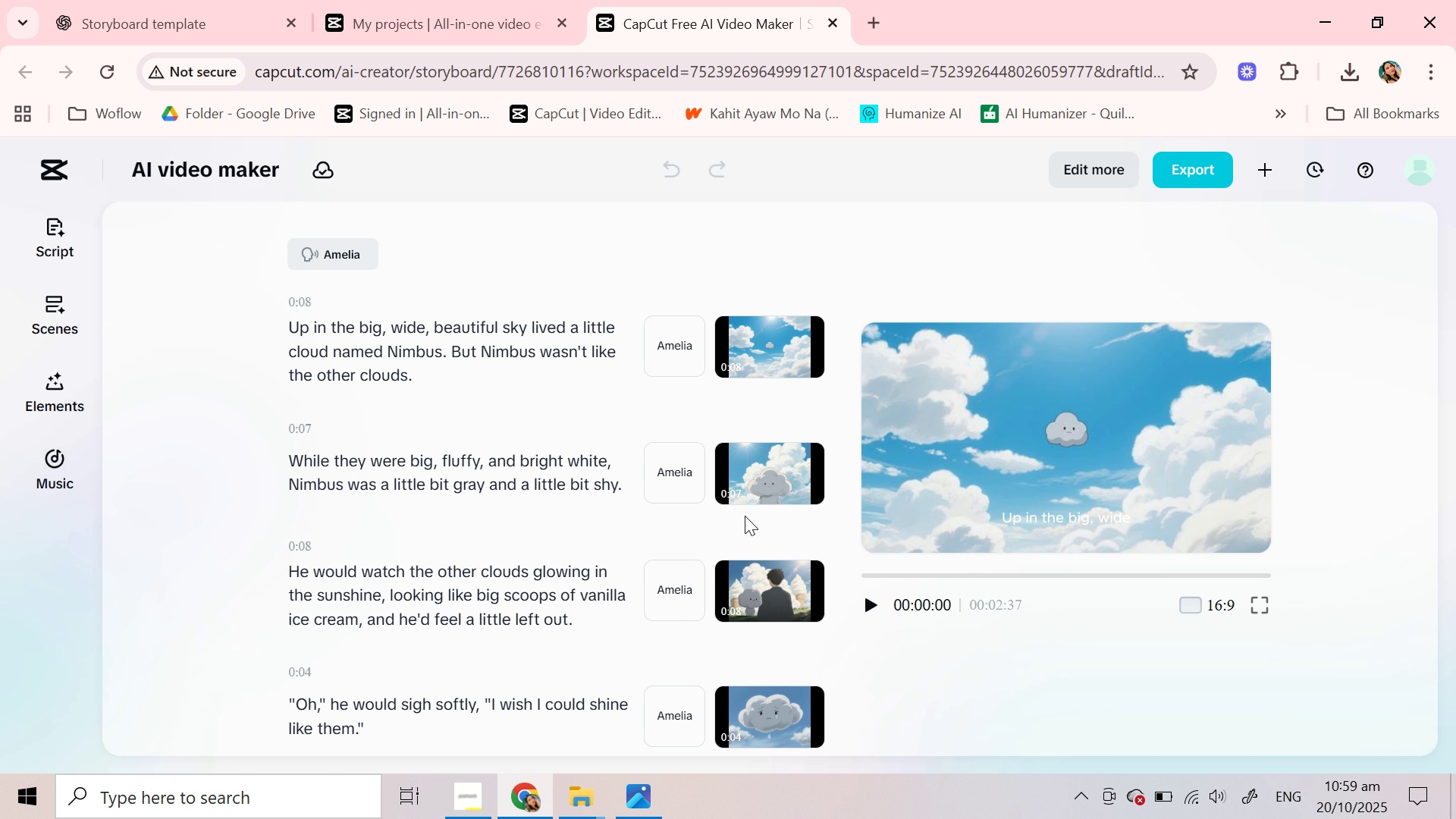 
scroll: coordinate [506, 393], scroll_direction: up, amount: 2.0
 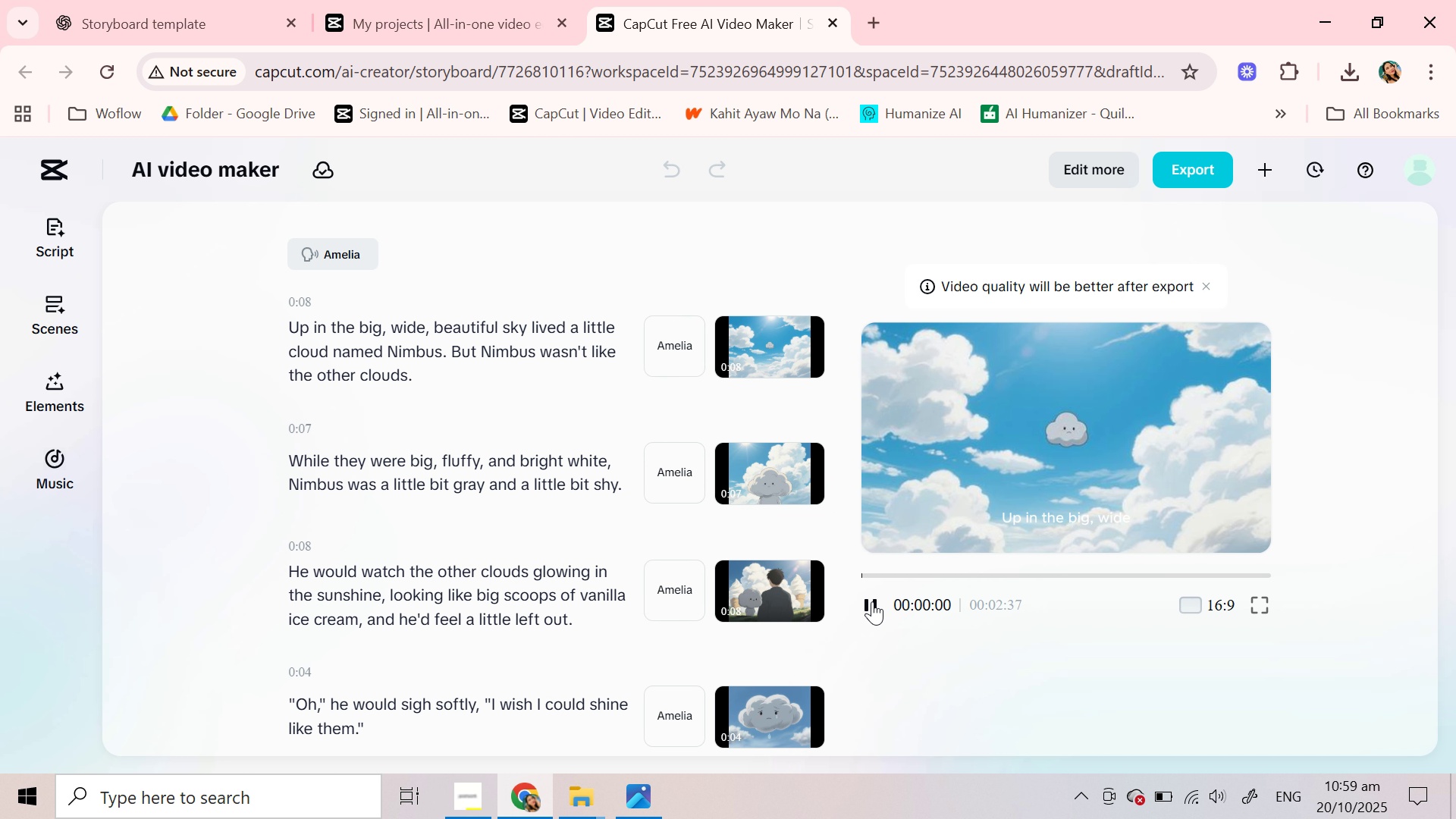 
left_click([872, 601])
 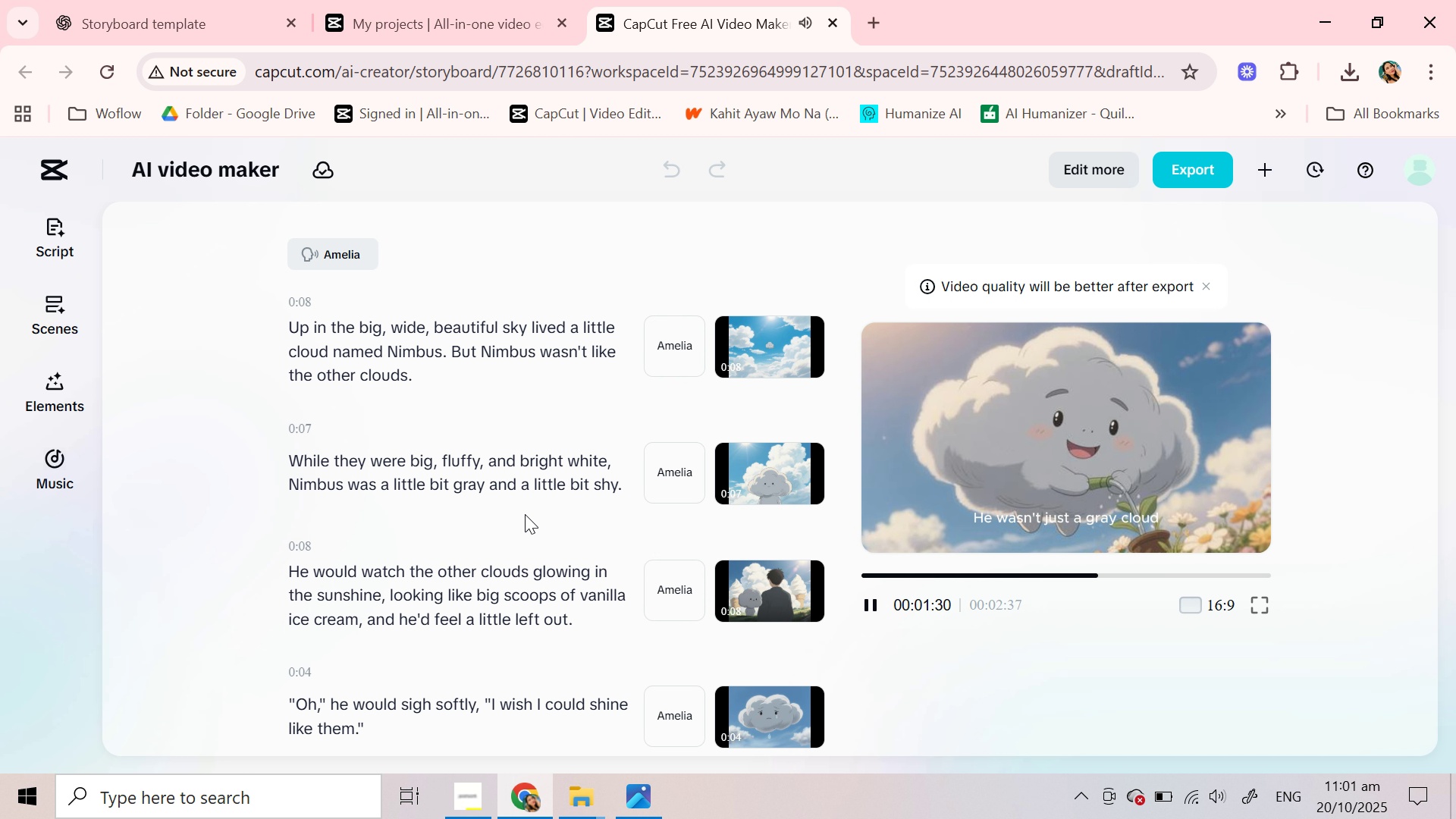 
wait(99.31)
 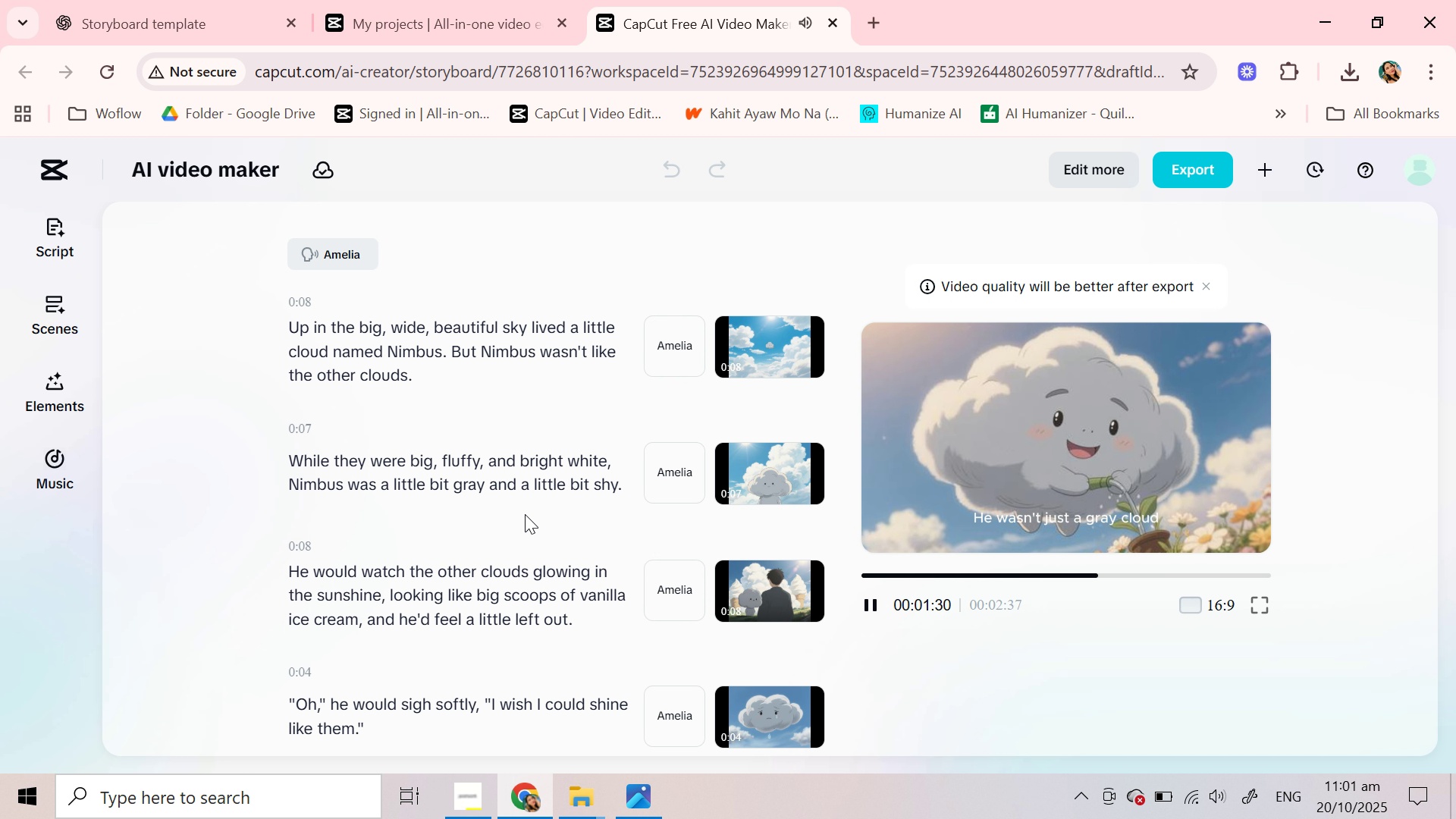 
scroll: coordinate [527, 508], scroll_direction: down, amount: 3.0
 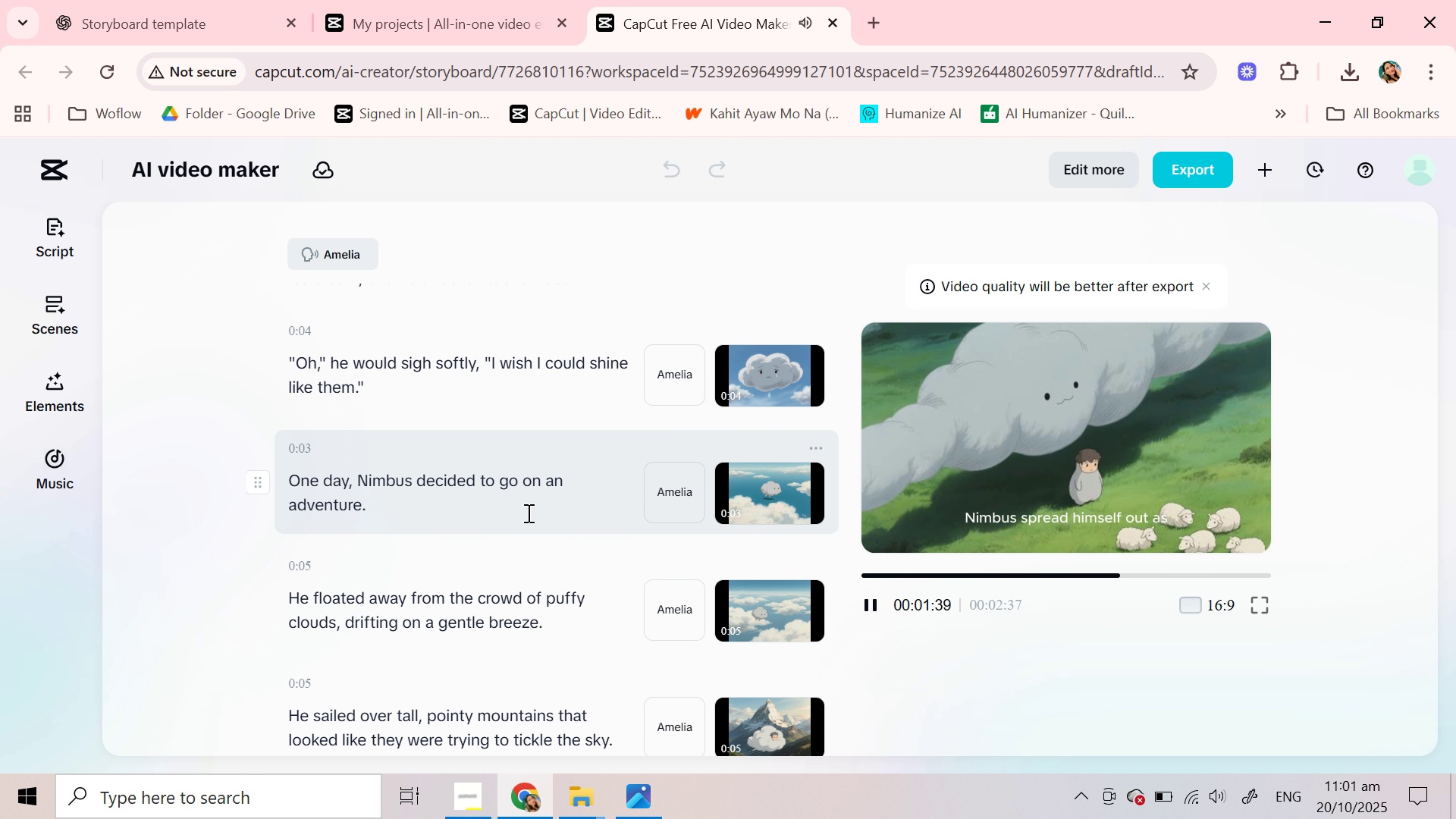 
wait(8.71)
 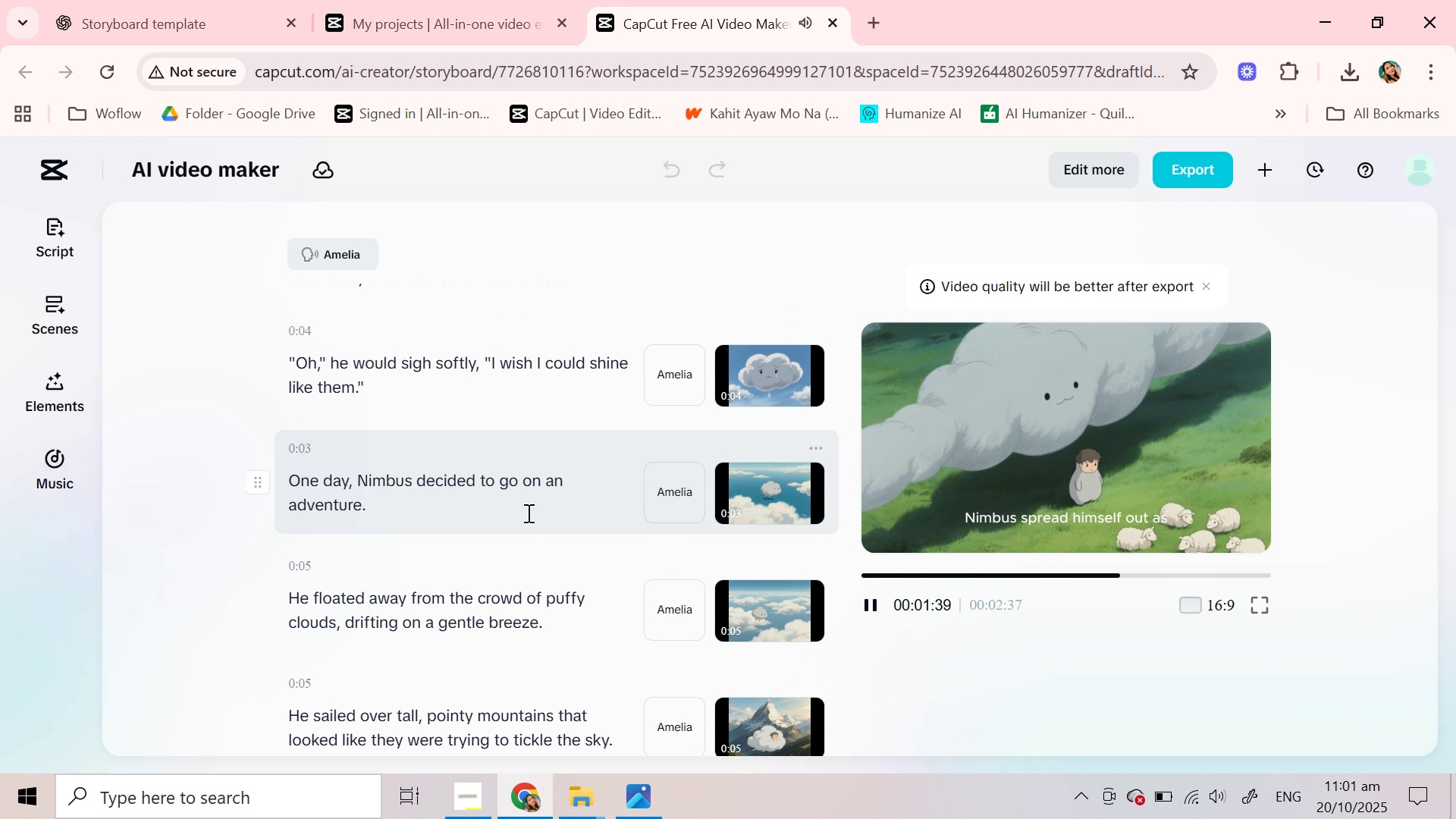 
scroll: coordinate [527, 513], scroll_direction: down, amount: 7.0
 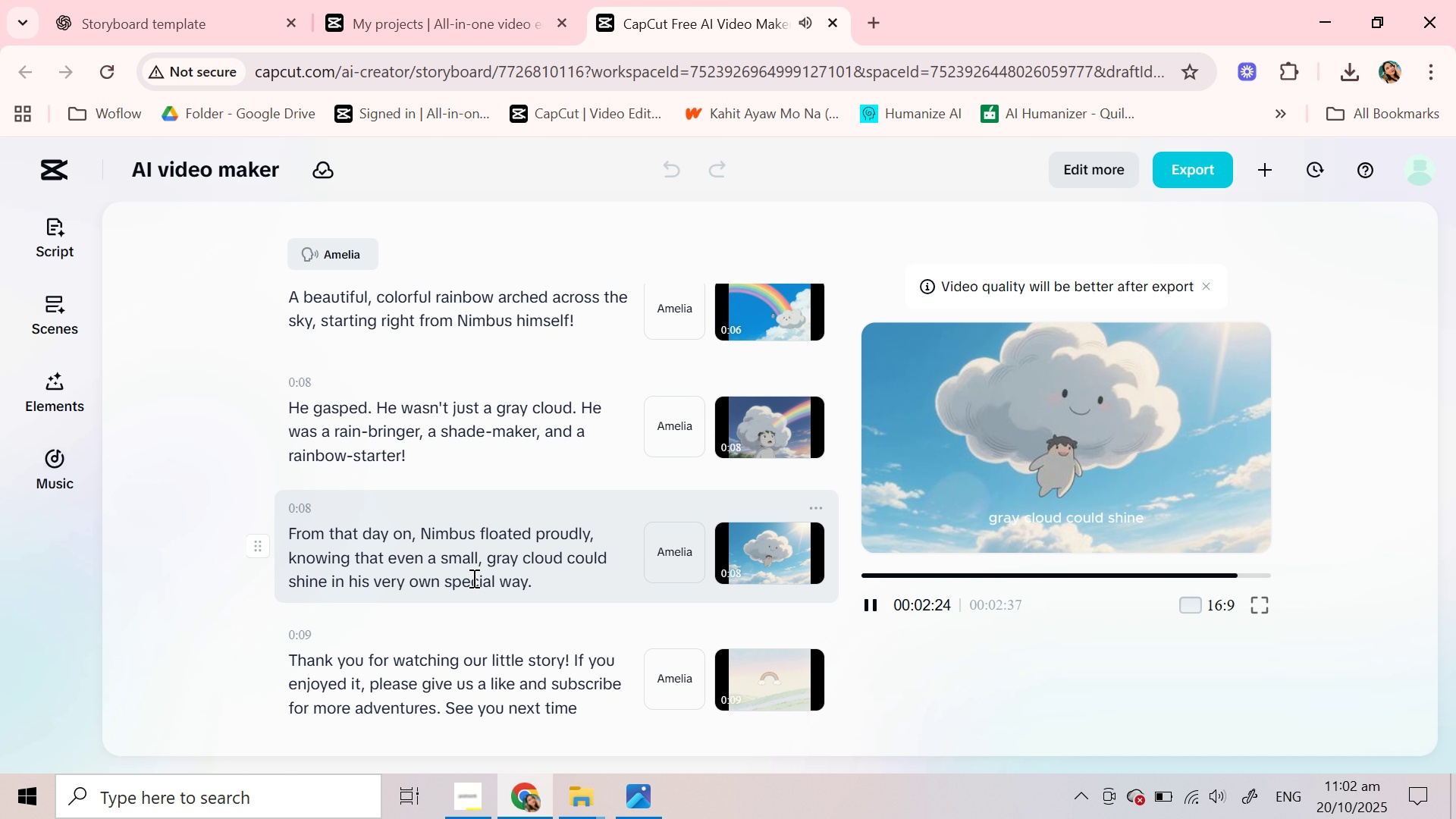 
wait(39.59)
 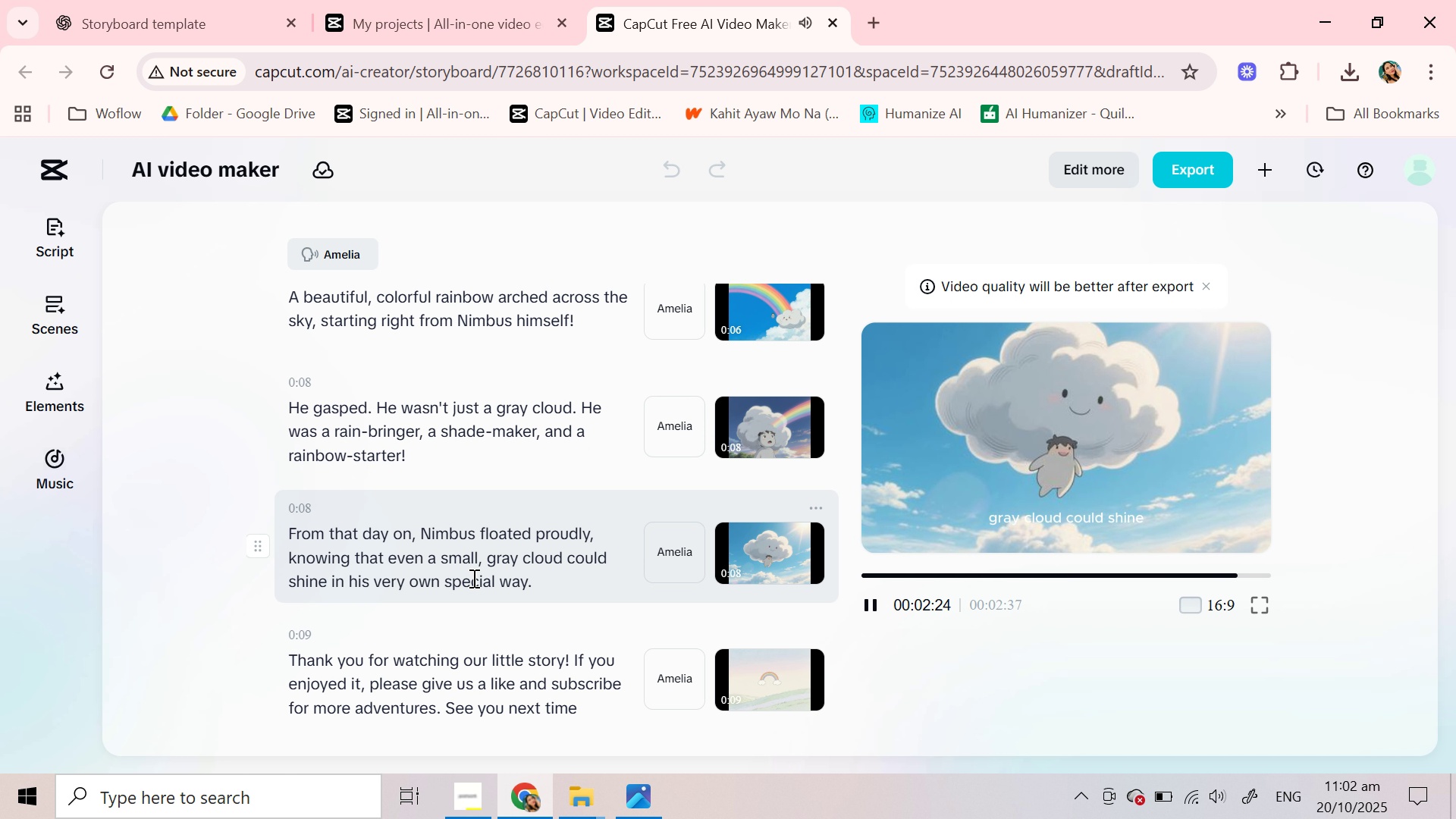 
scroll: coordinate [472, 578], scroll_direction: down, amount: 3.0
 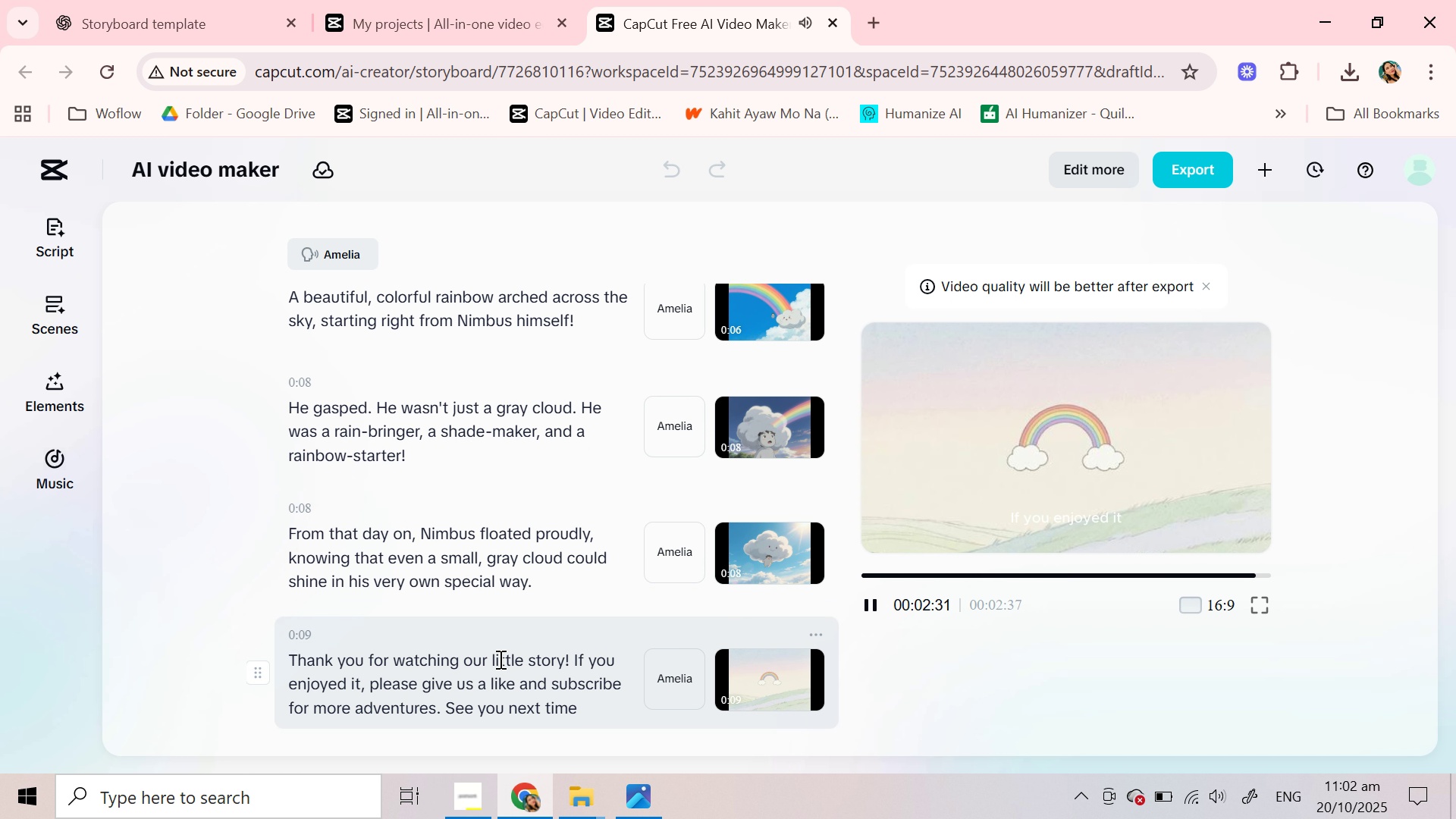 
scroll: coordinate [489, 637], scroll_direction: up, amount: 36.0
 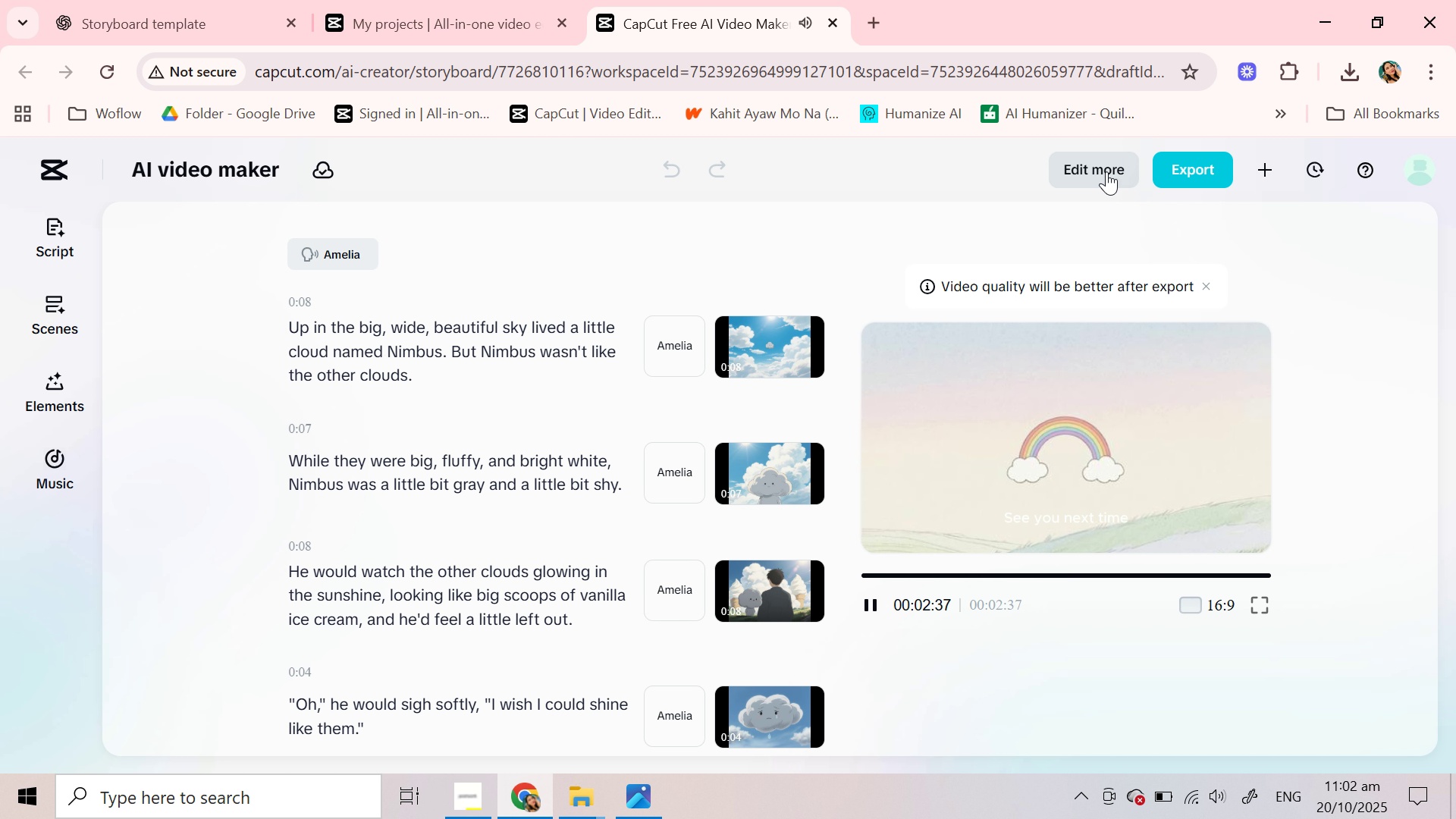 
left_click([1106, 171])
 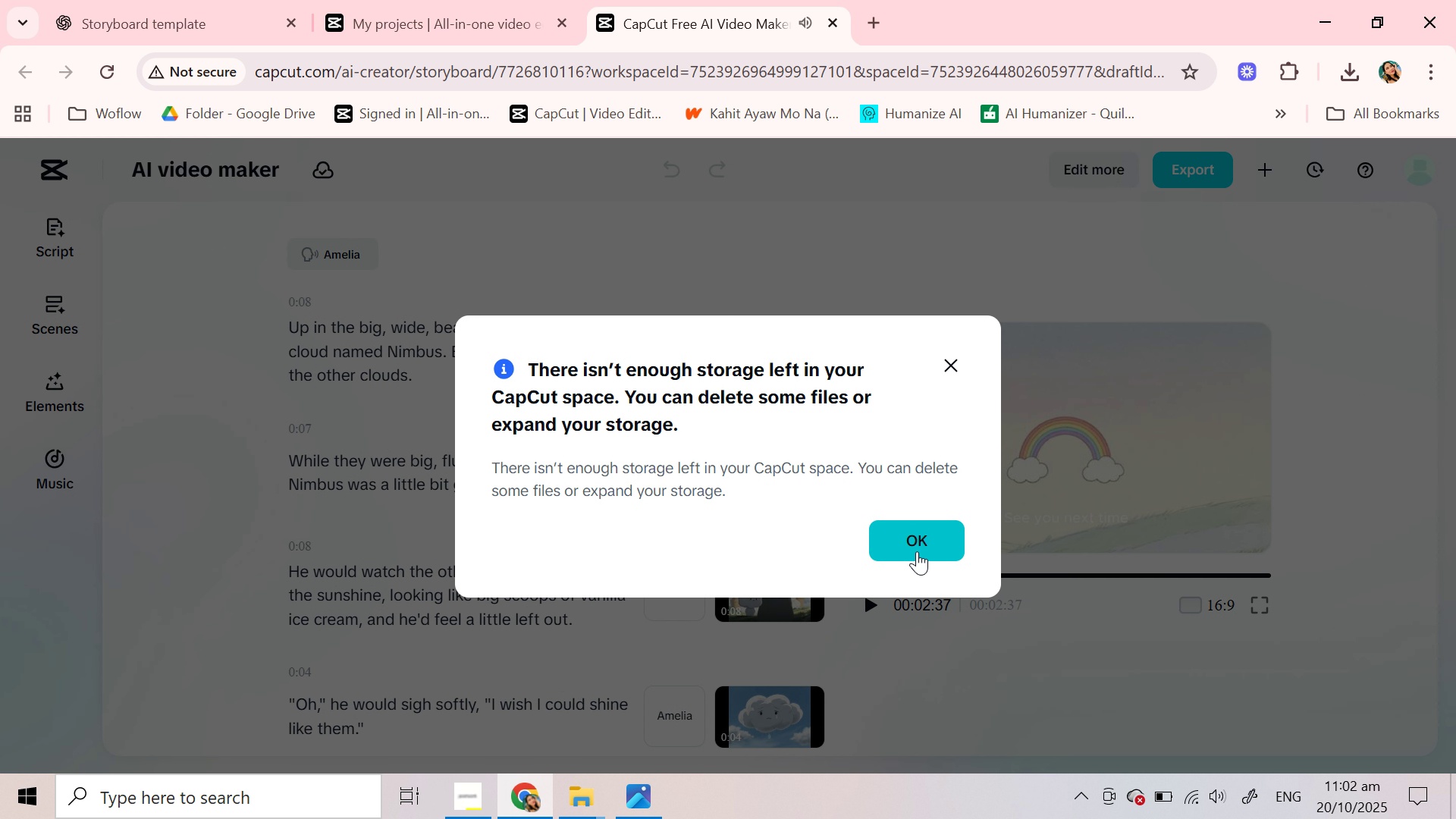 
left_click([915, 541])
 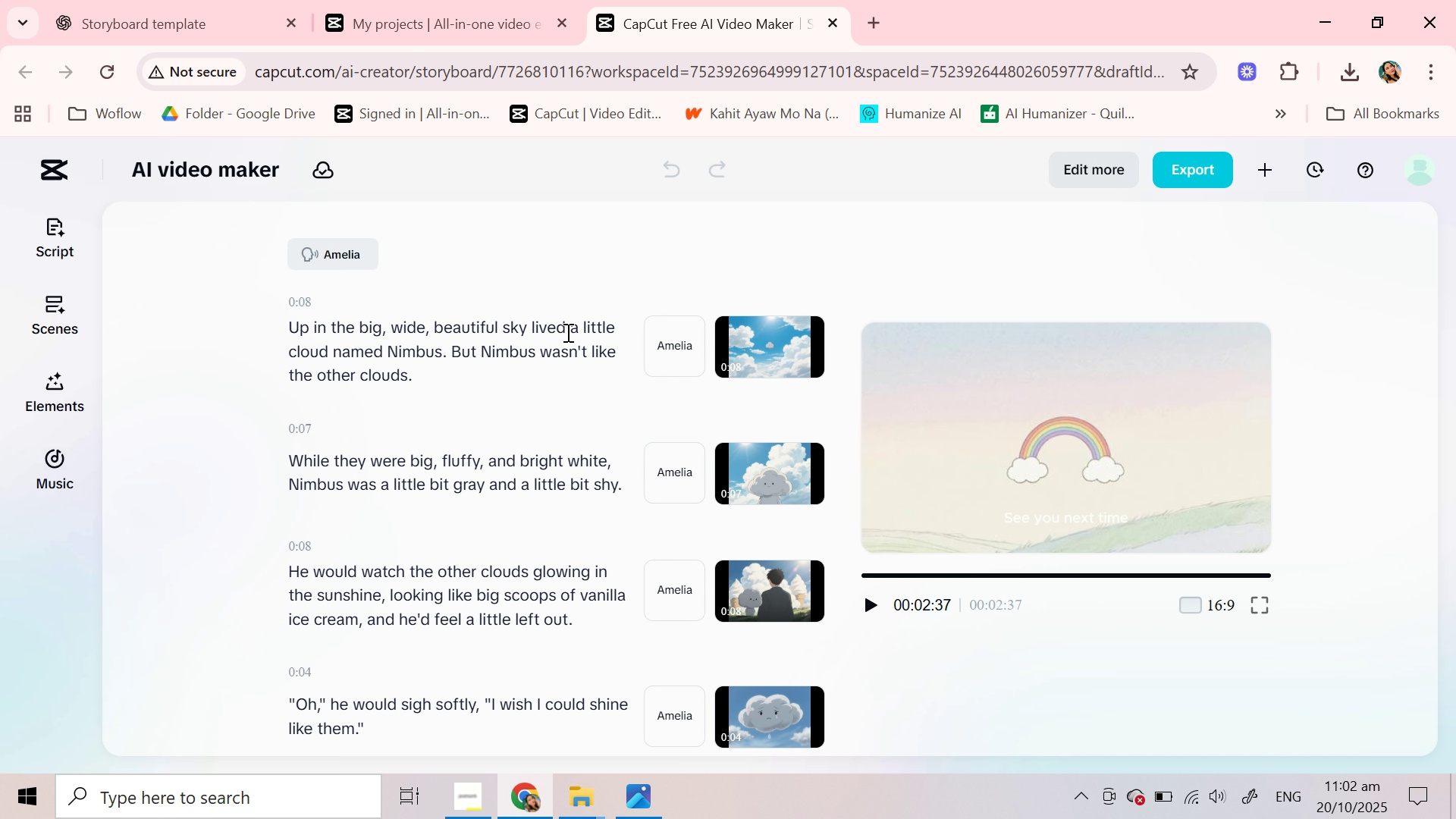 
scroll: coordinate [535, 353], scroll_direction: up, amount: 3.0
 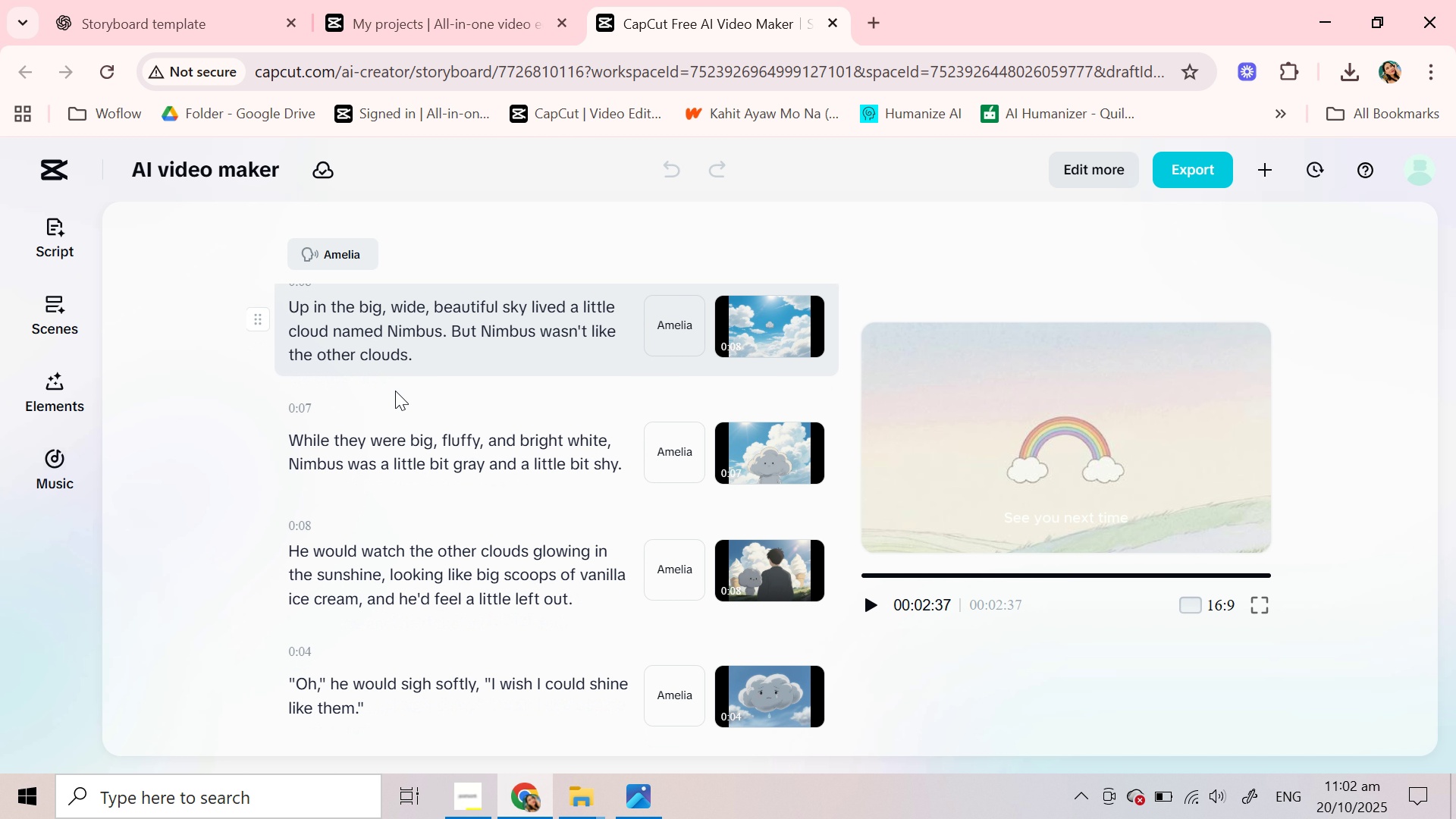 
wait(6.05)
 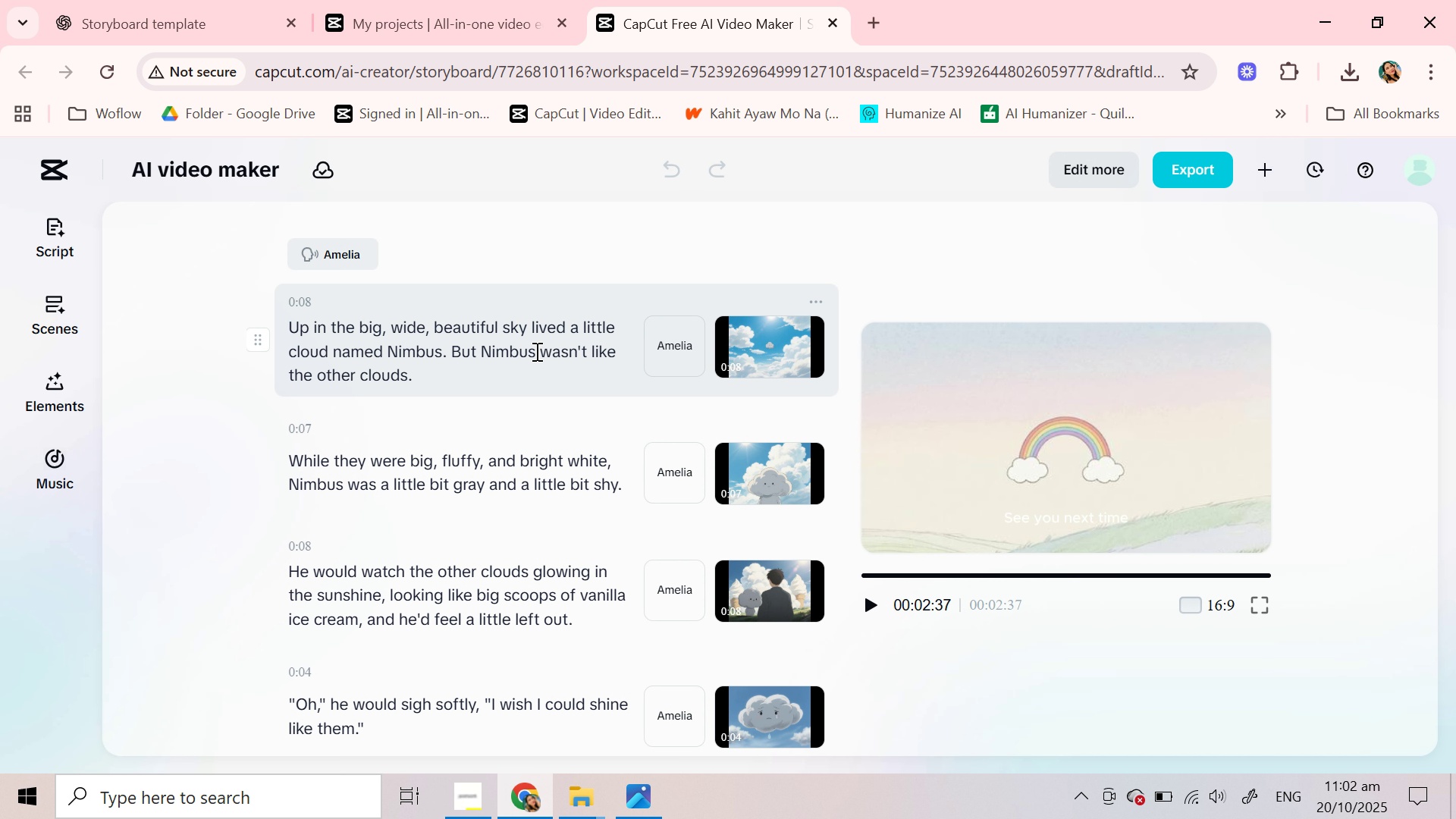 
scroll: coordinate [1302, 645], scroll_direction: down, amount: 10.0
 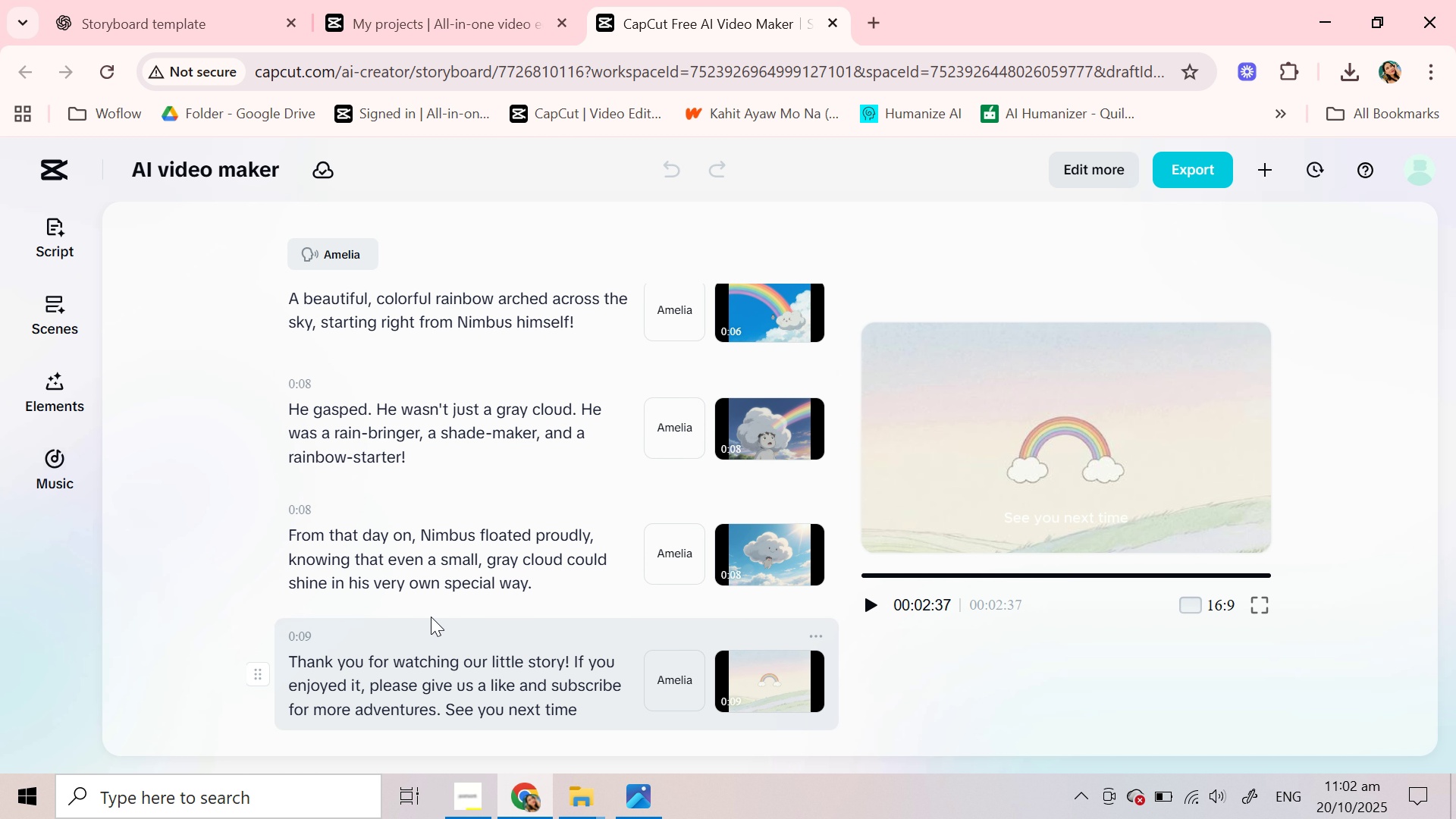 
scroll: coordinate [428, 579], scroll_direction: up, amount: 30.0
 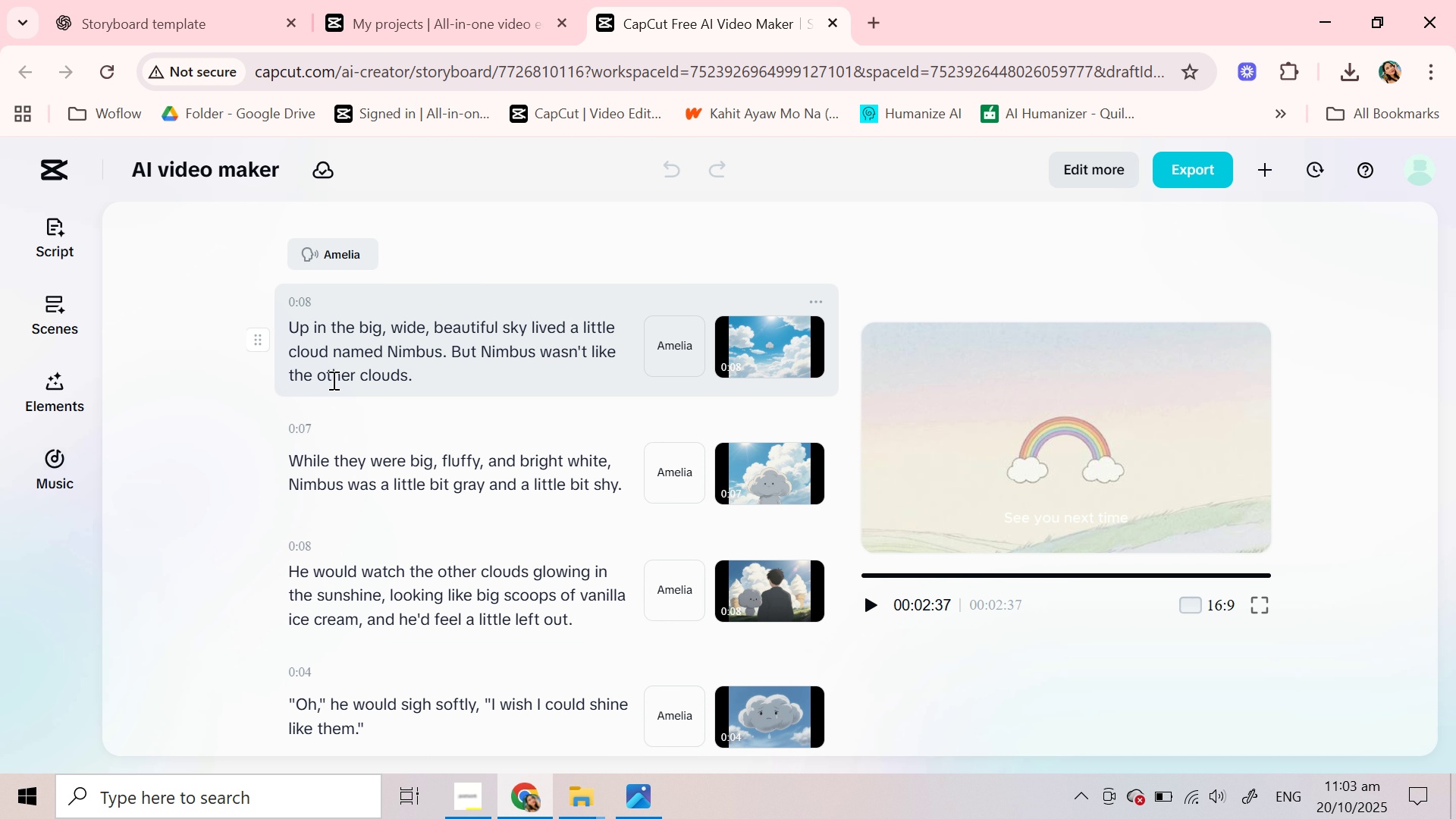 
left_click([63, 303])
 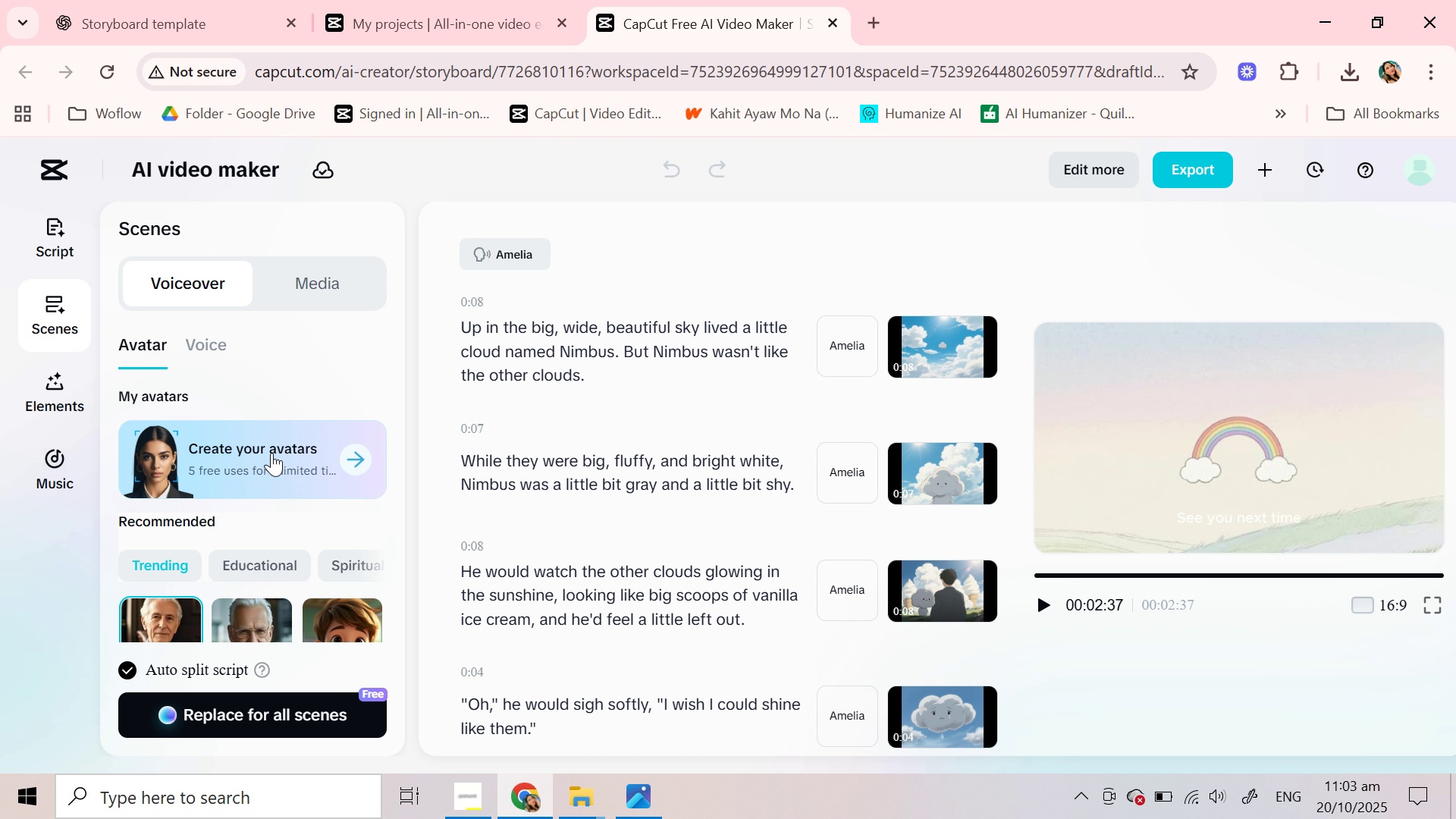 
scroll: coordinate [645, 437], scroll_direction: down, amount: 41.0
 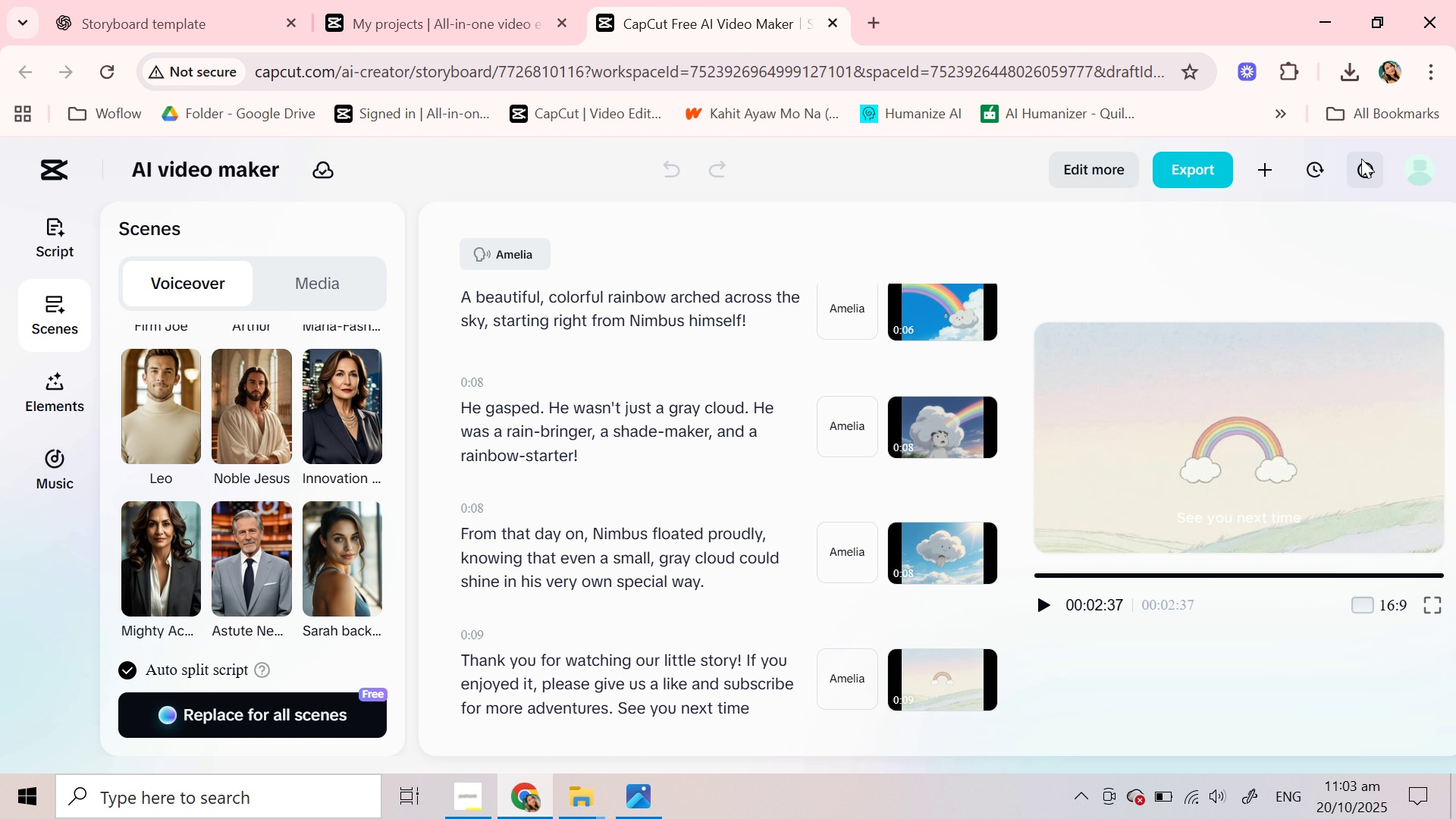 
left_click([1114, 163])
 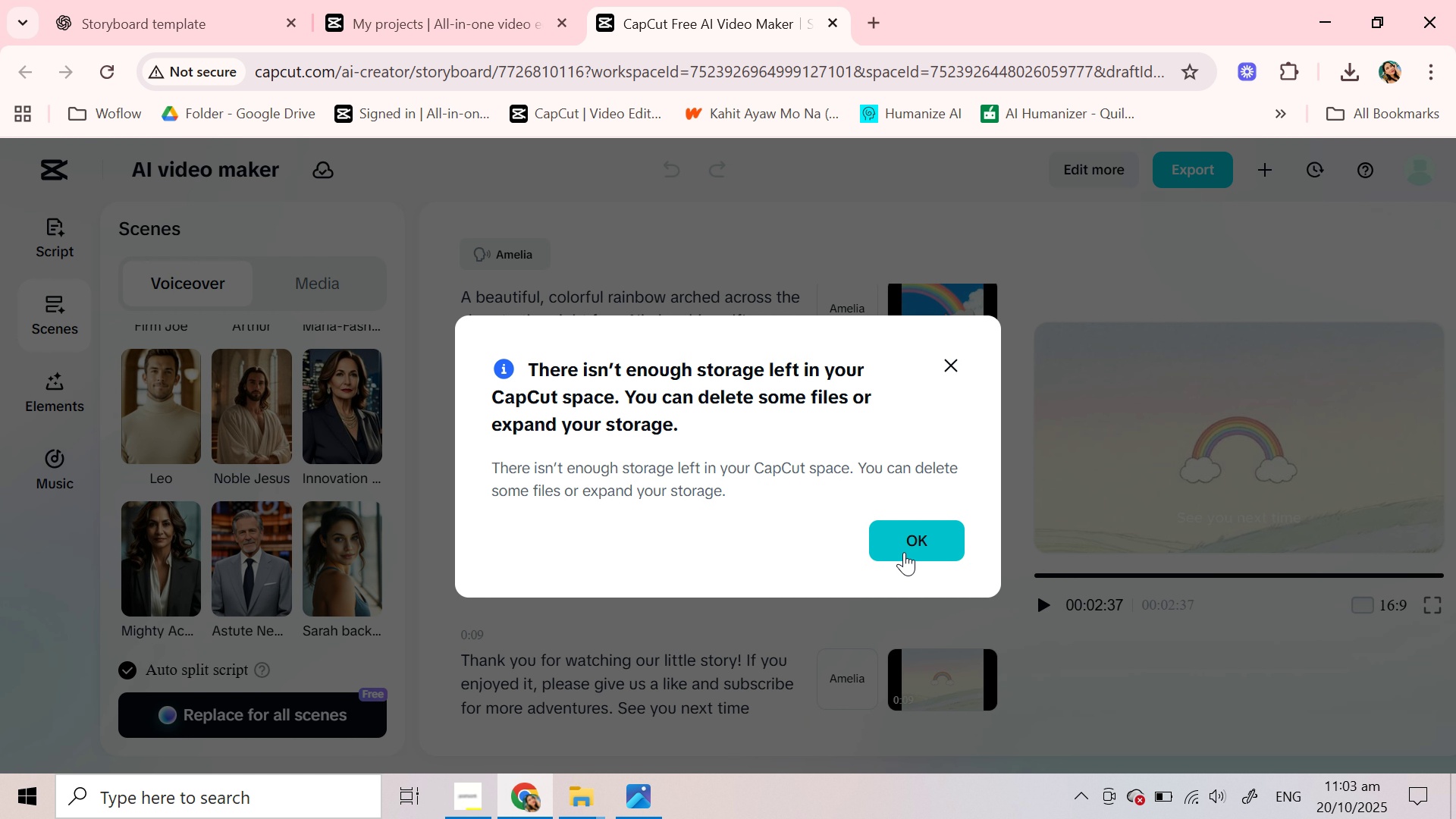 
left_click([904, 552])
 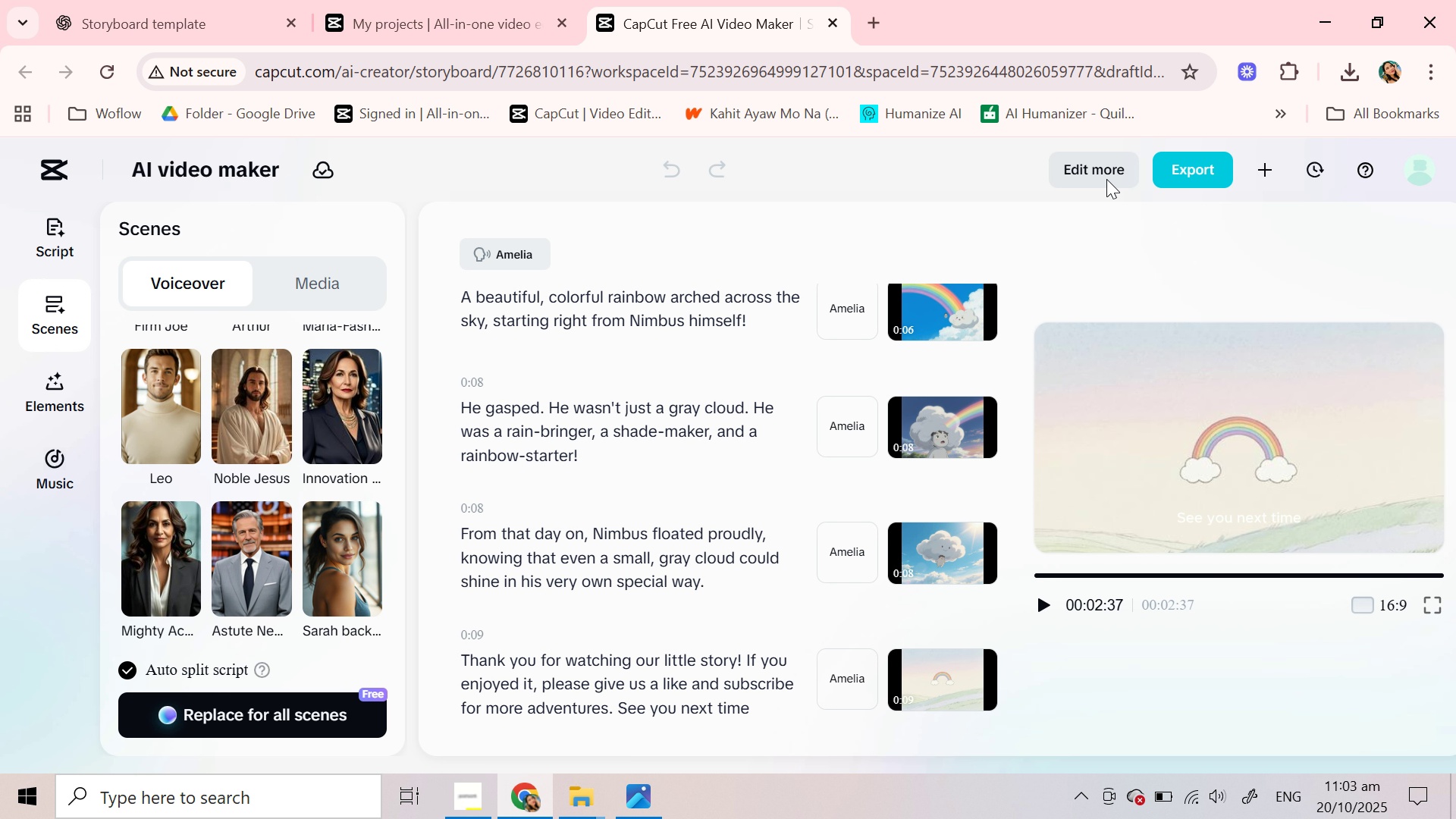 
left_click([1100, 160])
 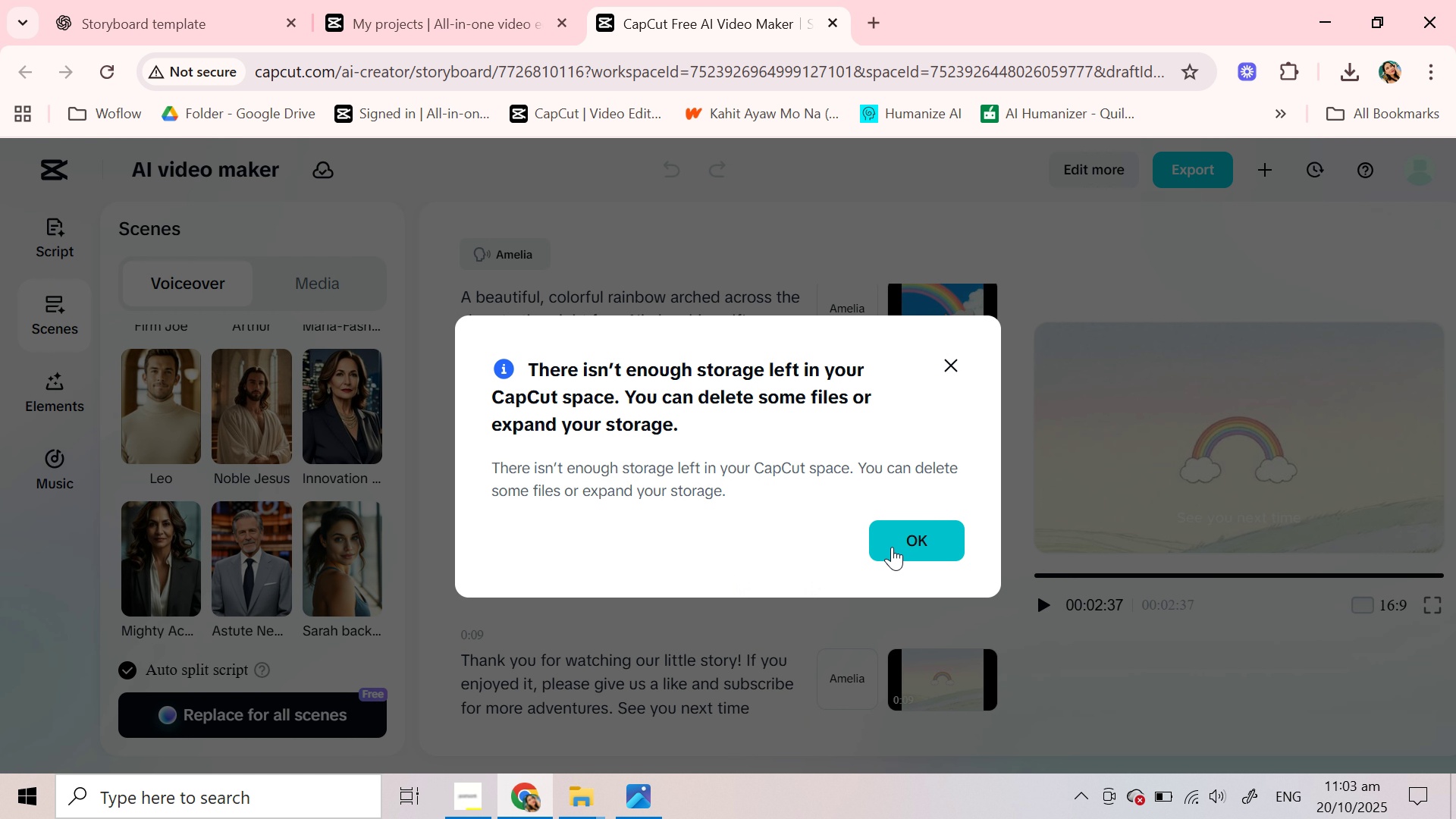 
left_click([892, 547])
 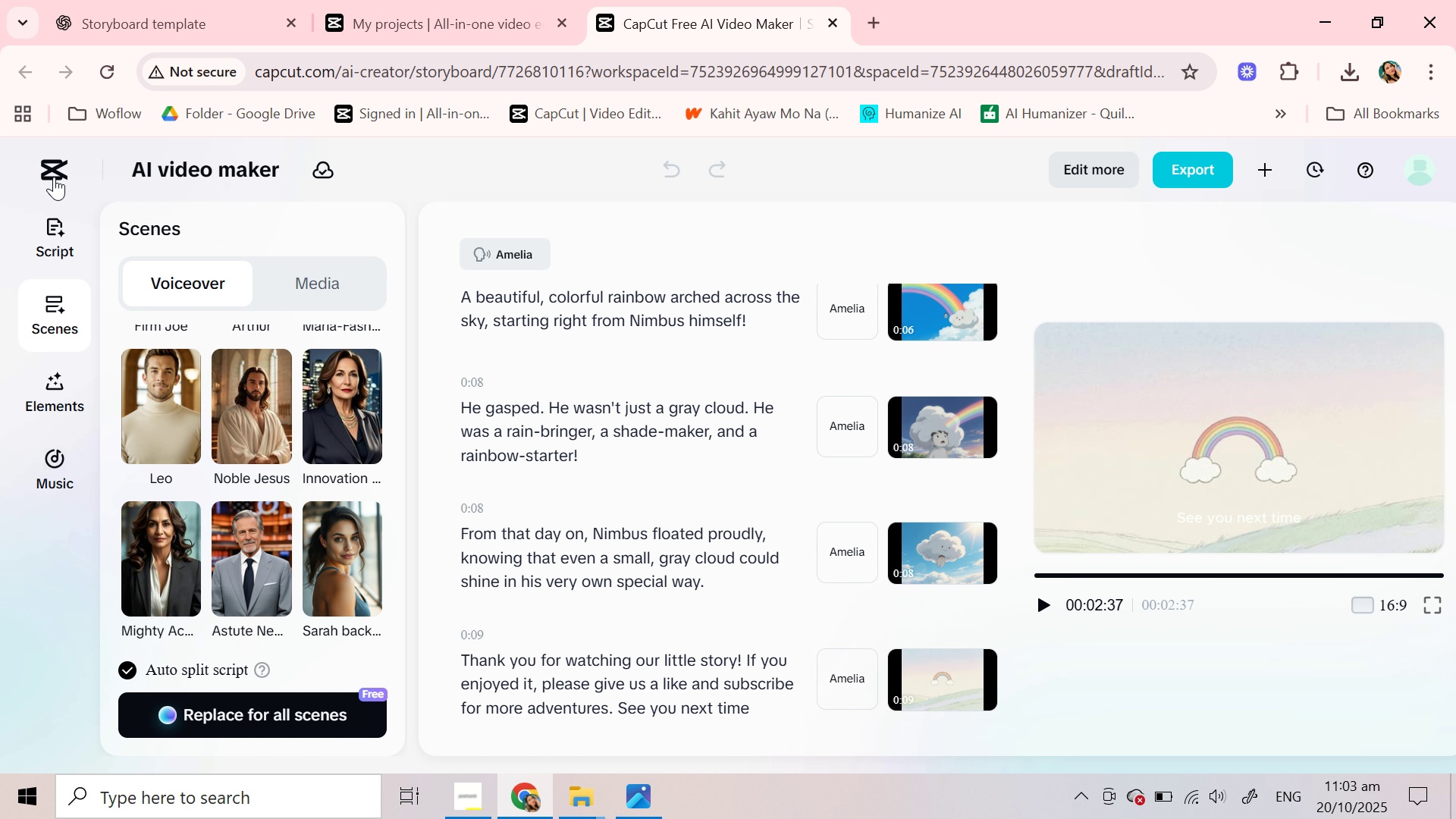 
left_click([54, 177])
 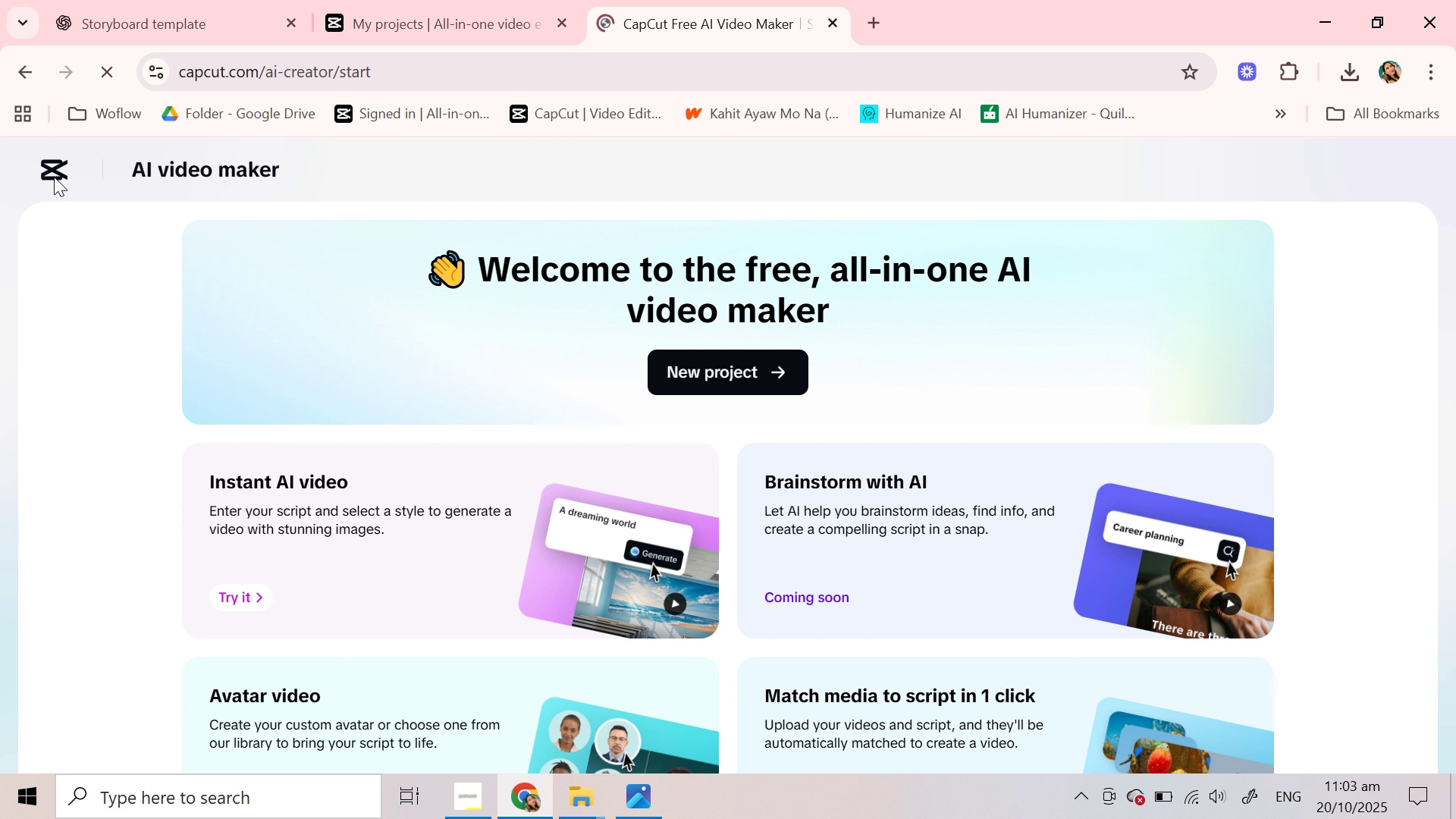 
left_click([54, 177])
 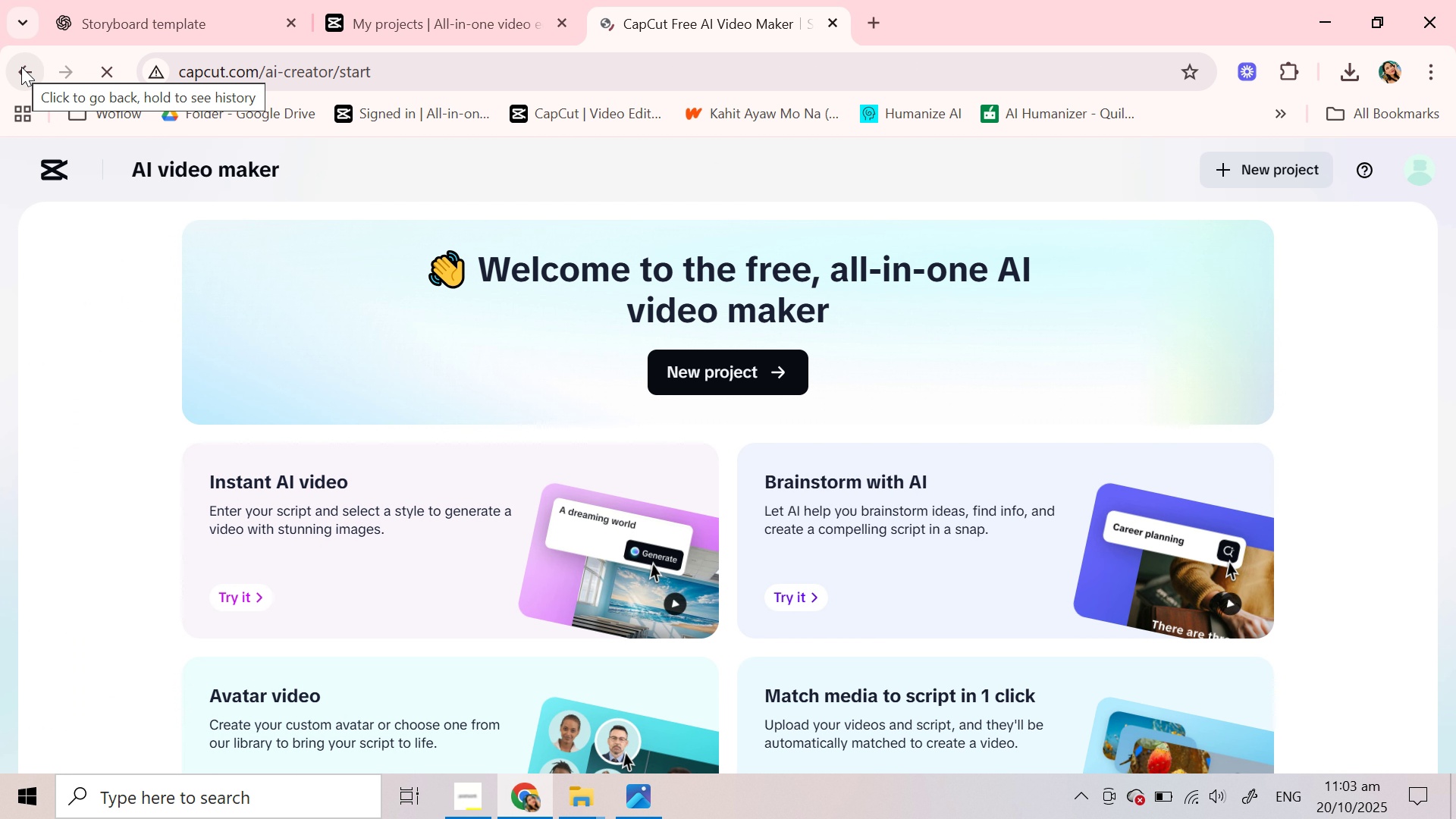 
wait(7.0)
 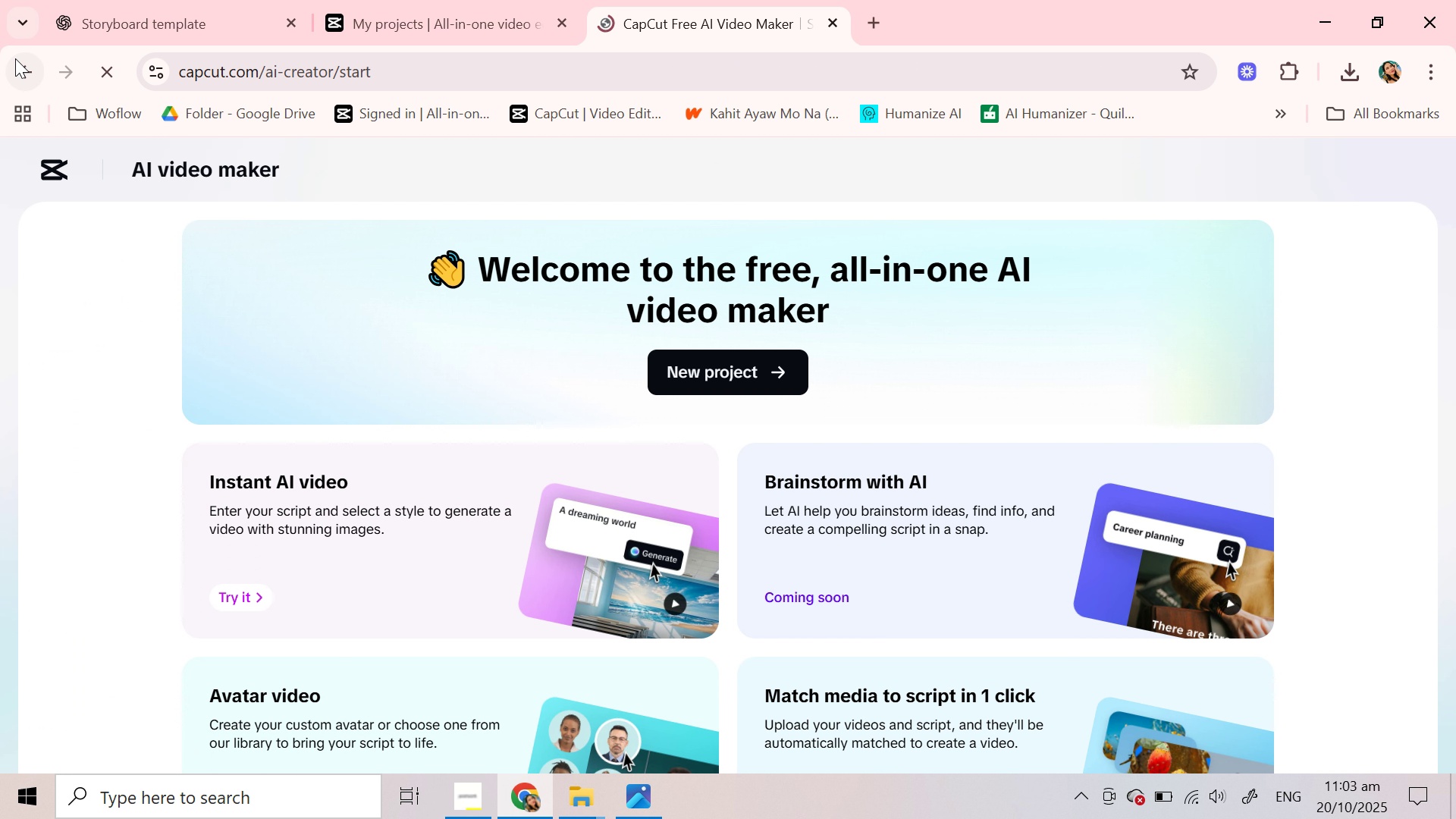 
left_click([21, 67])
 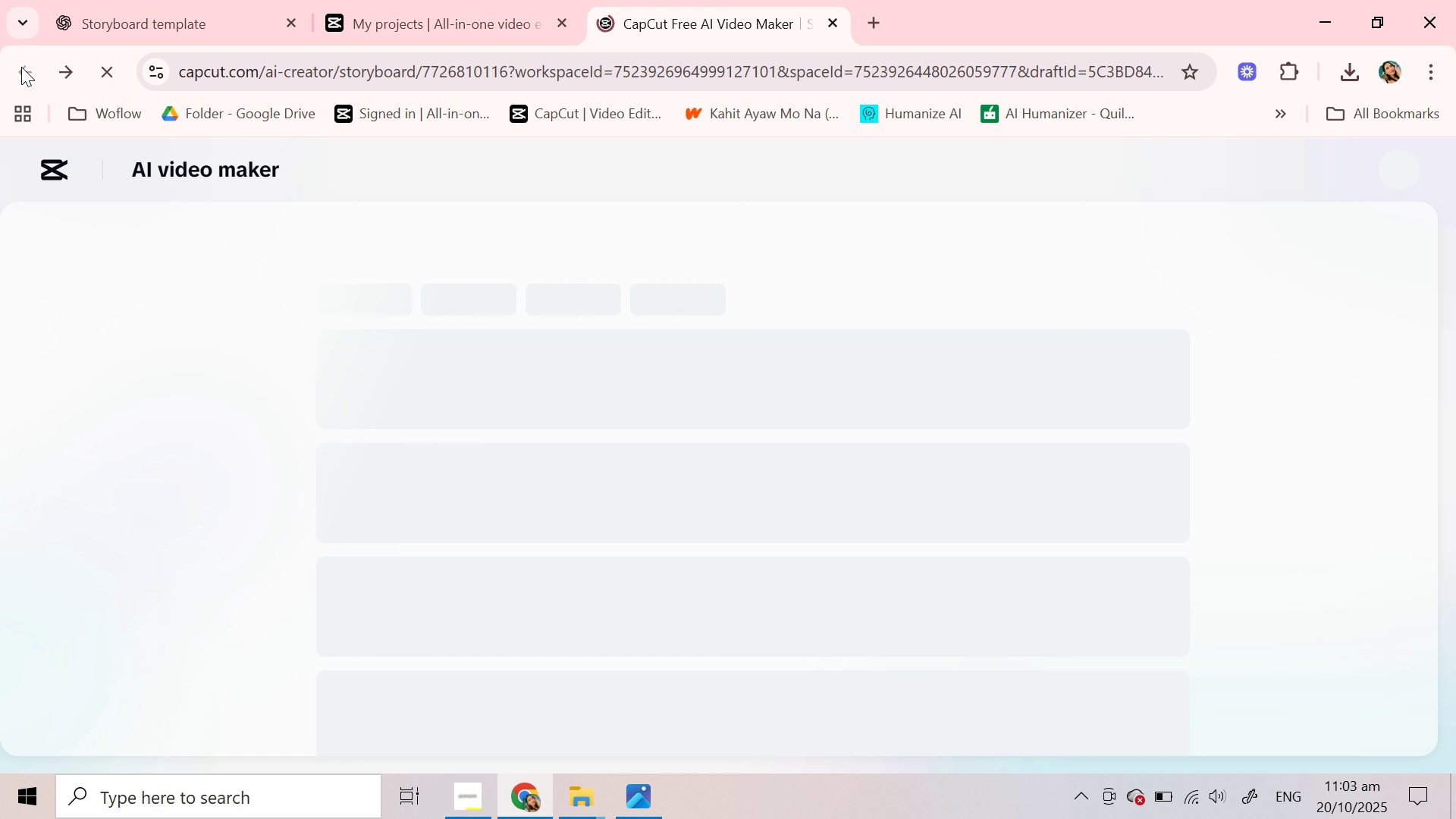 
left_click([21, 67])
 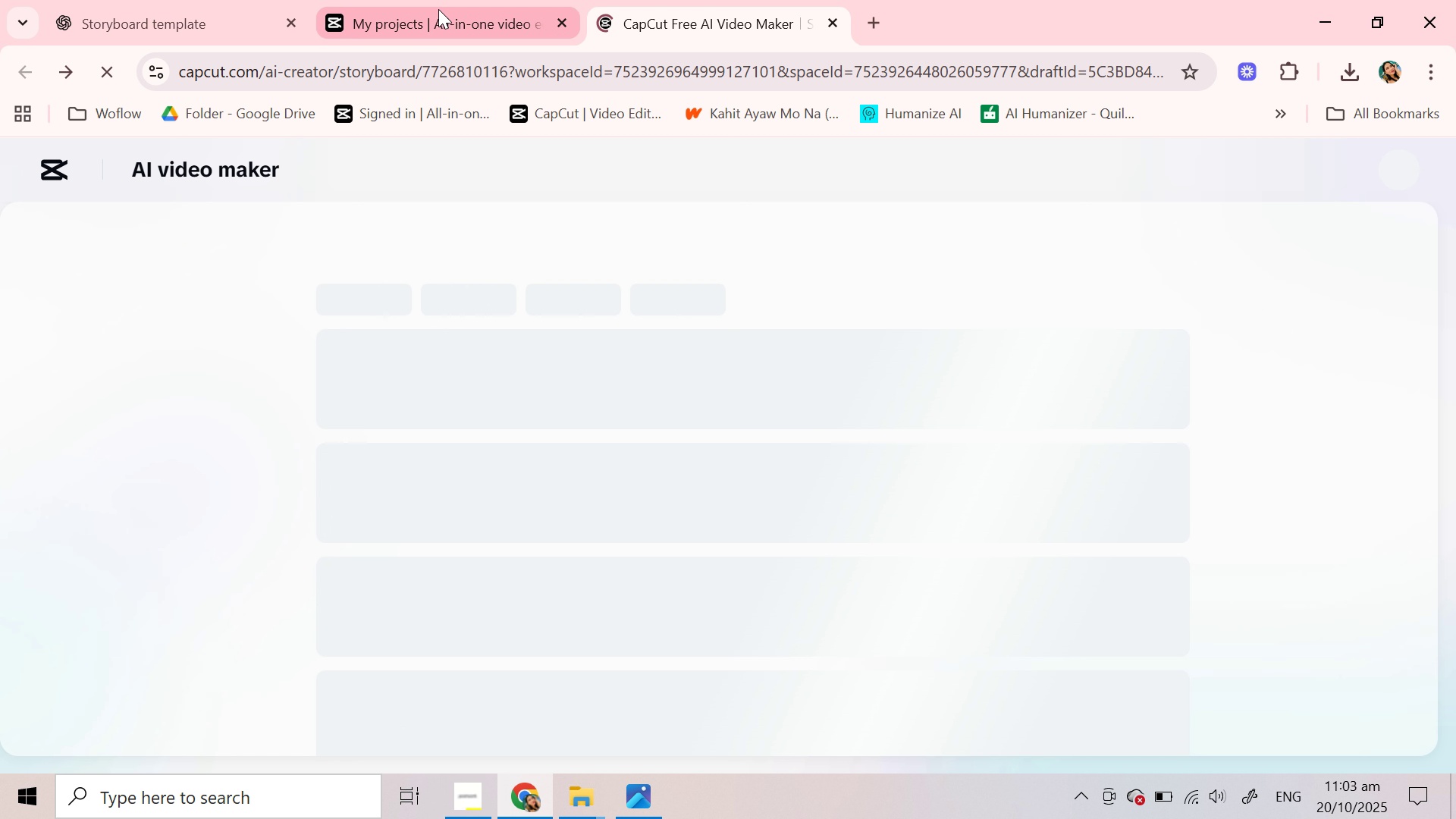 
left_click([438, 9])
 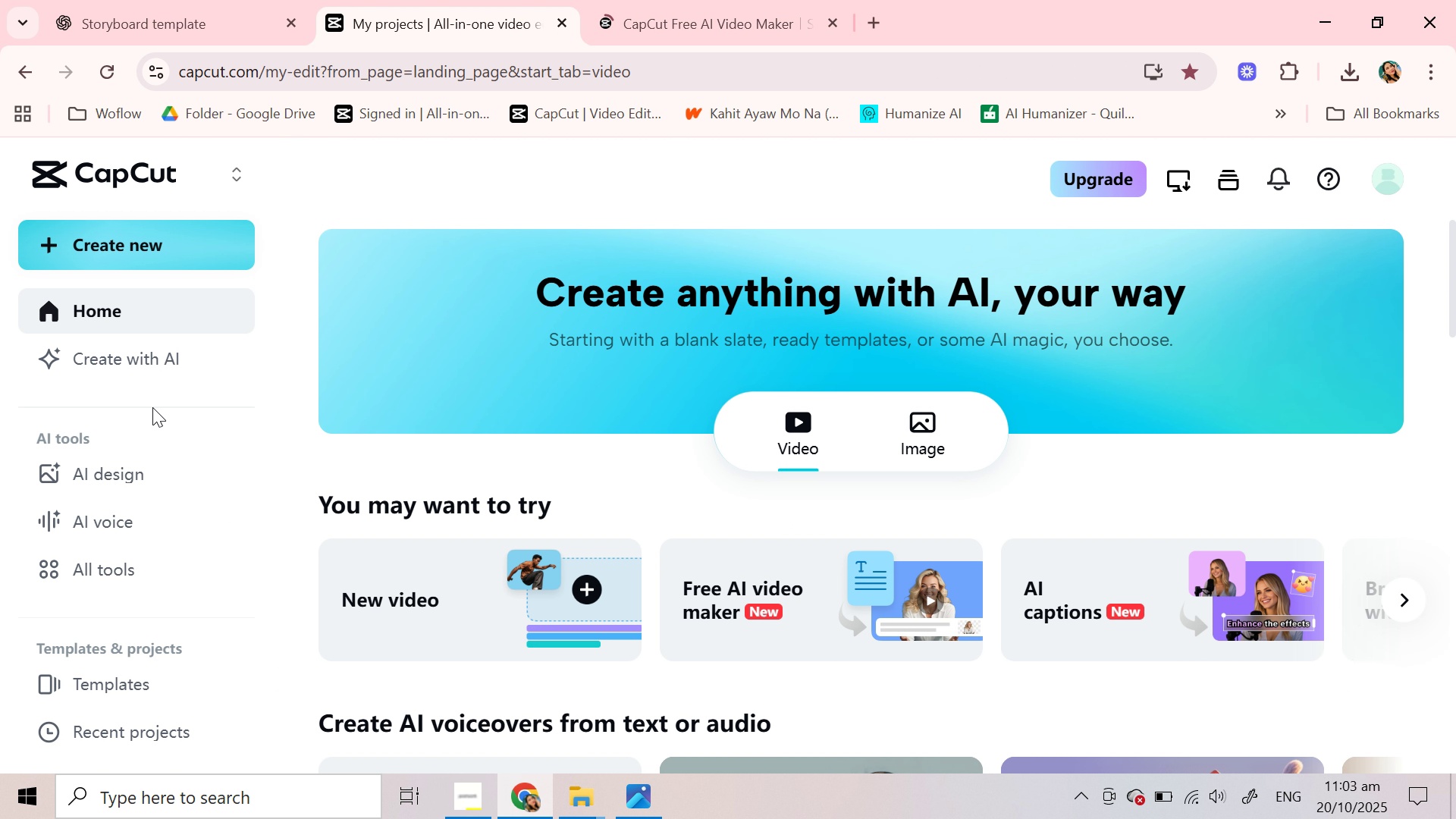 
scroll: coordinate [152, 407], scroll_direction: down, amount: 2.0
 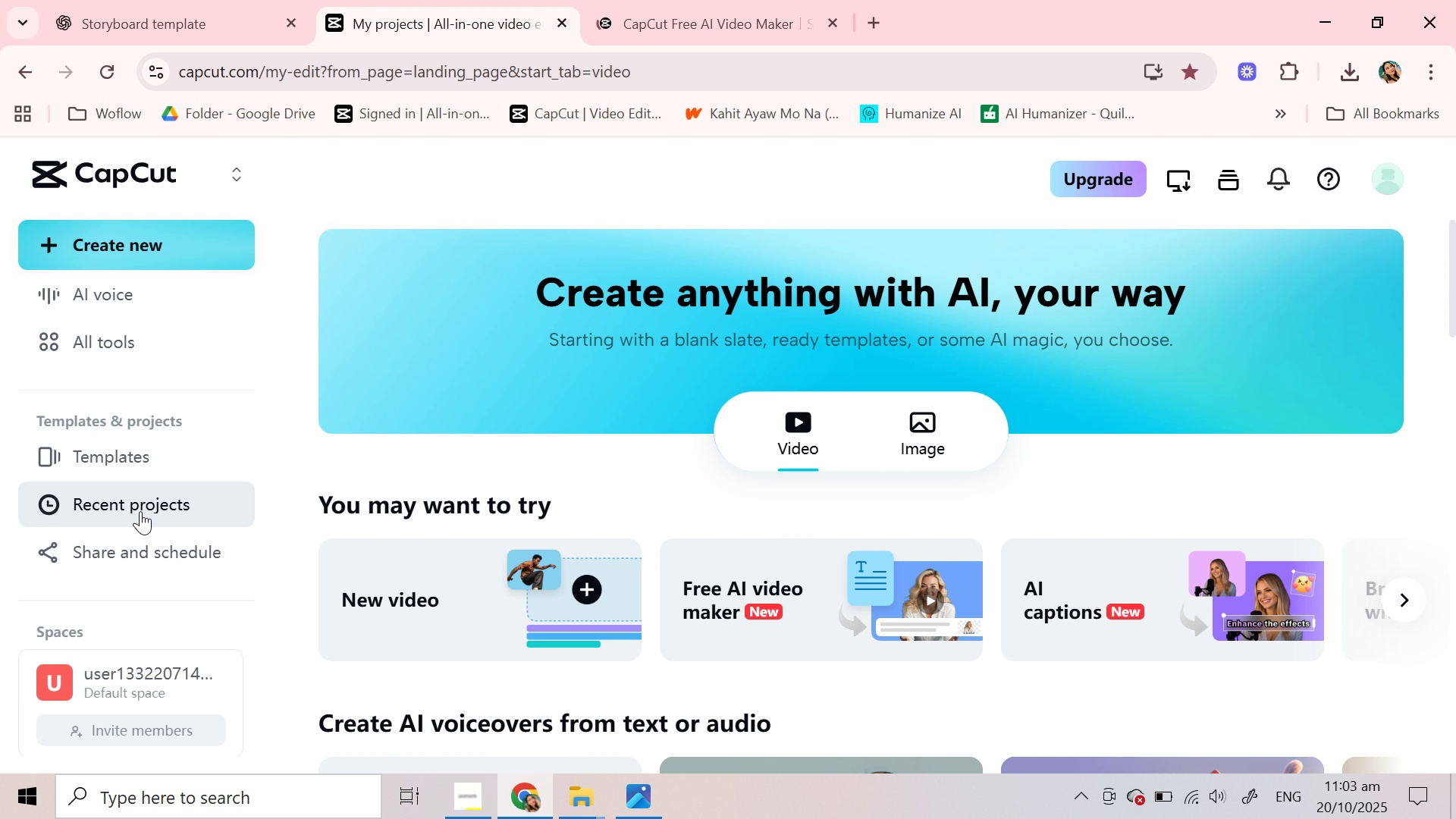 
left_click([140, 511])
 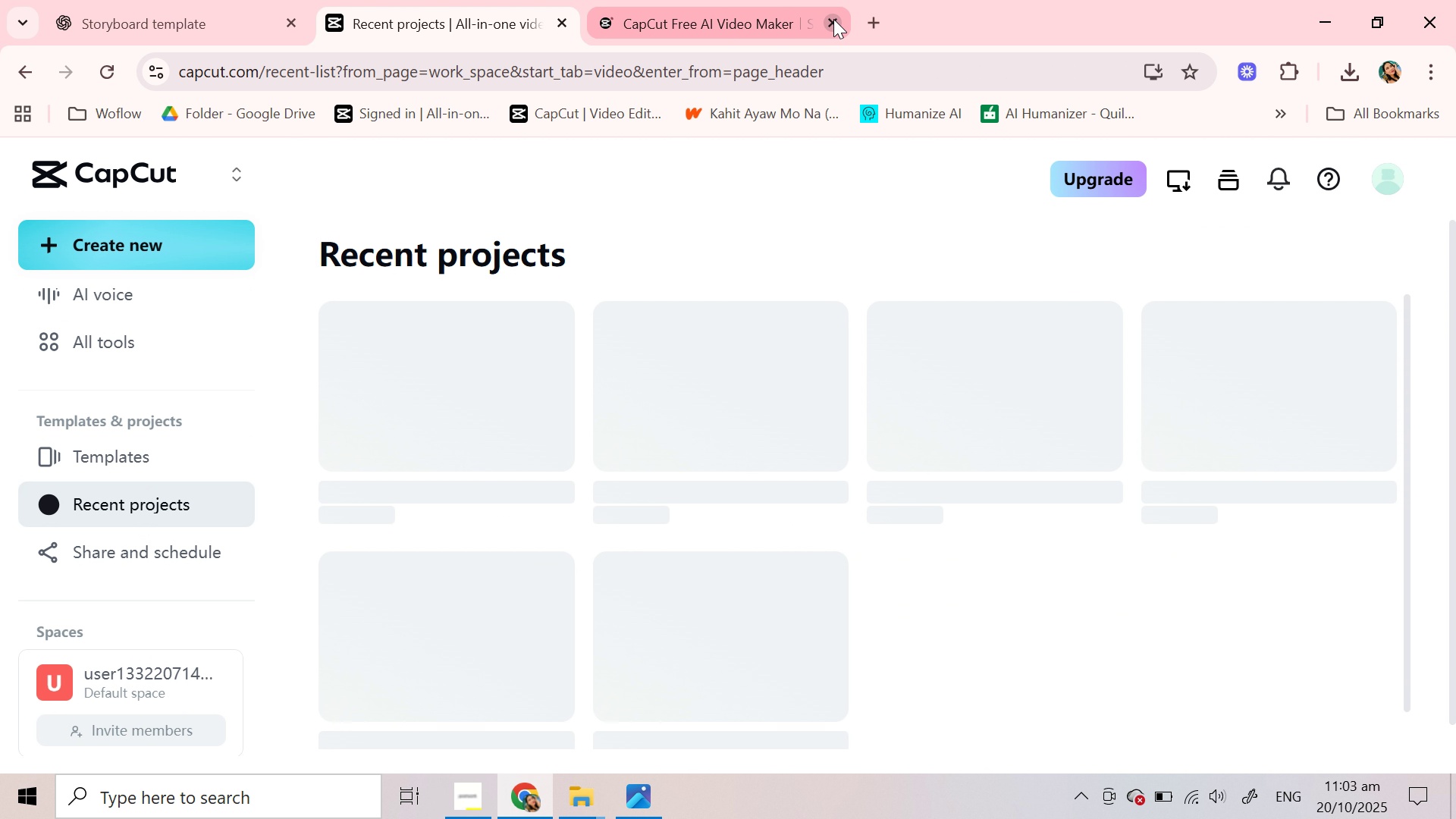 
left_click([833, 19])
 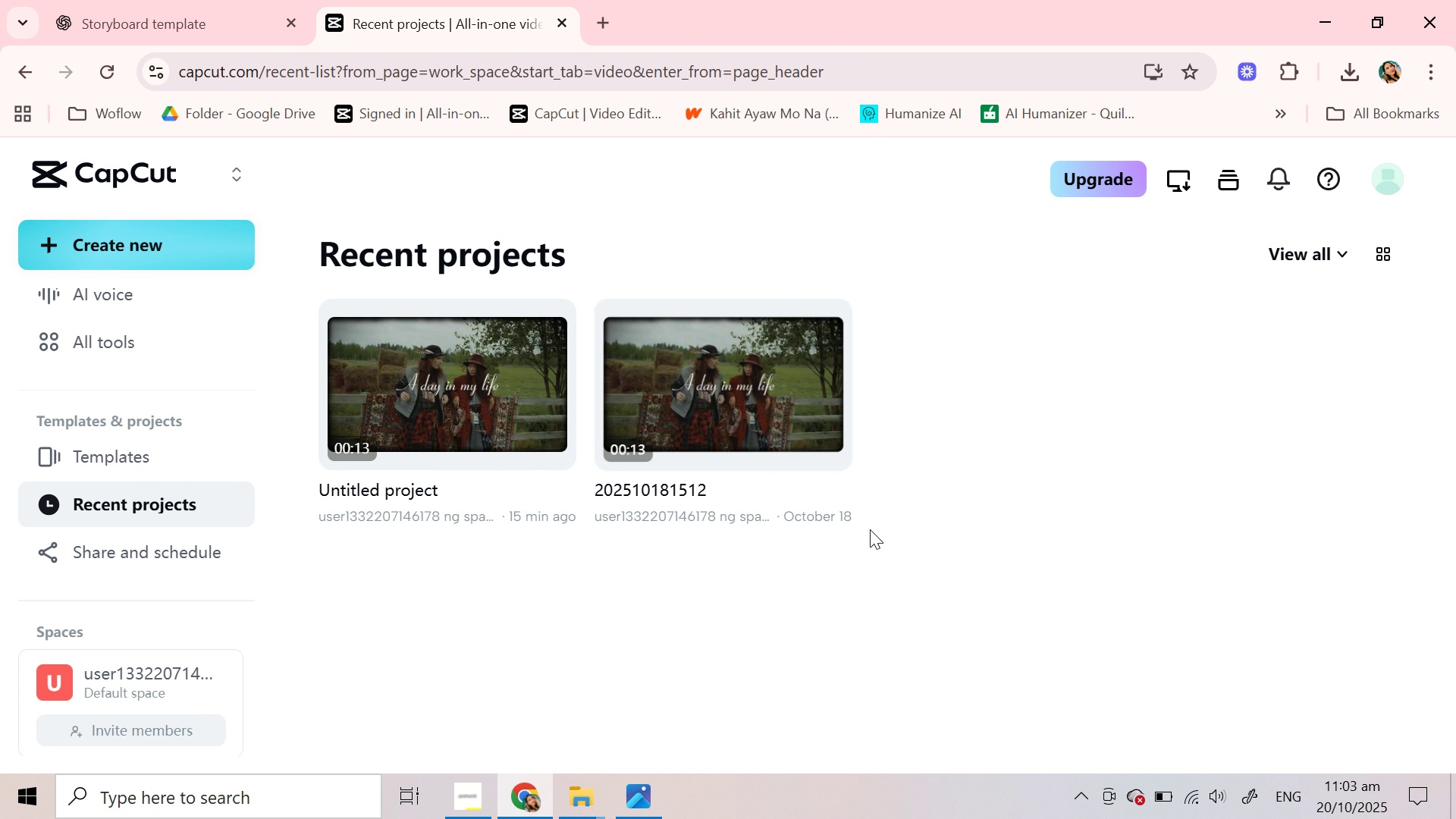 
left_click([836, 494])
 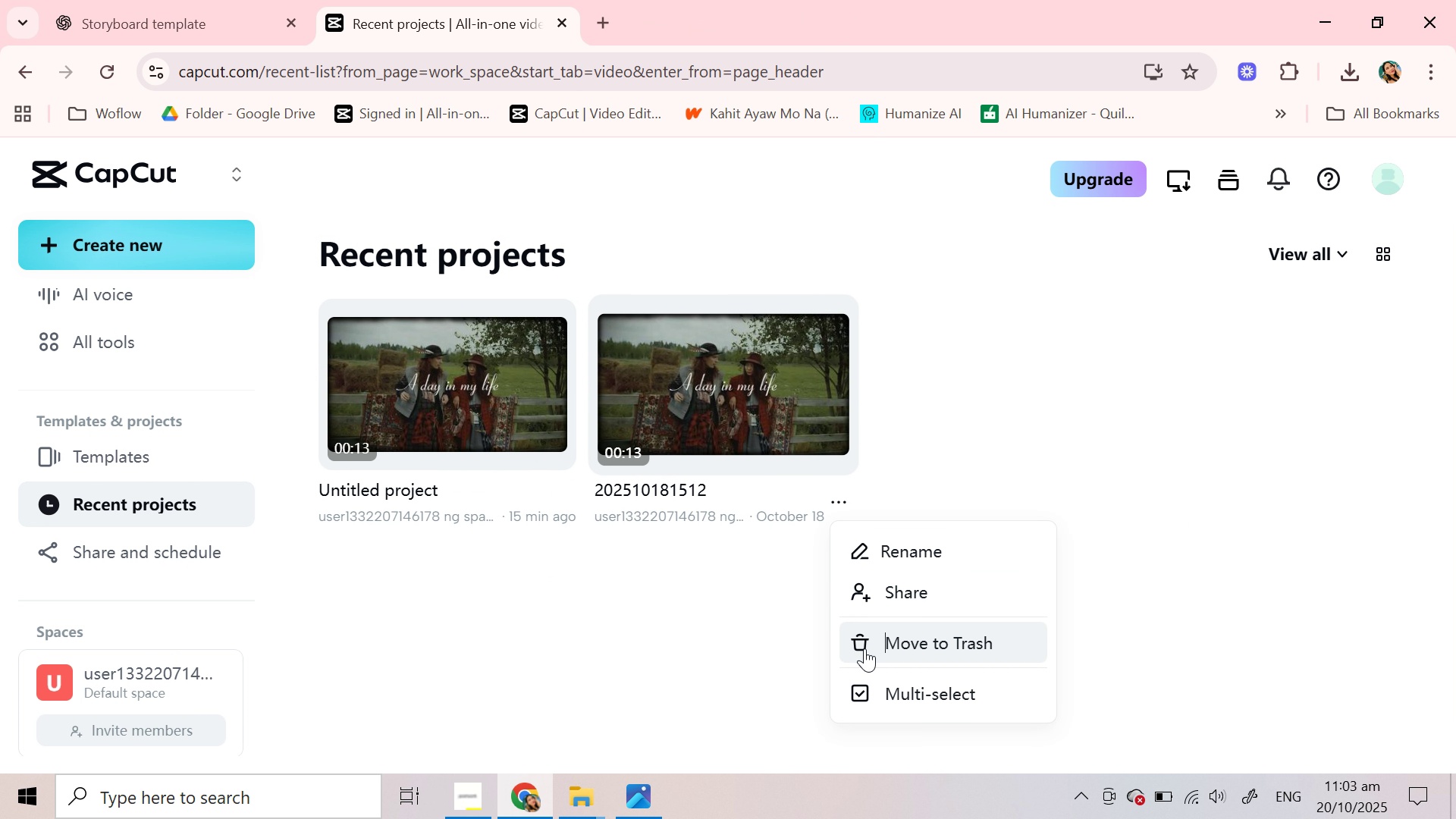 
left_click([864, 648])
 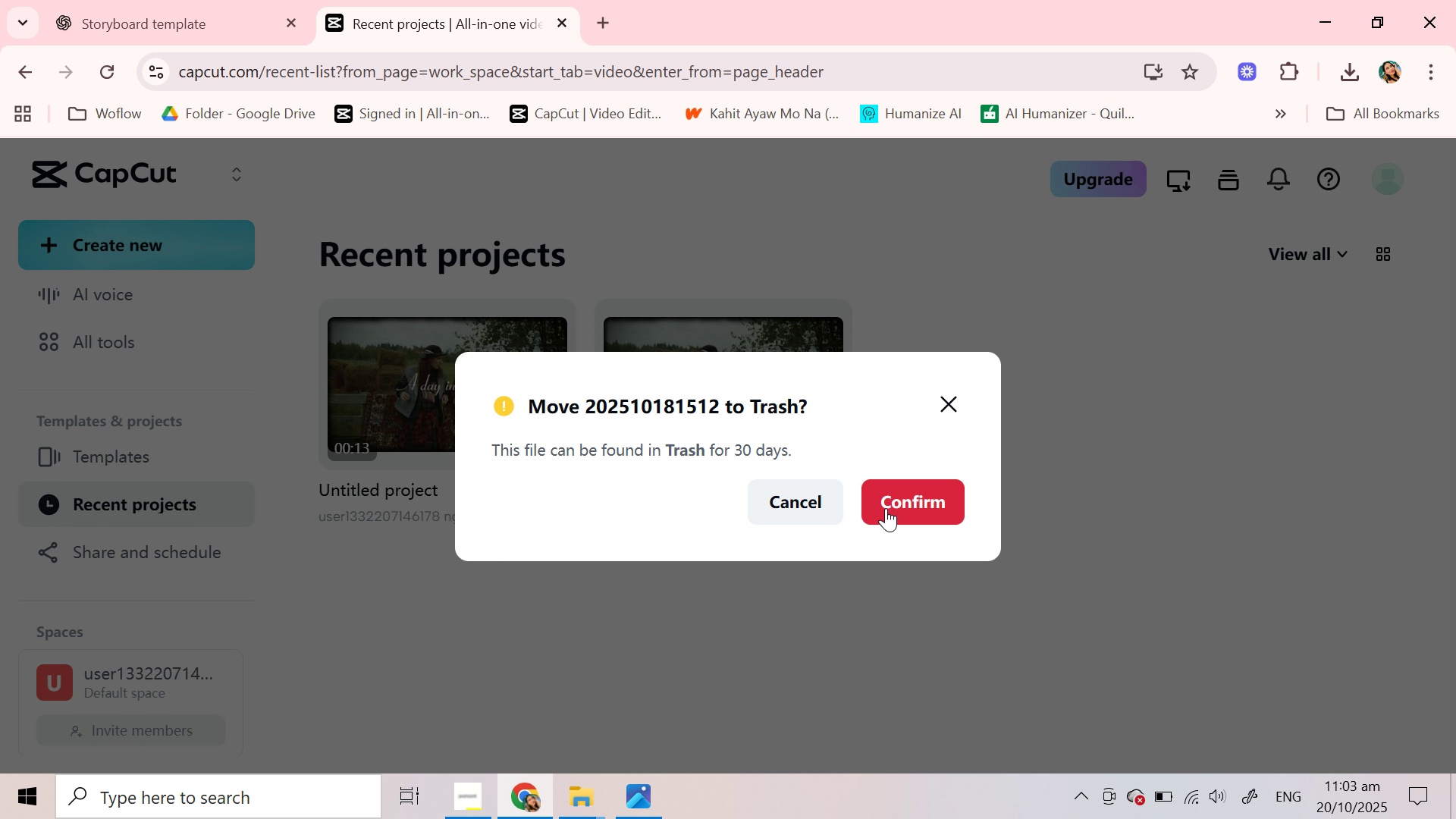 
left_click([886, 508])
 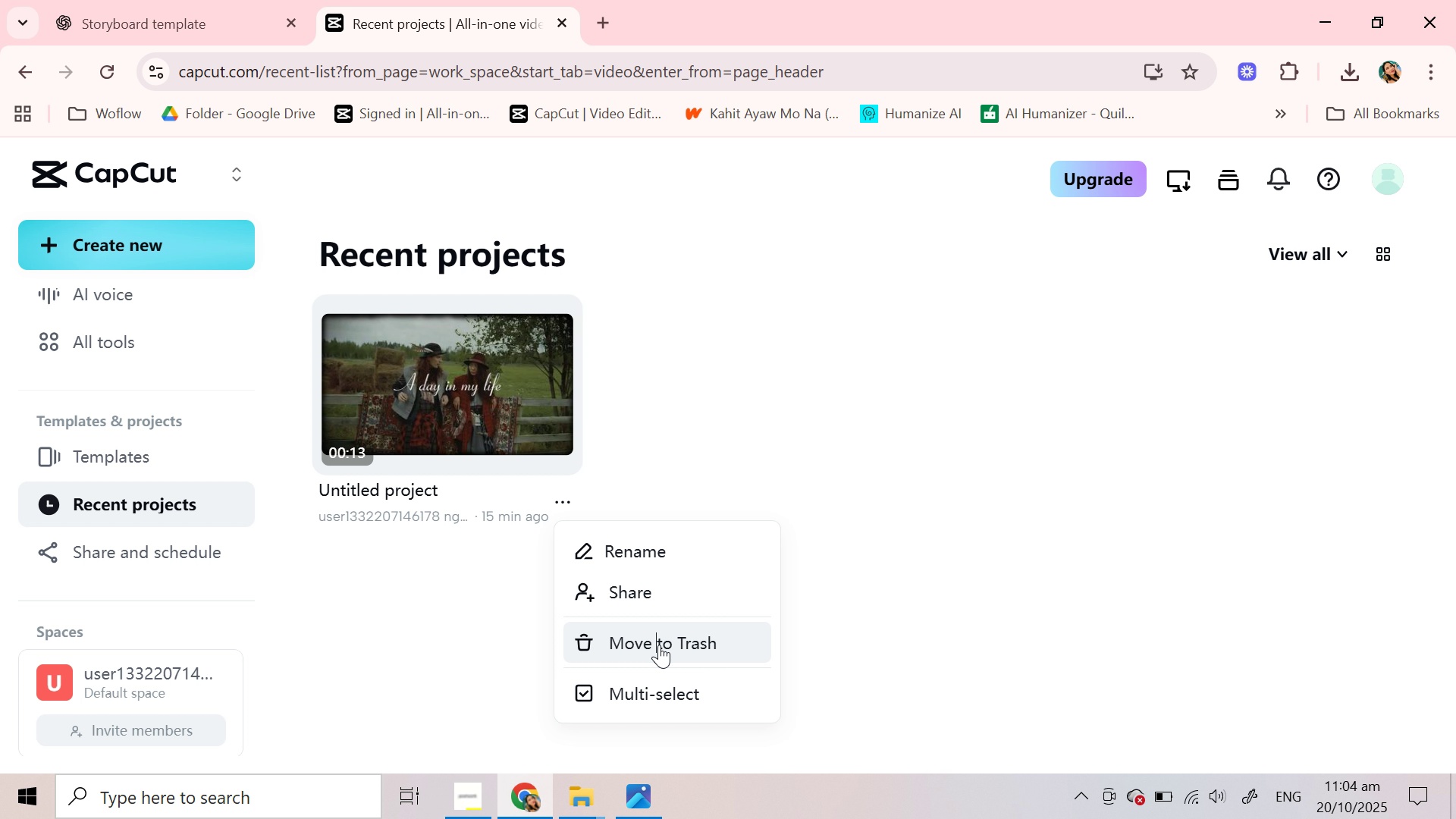 
wait(5.34)
 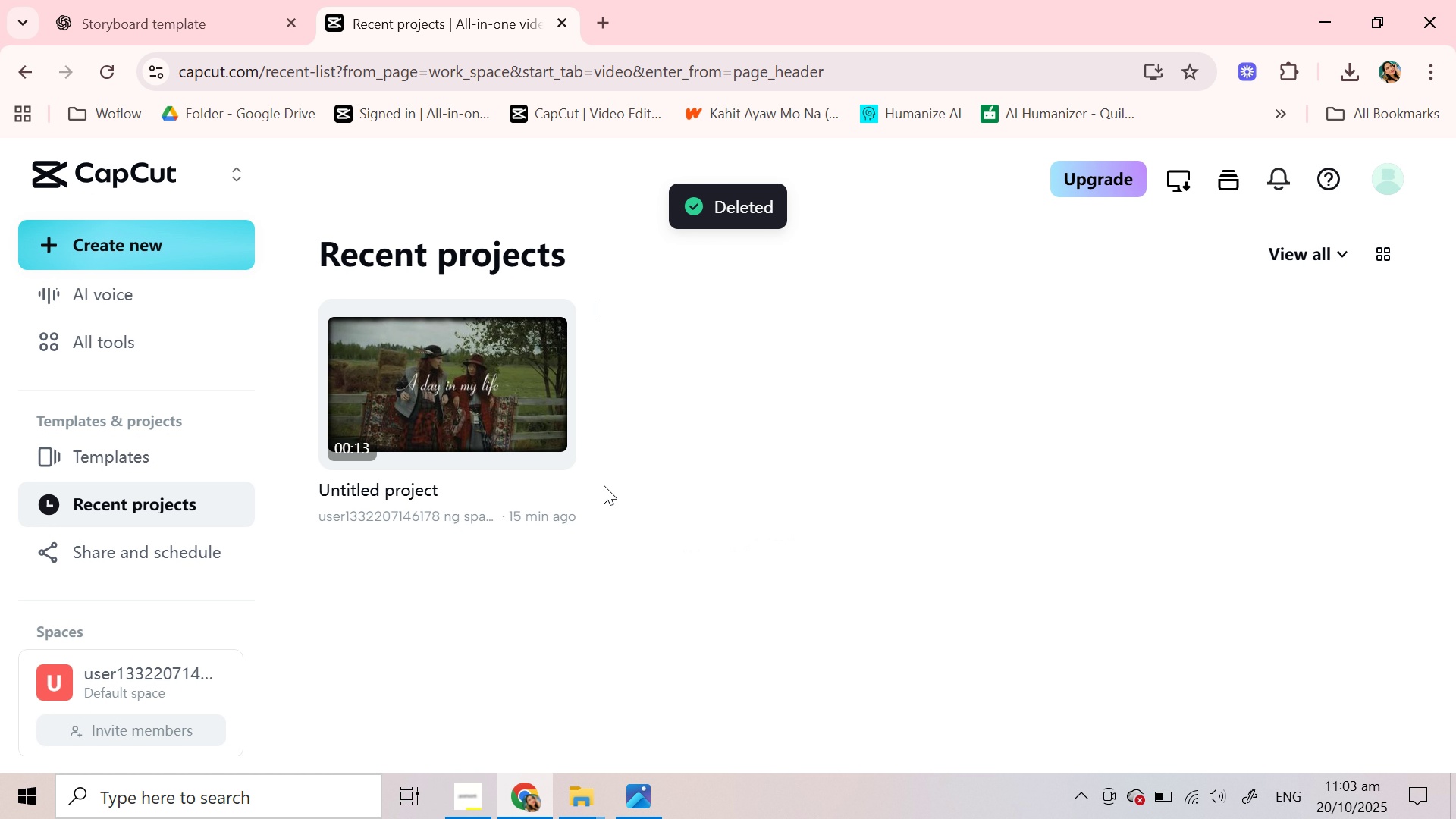 
left_click([884, 508])
 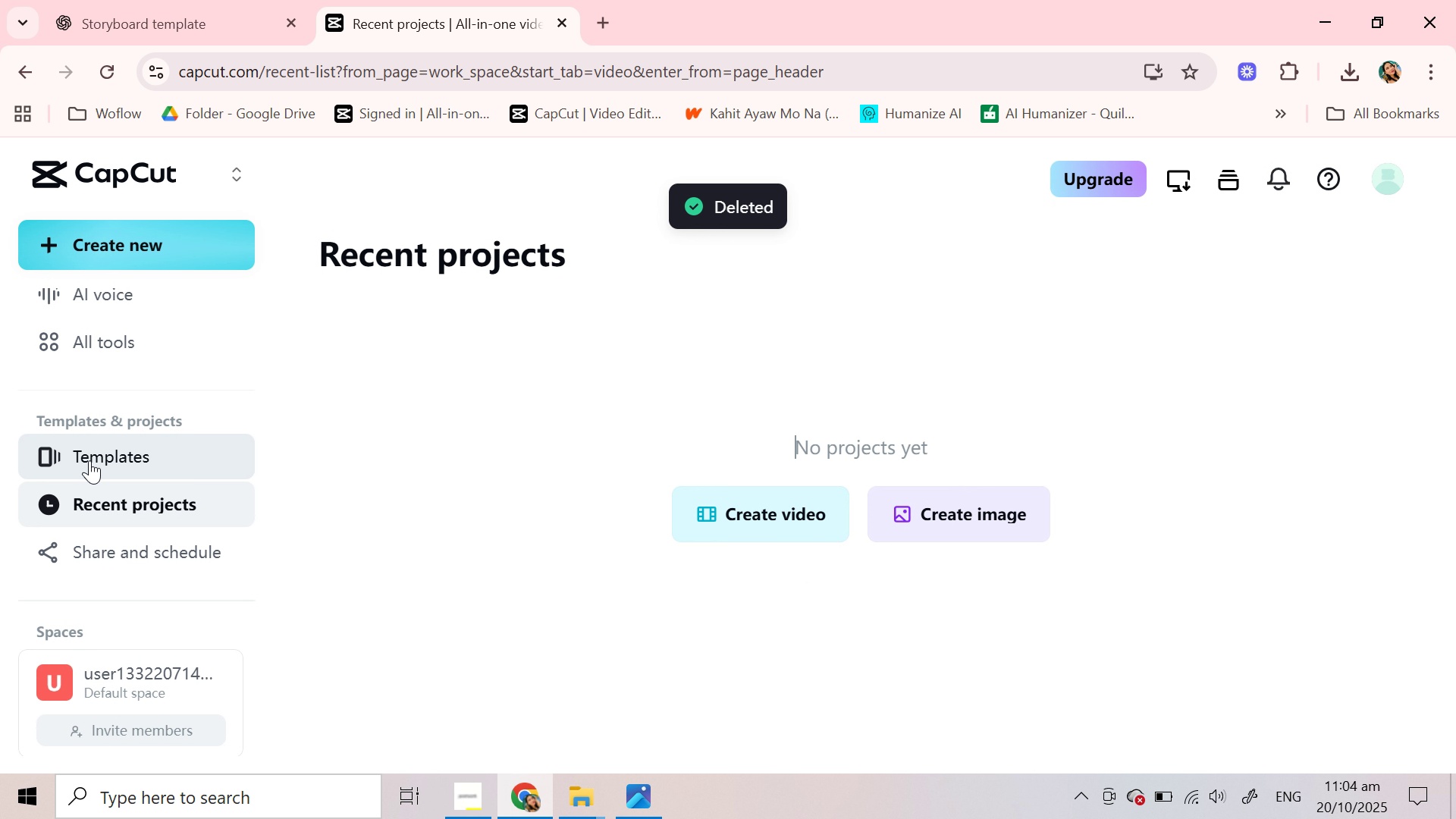 
left_click([89, 460])
 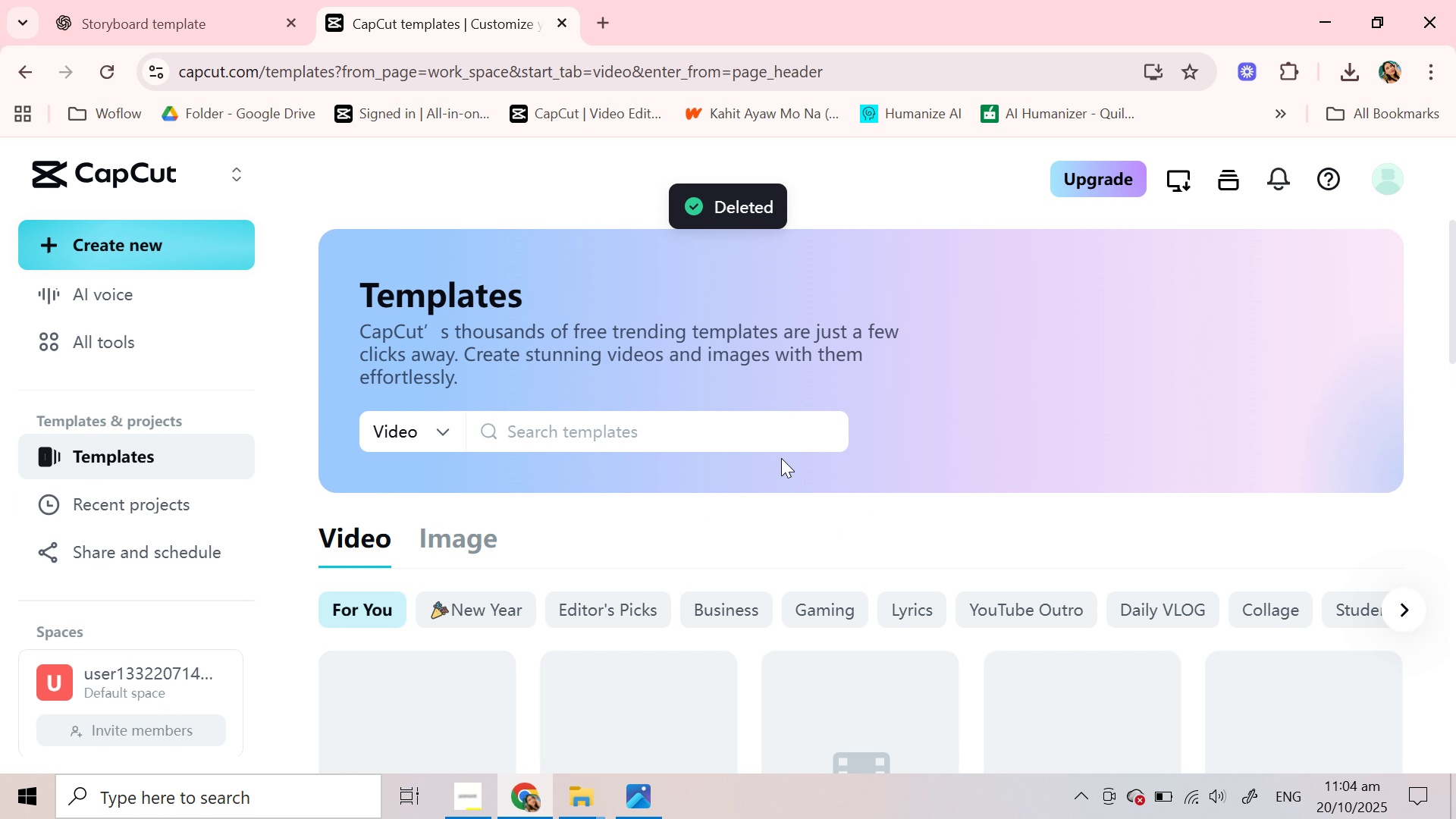 
scroll: coordinate [778, 455], scroll_direction: down, amount: 2.0
 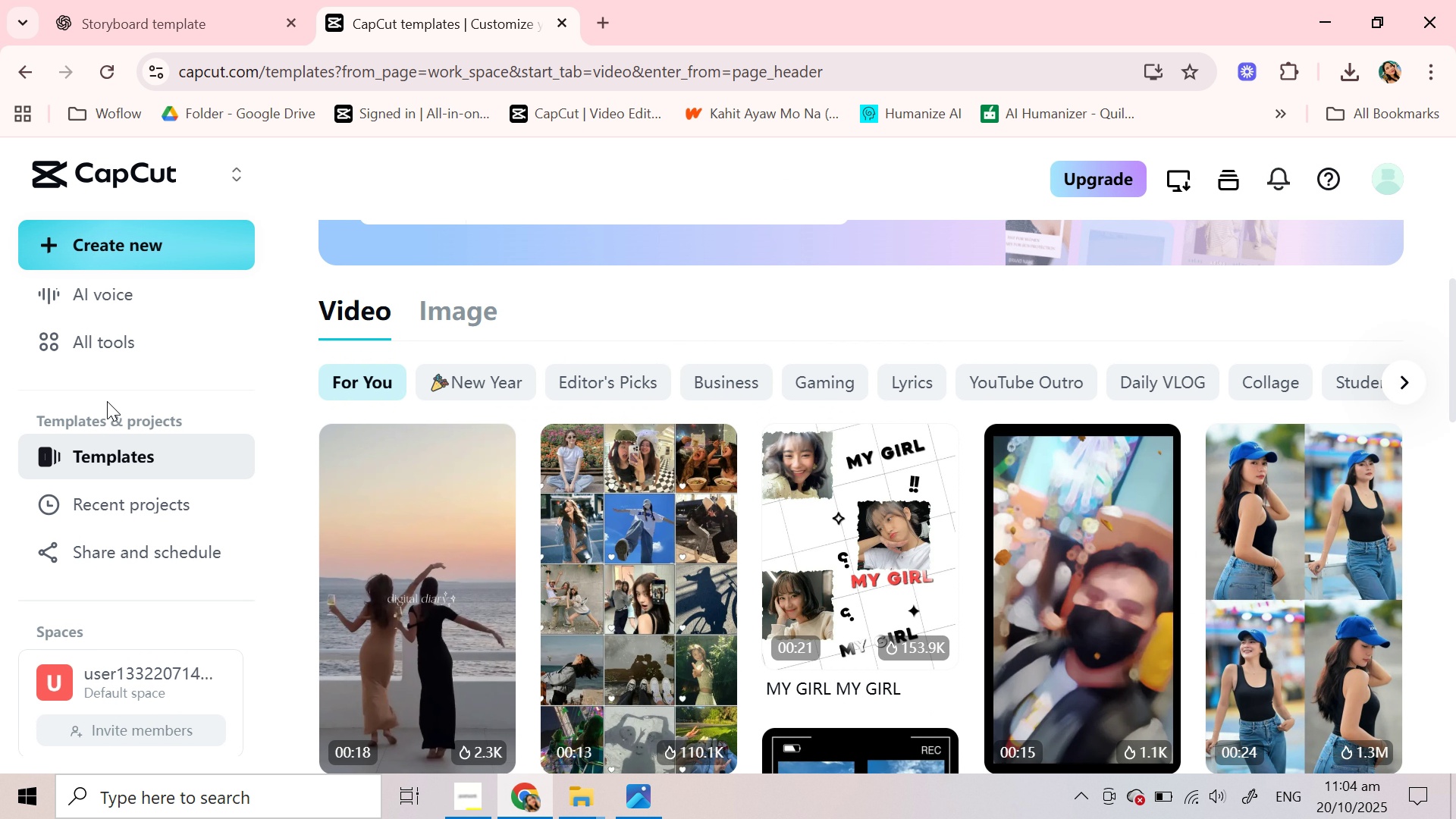 
scroll: coordinate [115, 395], scroll_direction: up, amount: 2.0
 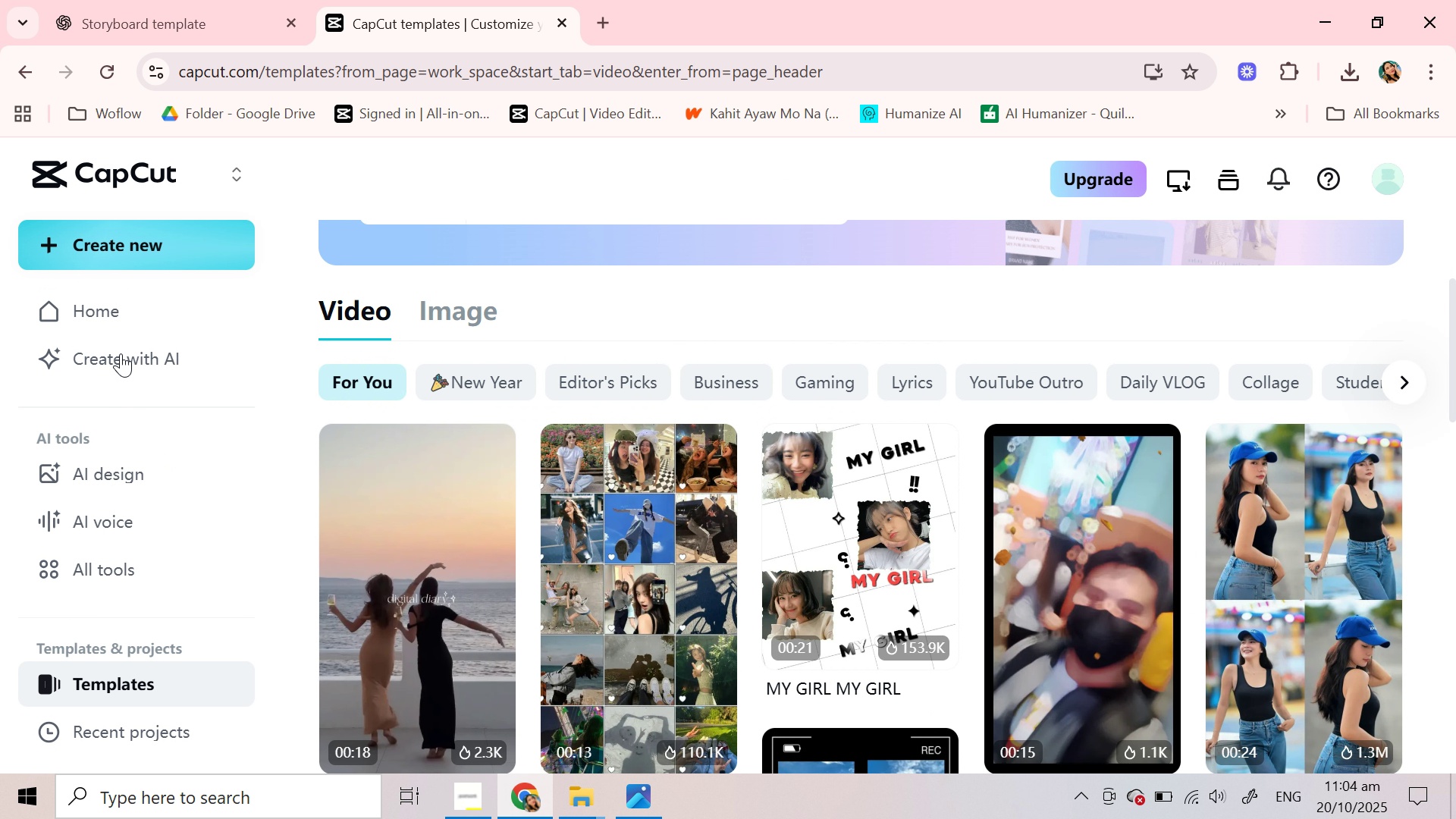 
mouse_move([127, 298])
 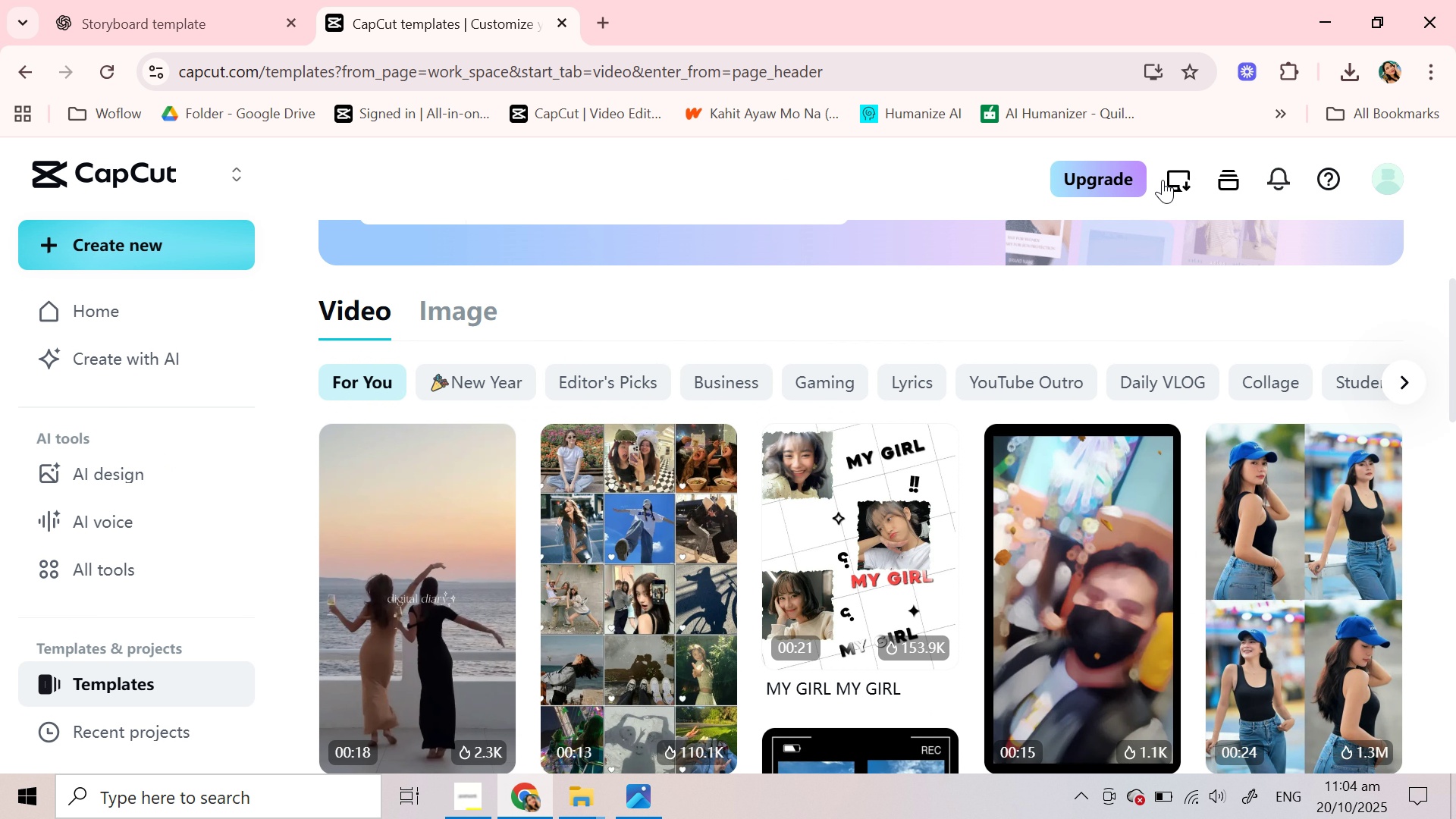 
mouse_move([1176, 178])
 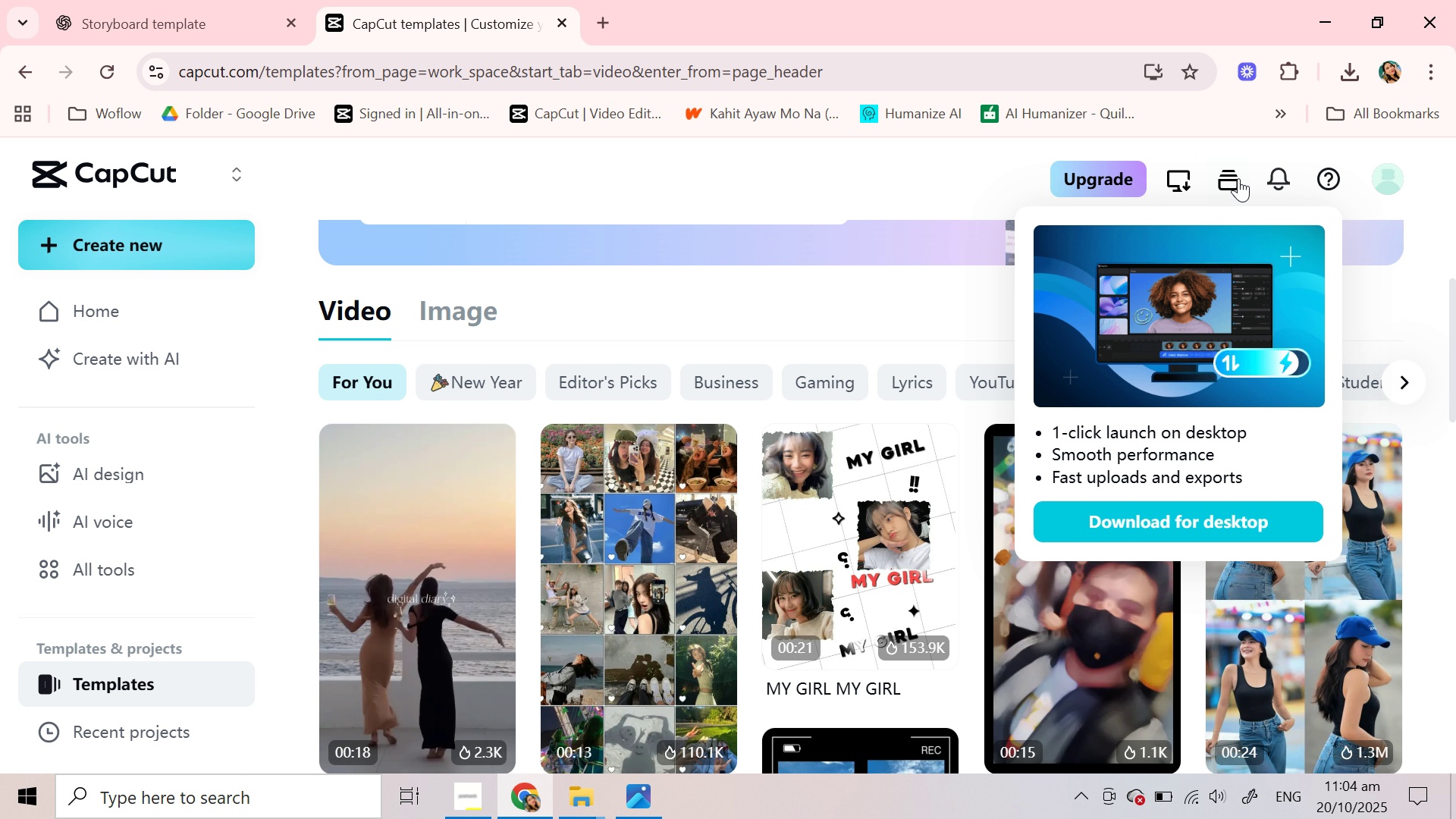 
mouse_move([1230, 186])
 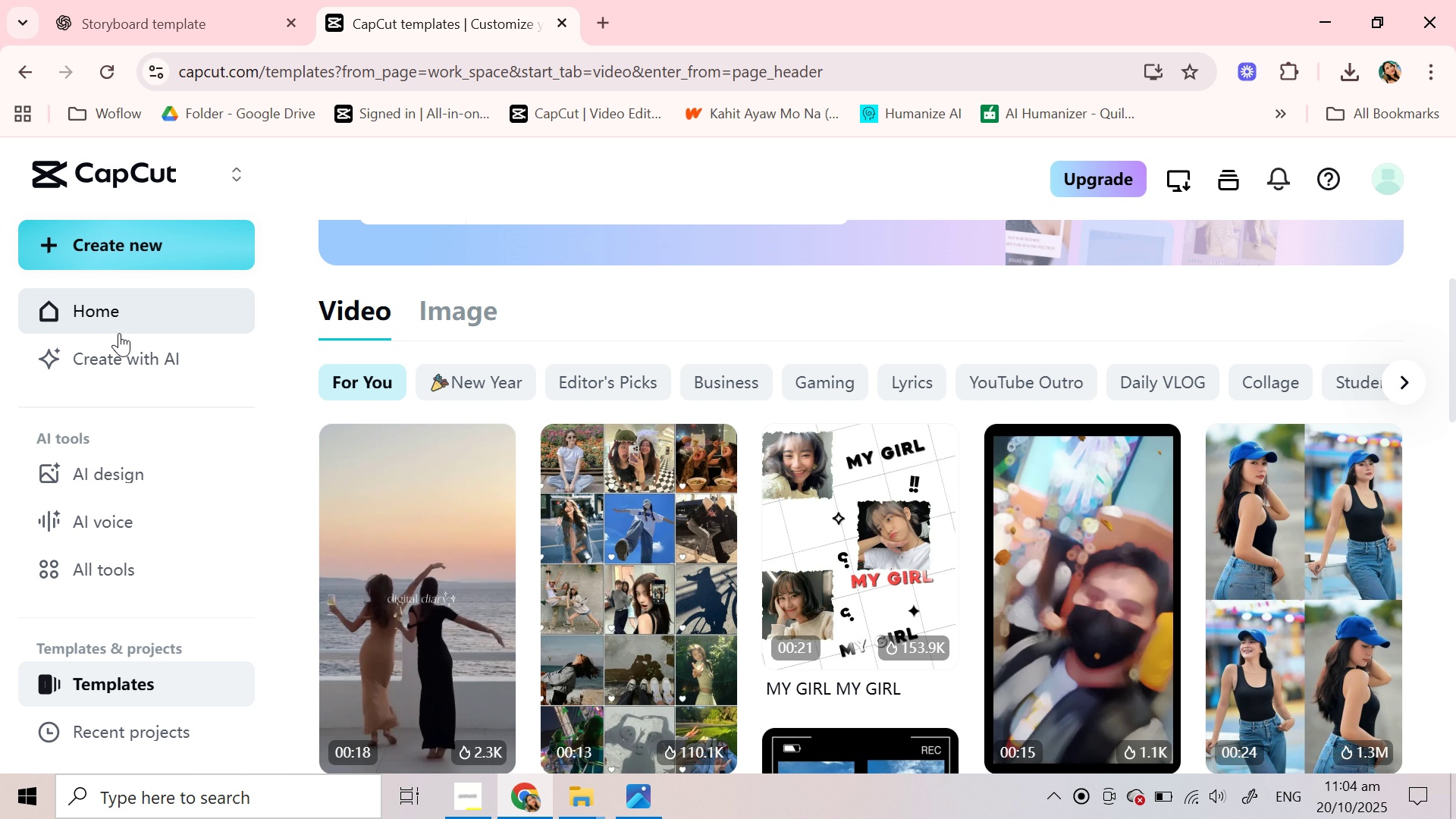 
left_click([119, 333])
 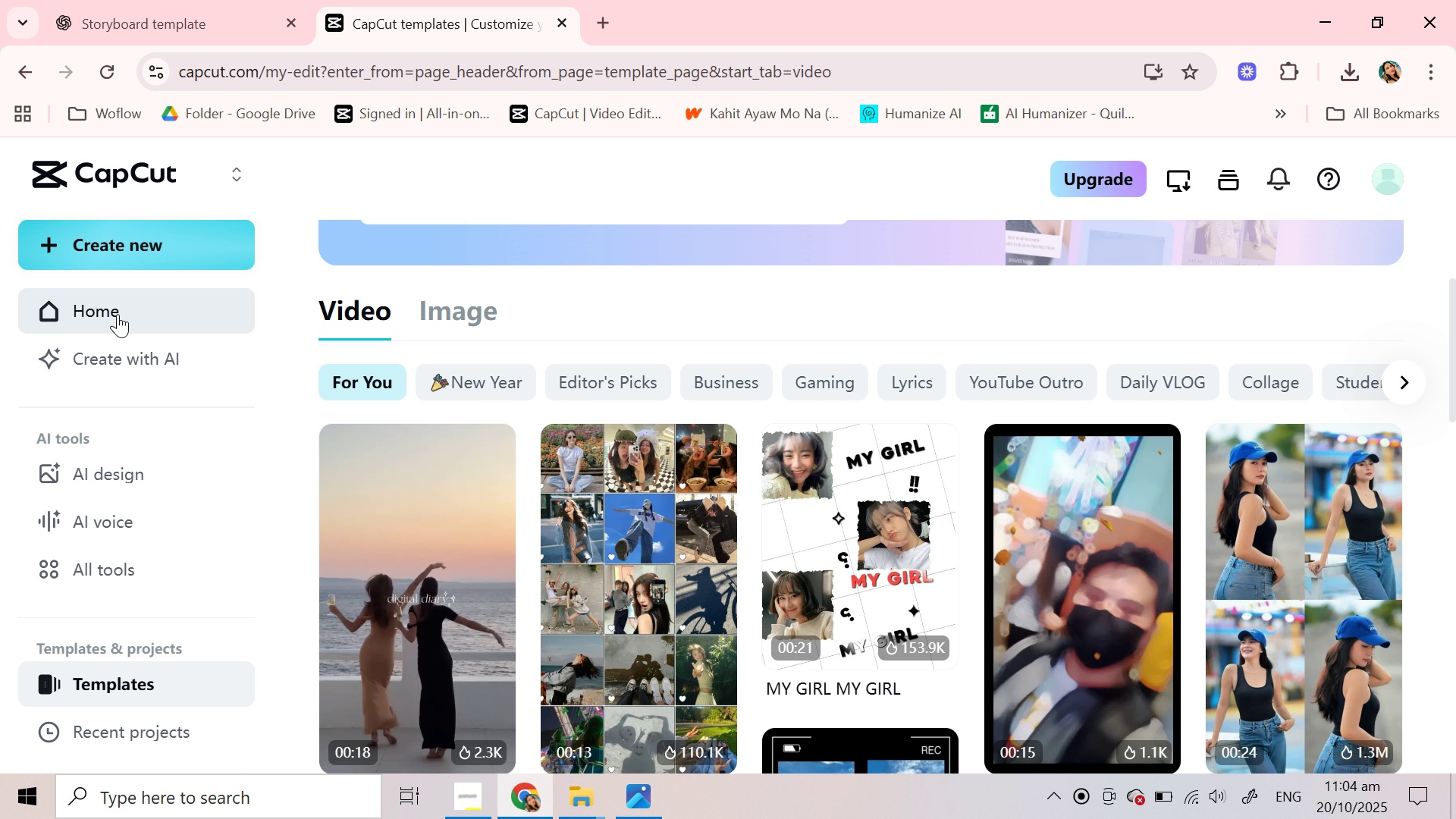 
mouse_move([124, 347])
 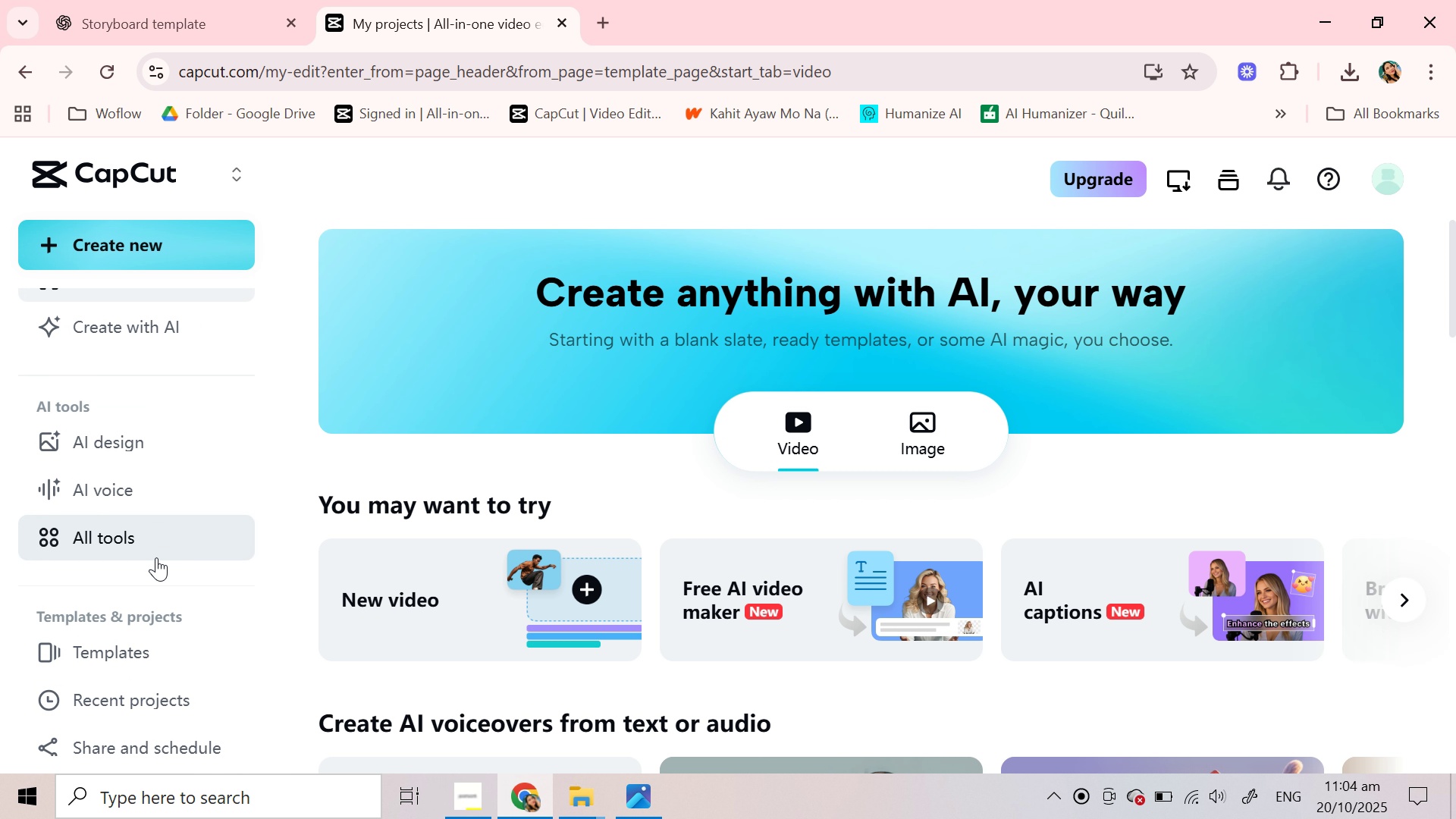 
scroll: coordinate [156, 557], scroll_direction: down, amount: 1.0
 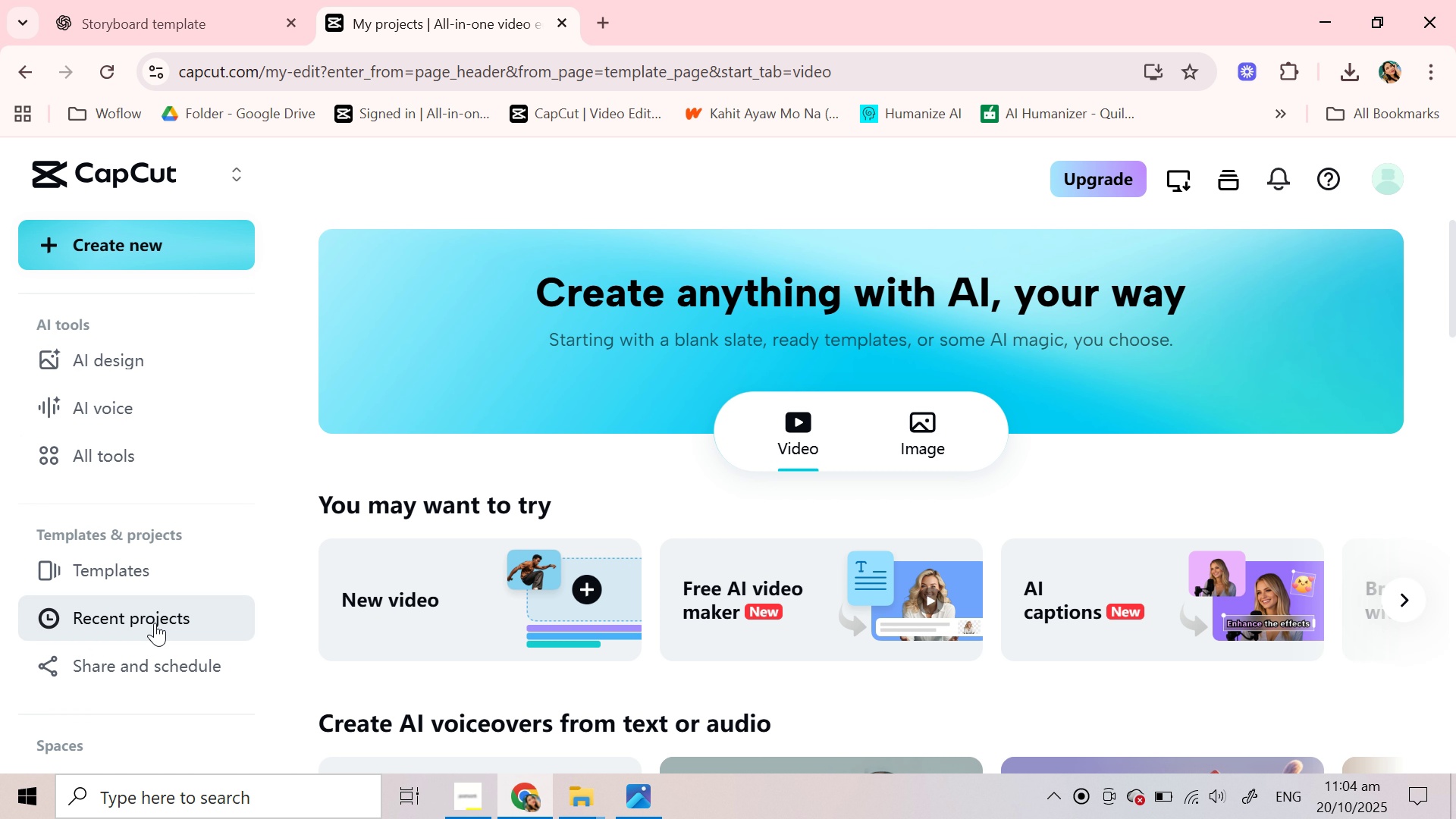 
left_click([155, 623])
 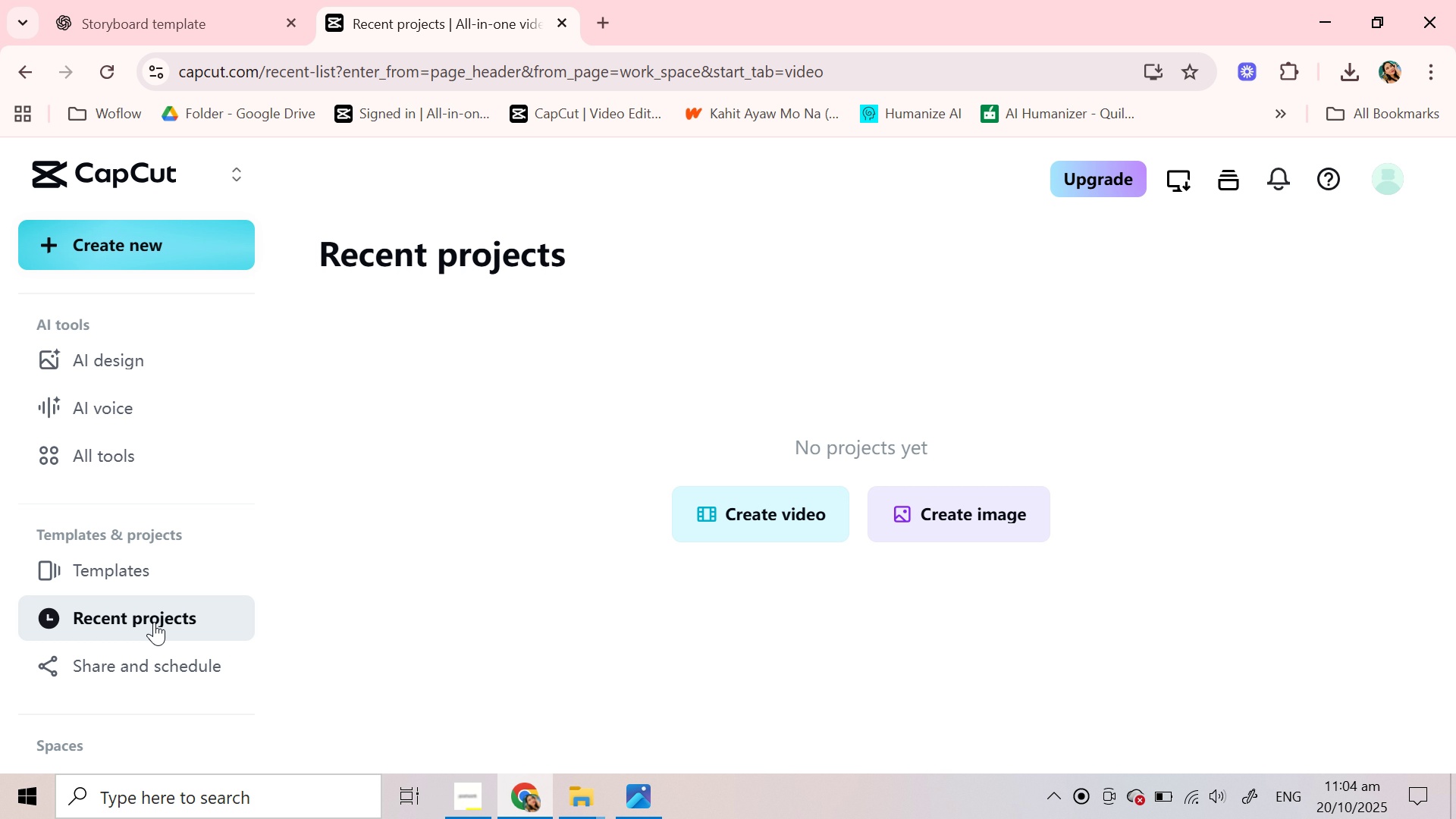 
scroll: coordinate [152, 613], scroll_direction: down, amount: 2.0
 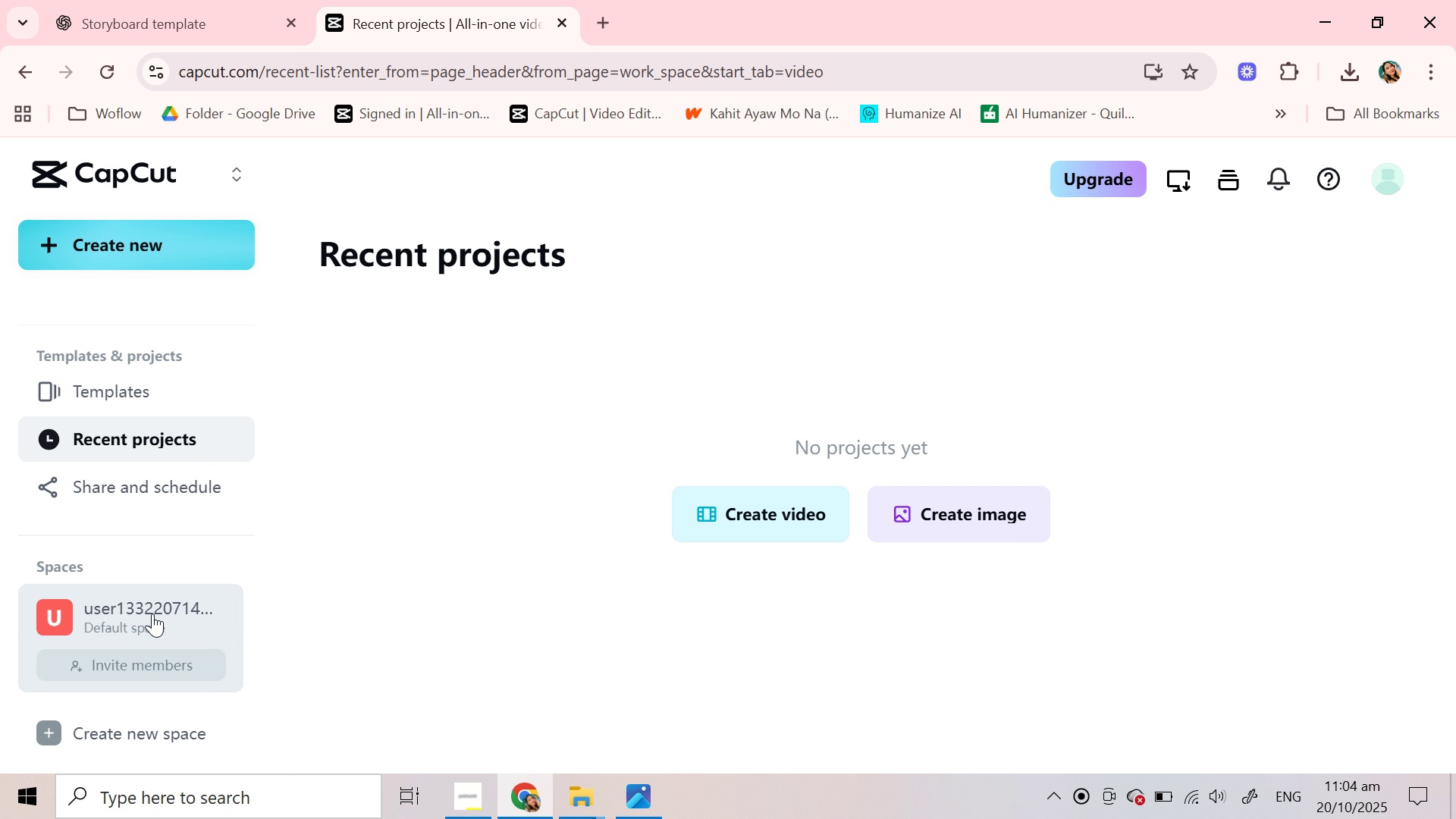 
scroll: coordinate [151, 610], scroll_direction: up, amount: 4.0
 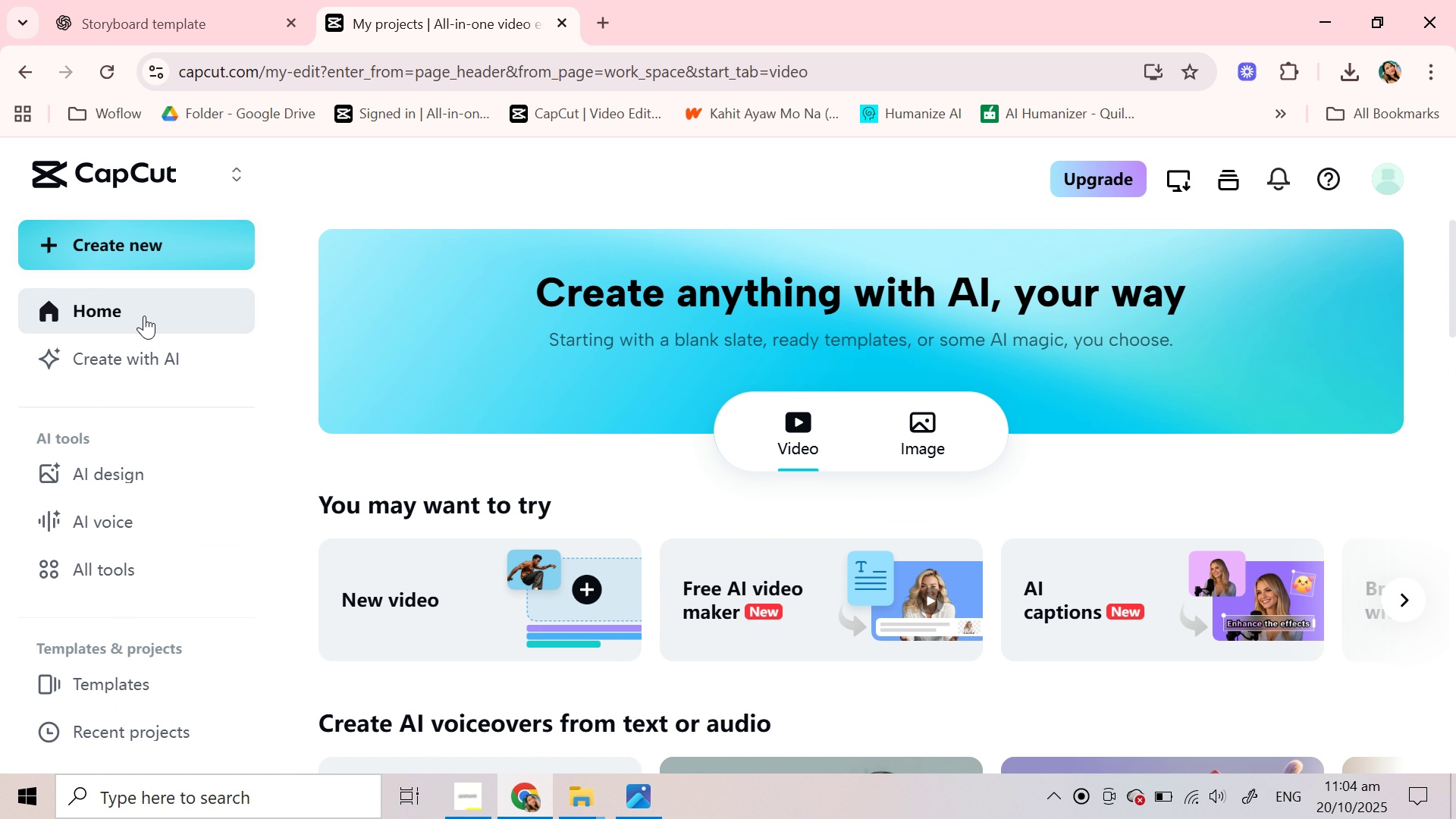 
wait(5.26)
 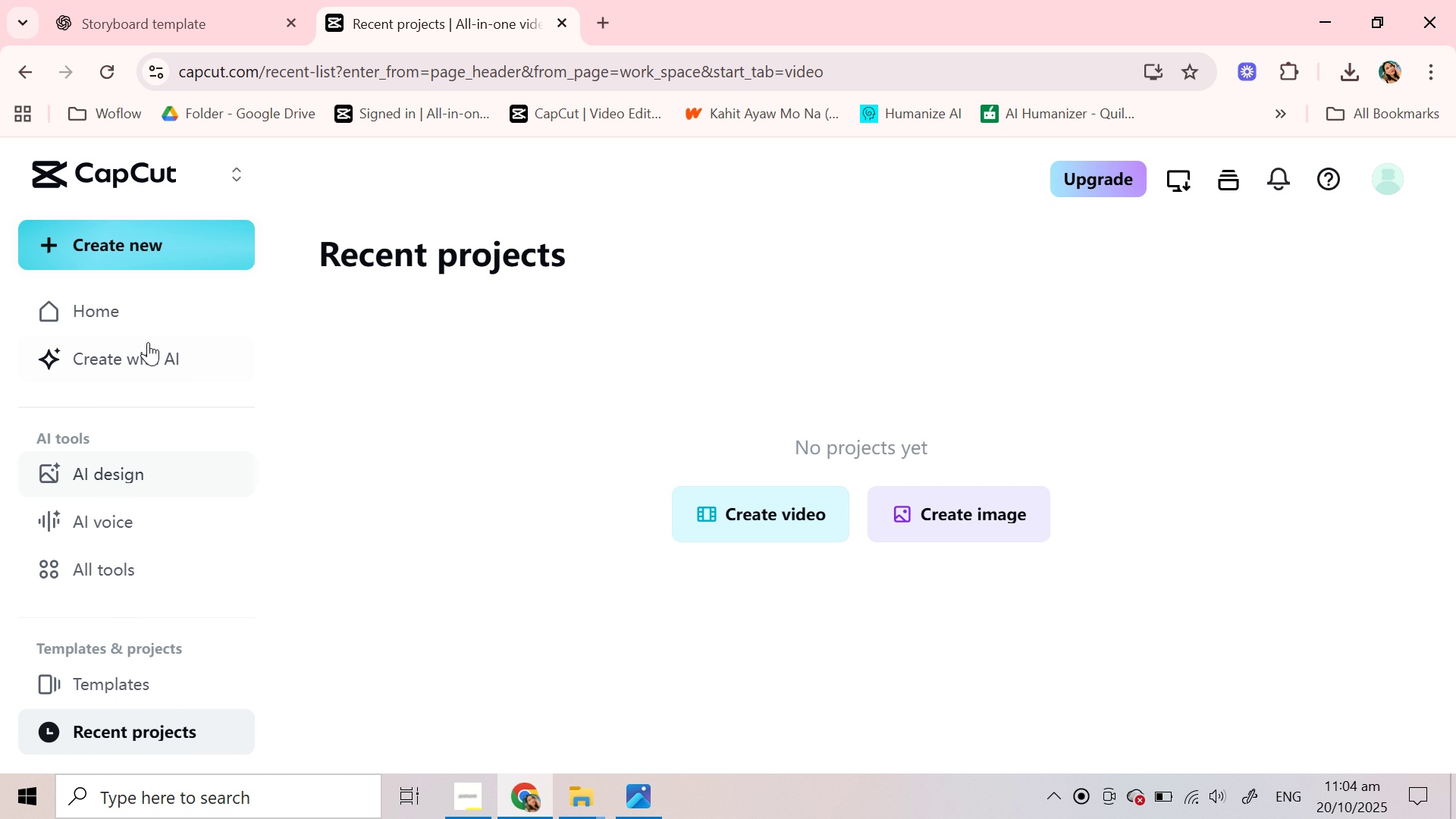 
left_click([121, 465])
 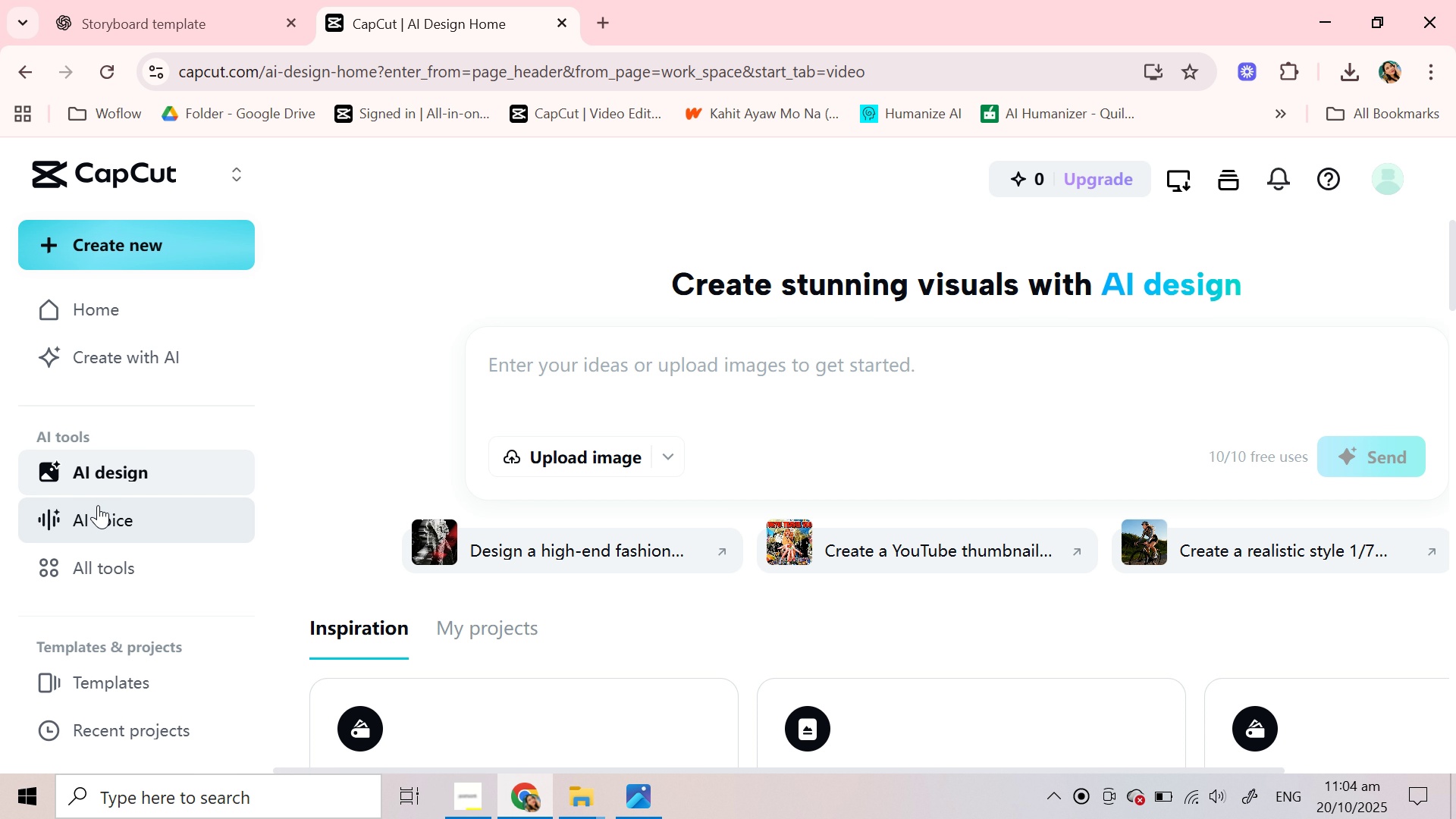 
wait(6.76)
 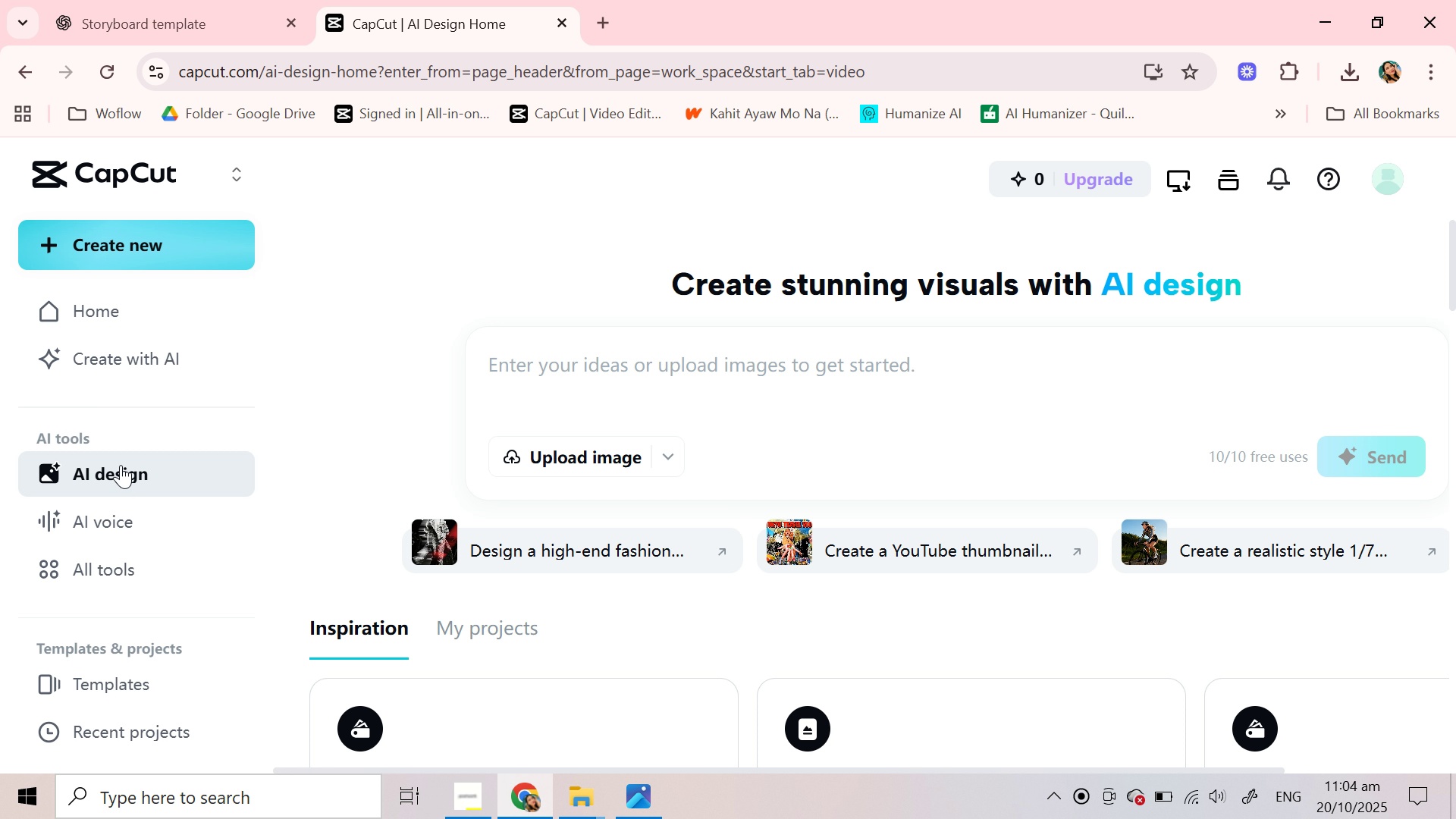 
scroll: coordinate [98, 505], scroll_direction: down, amount: 4.0
 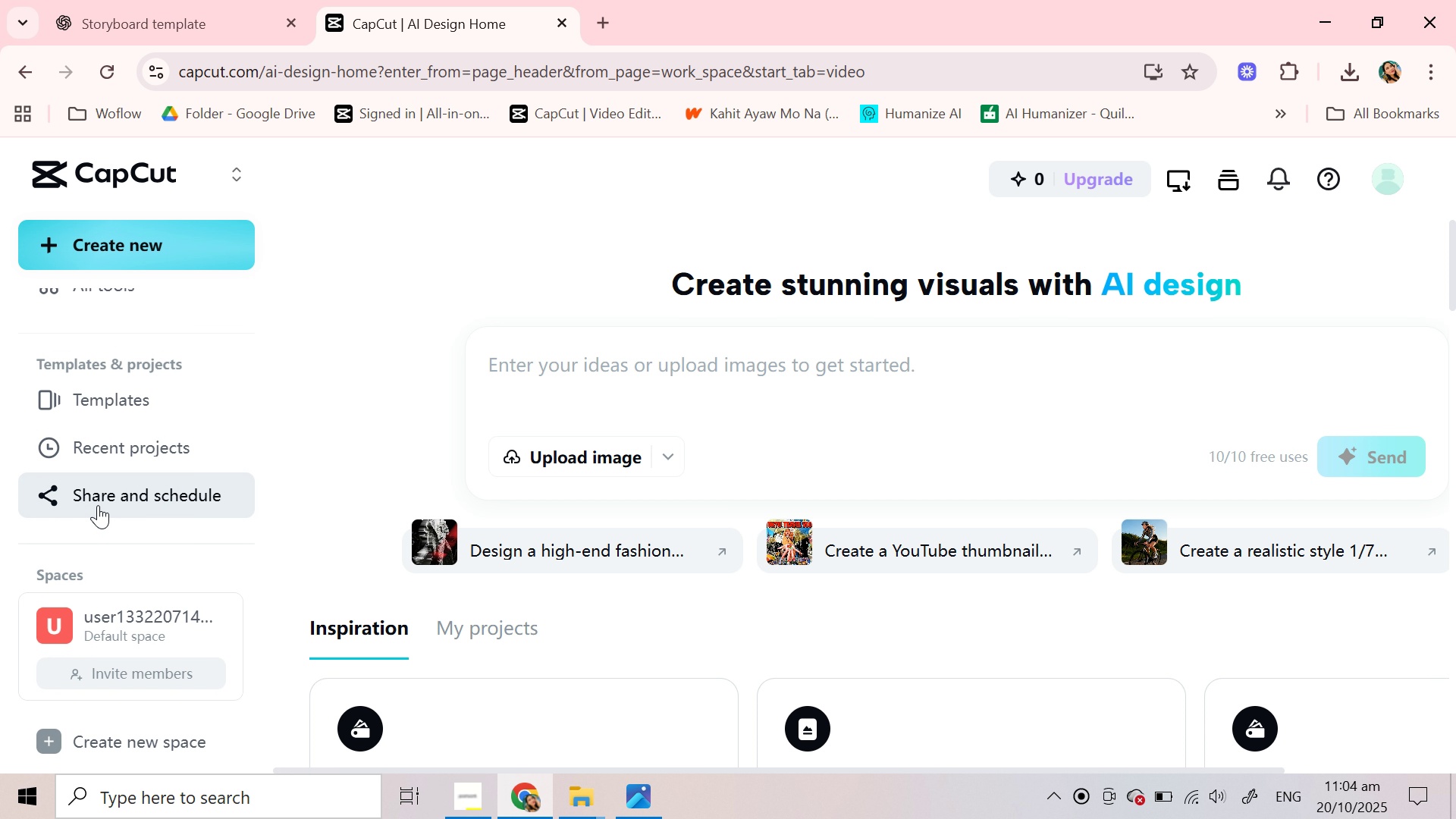 
scroll: coordinate [98, 505], scroll_direction: up, amount: 1.0
 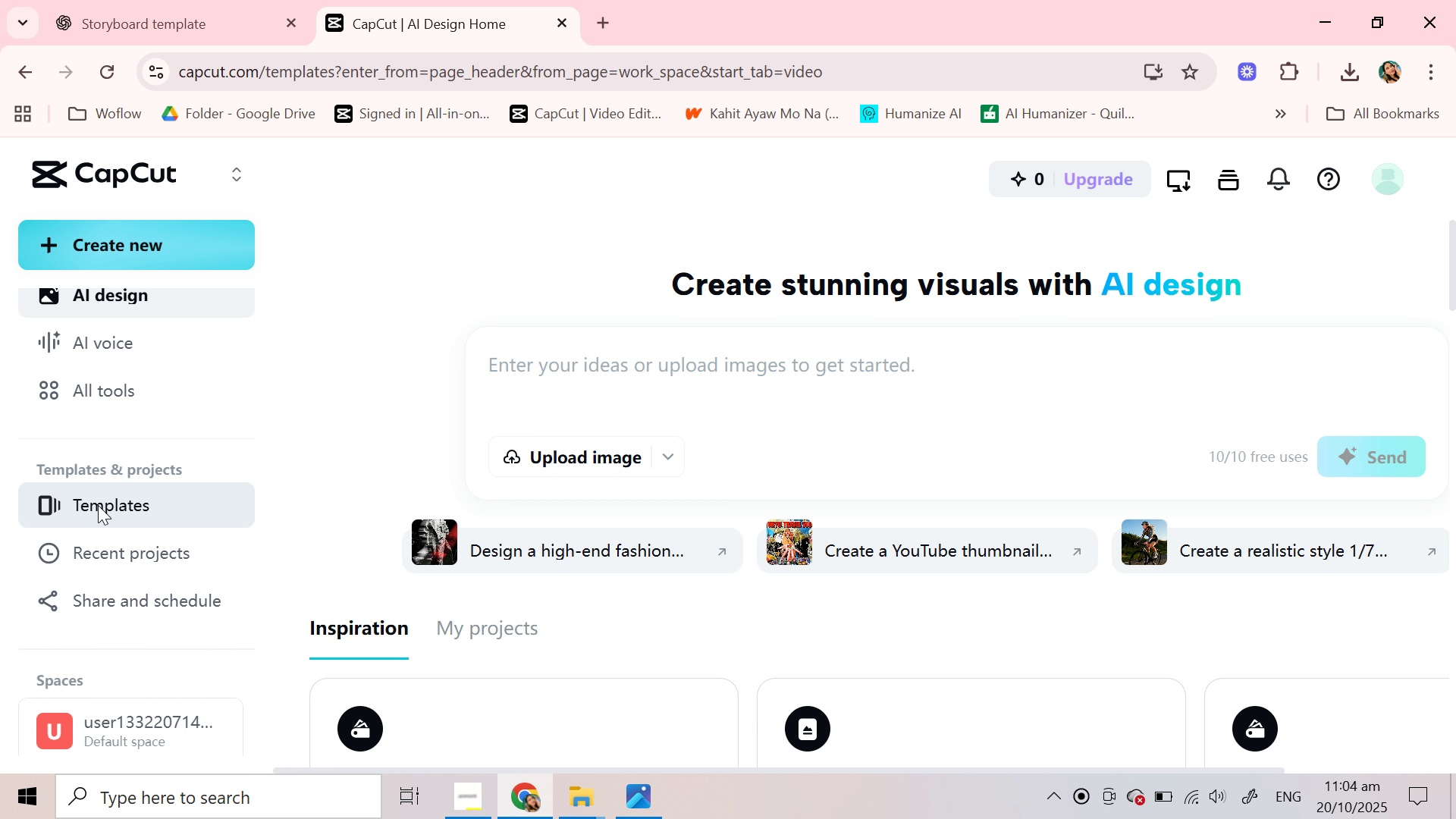 
left_click([98, 505])
 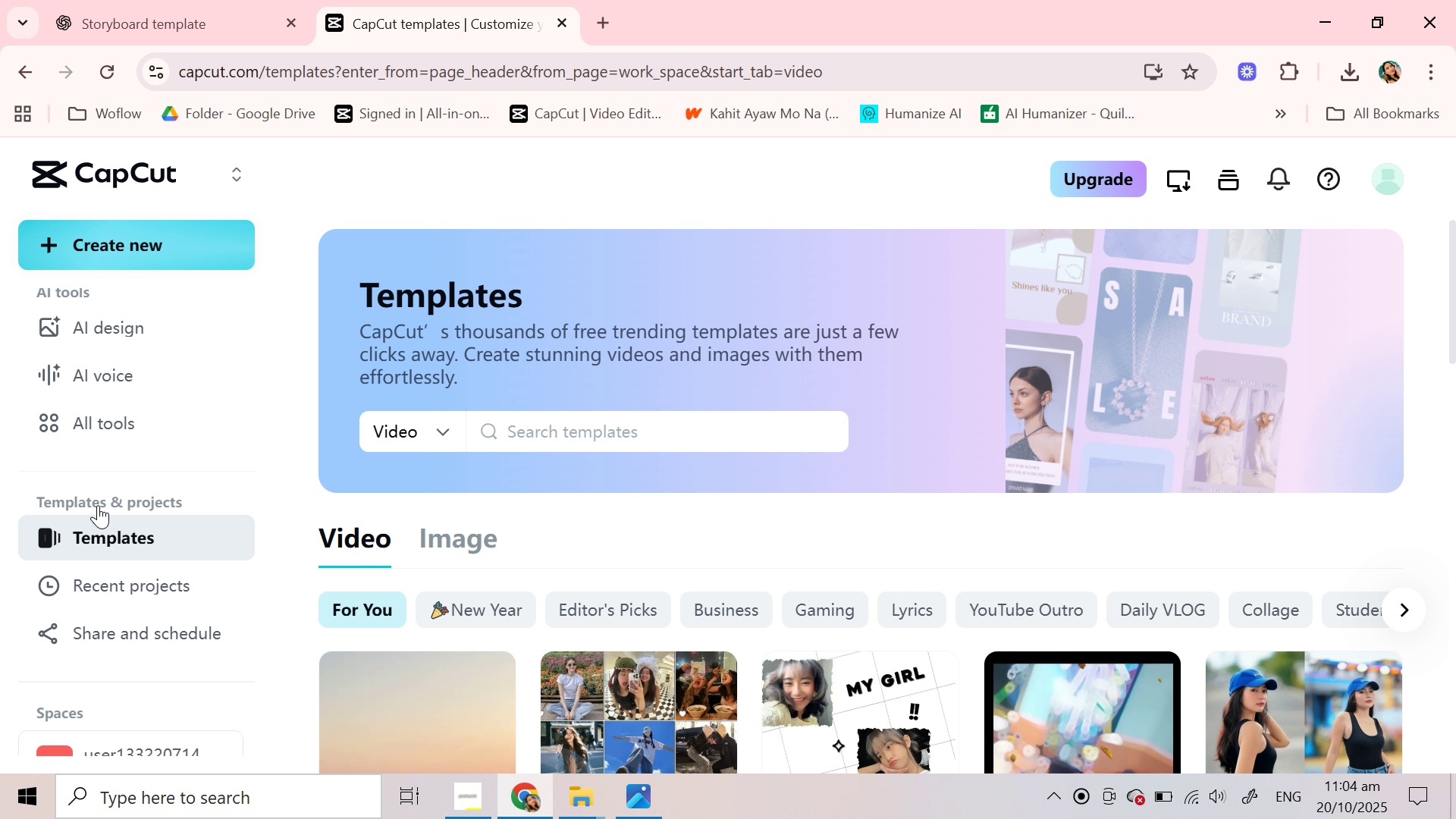 
scroll: coordinate [98, 505], scroll_direction: up, amount: 3.0
 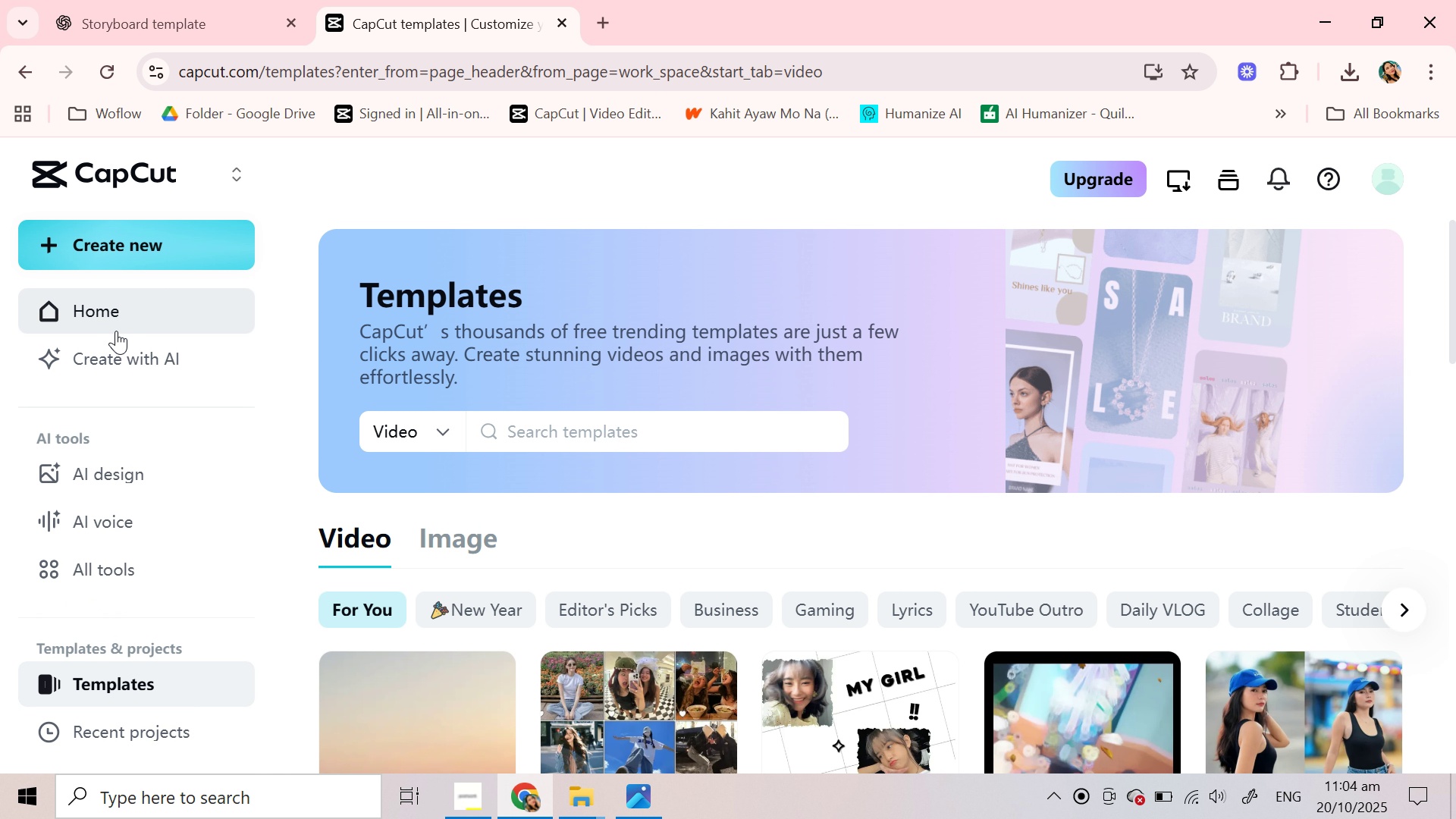 
left_click([116, 331])
 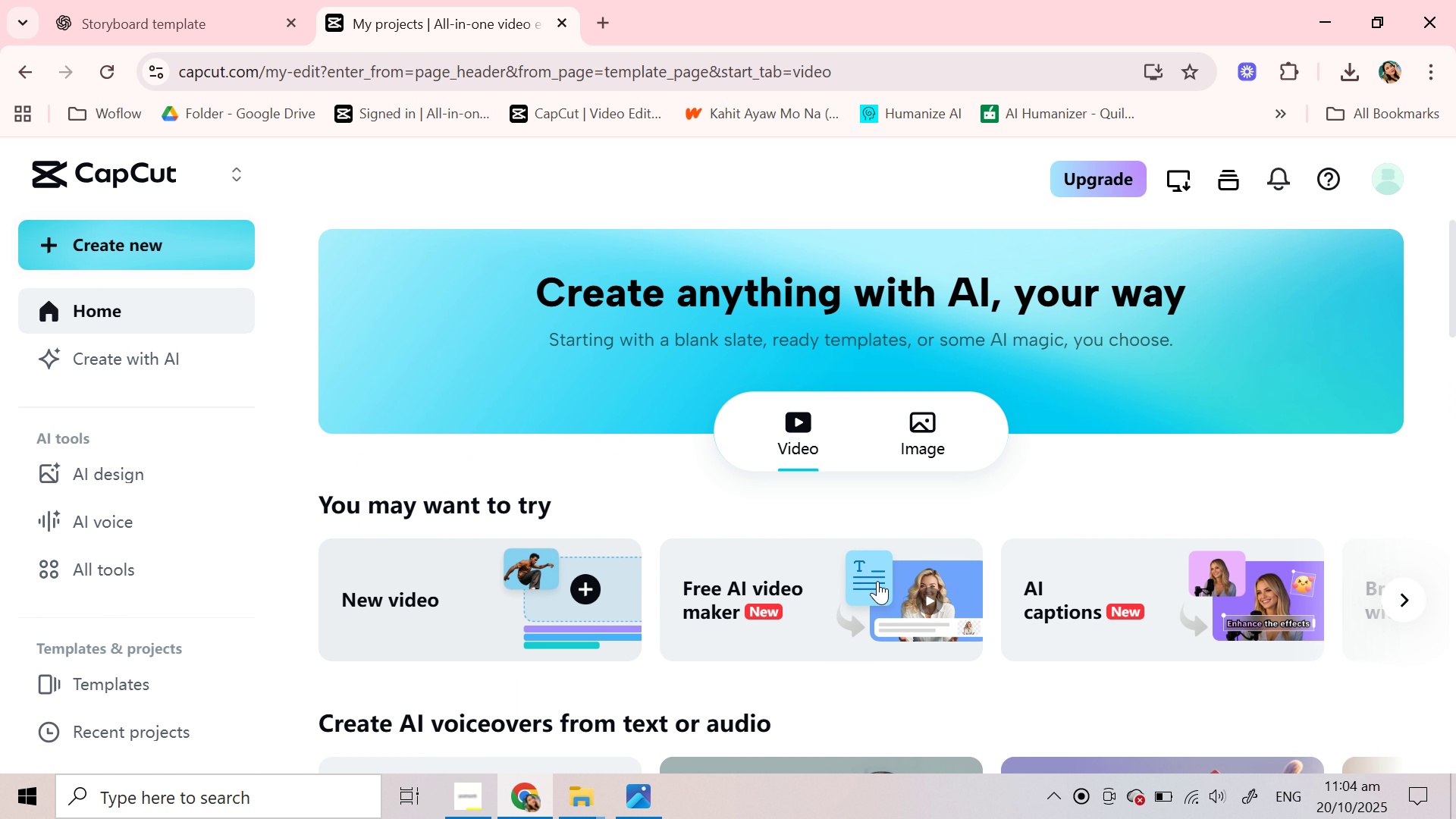 
left_click([802, 583])
 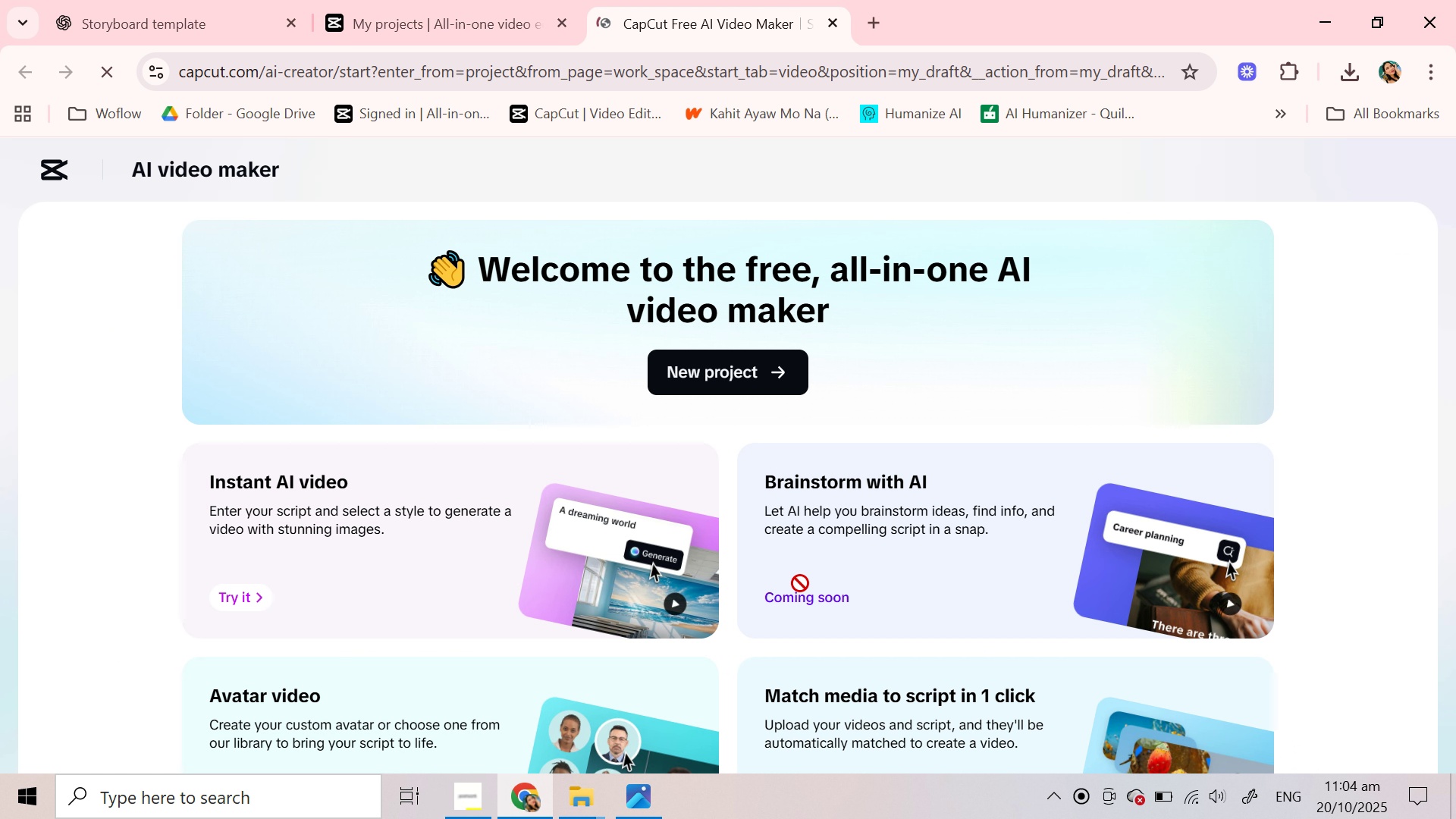 
scroll: coordinate [827, 303], scroll_direction: down, amount: 4.0
 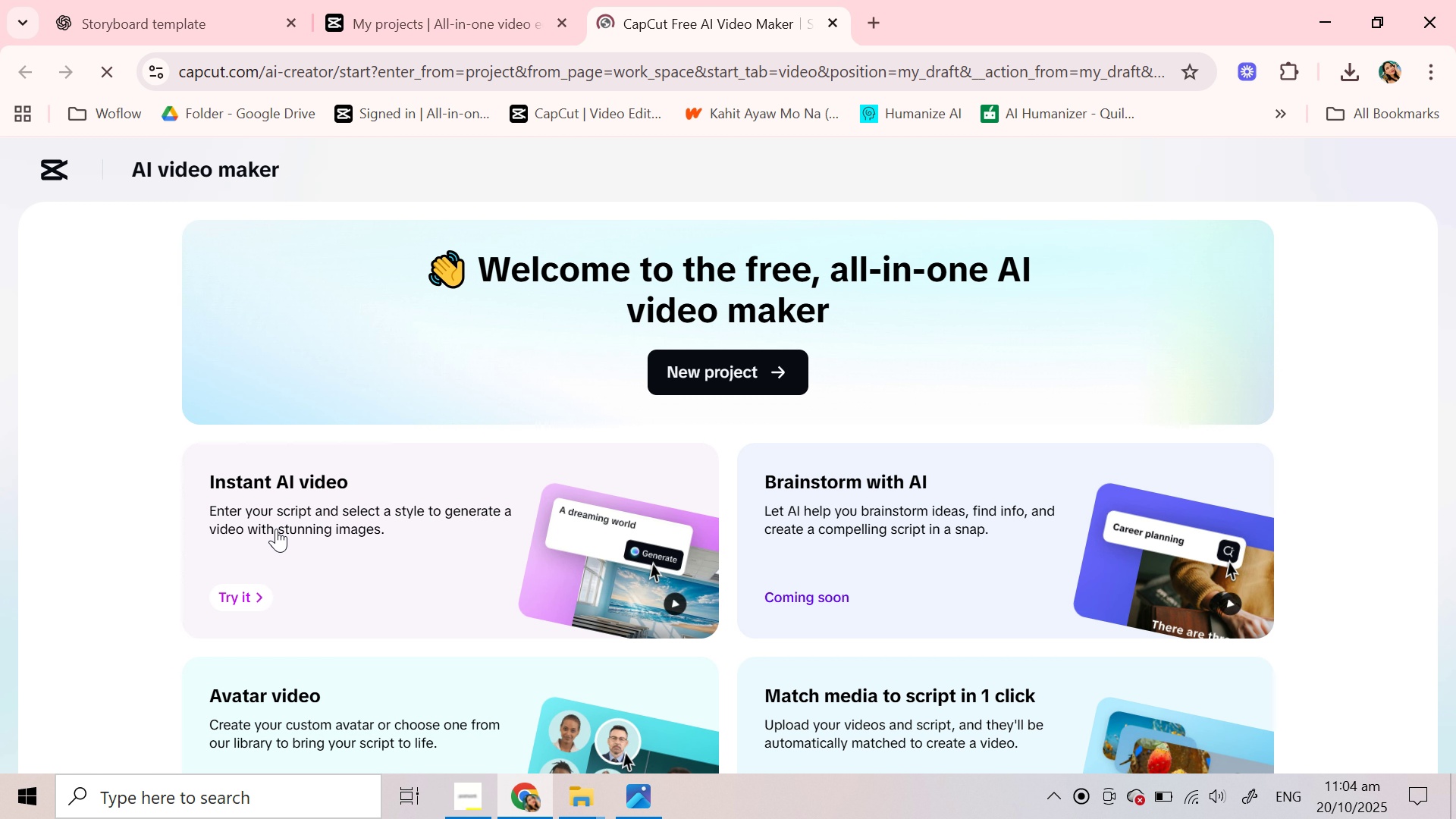 
left_click([276, 529])
 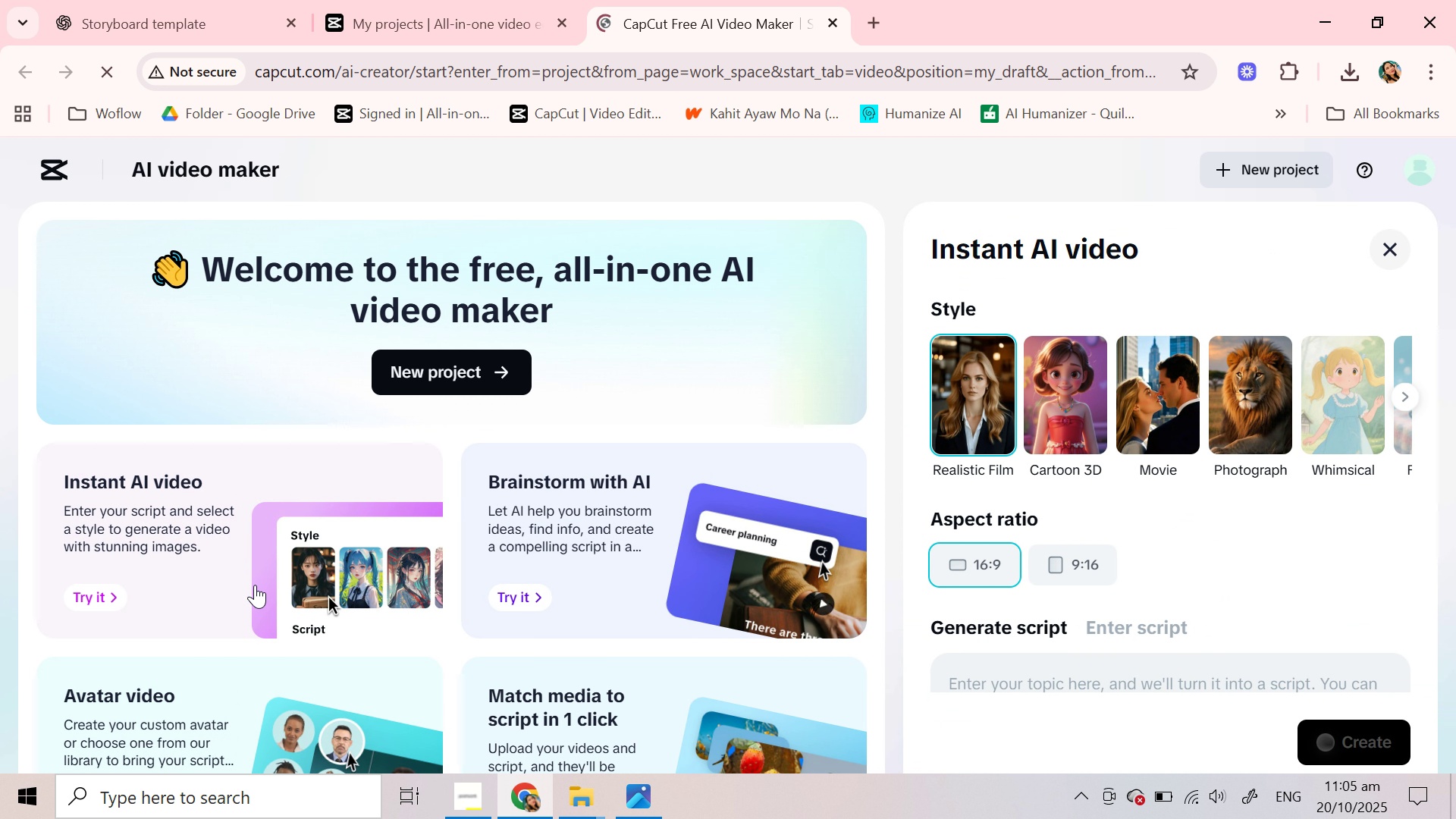 
wait(7.26)
 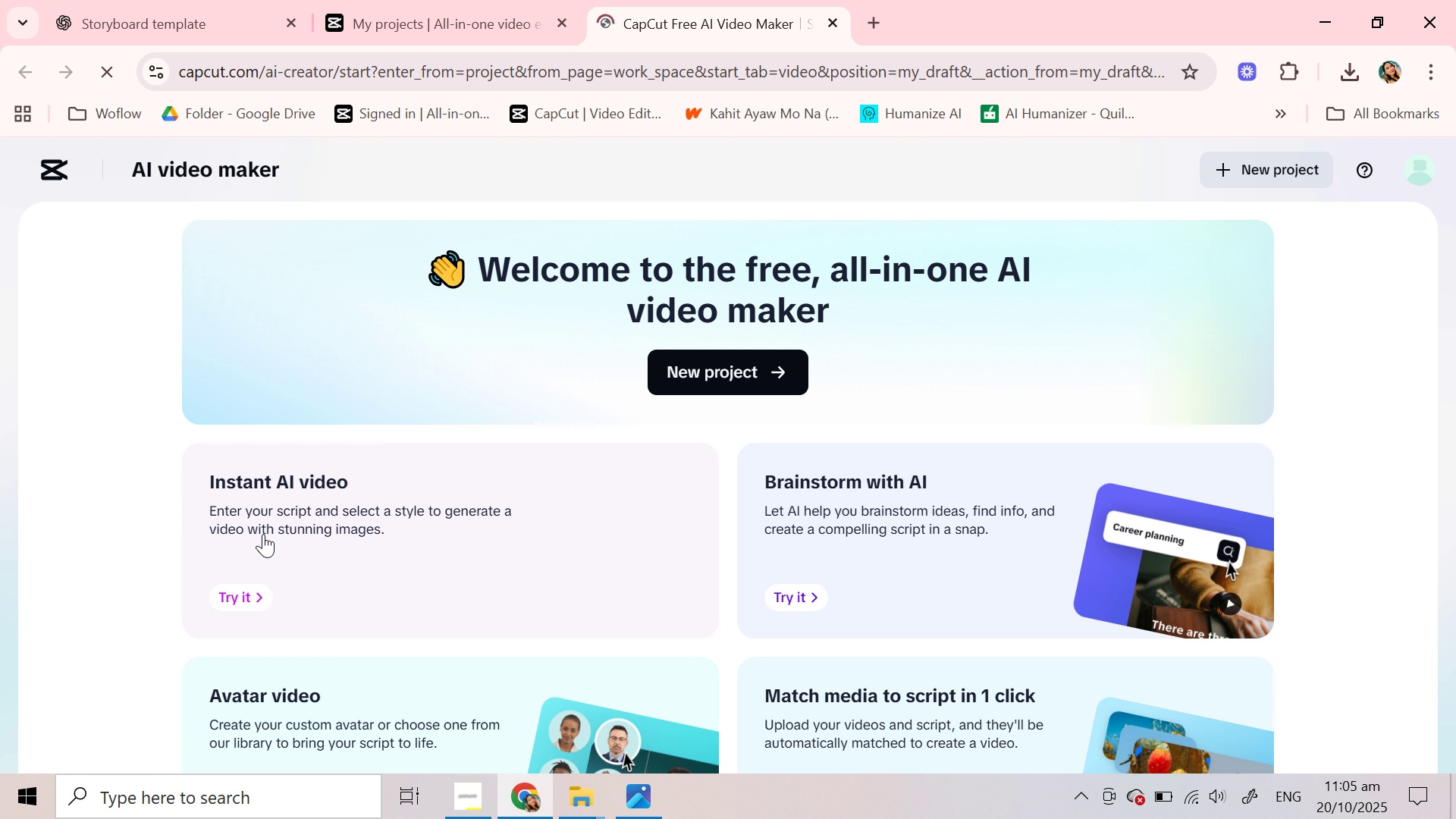 
left_click([1348, 406])
 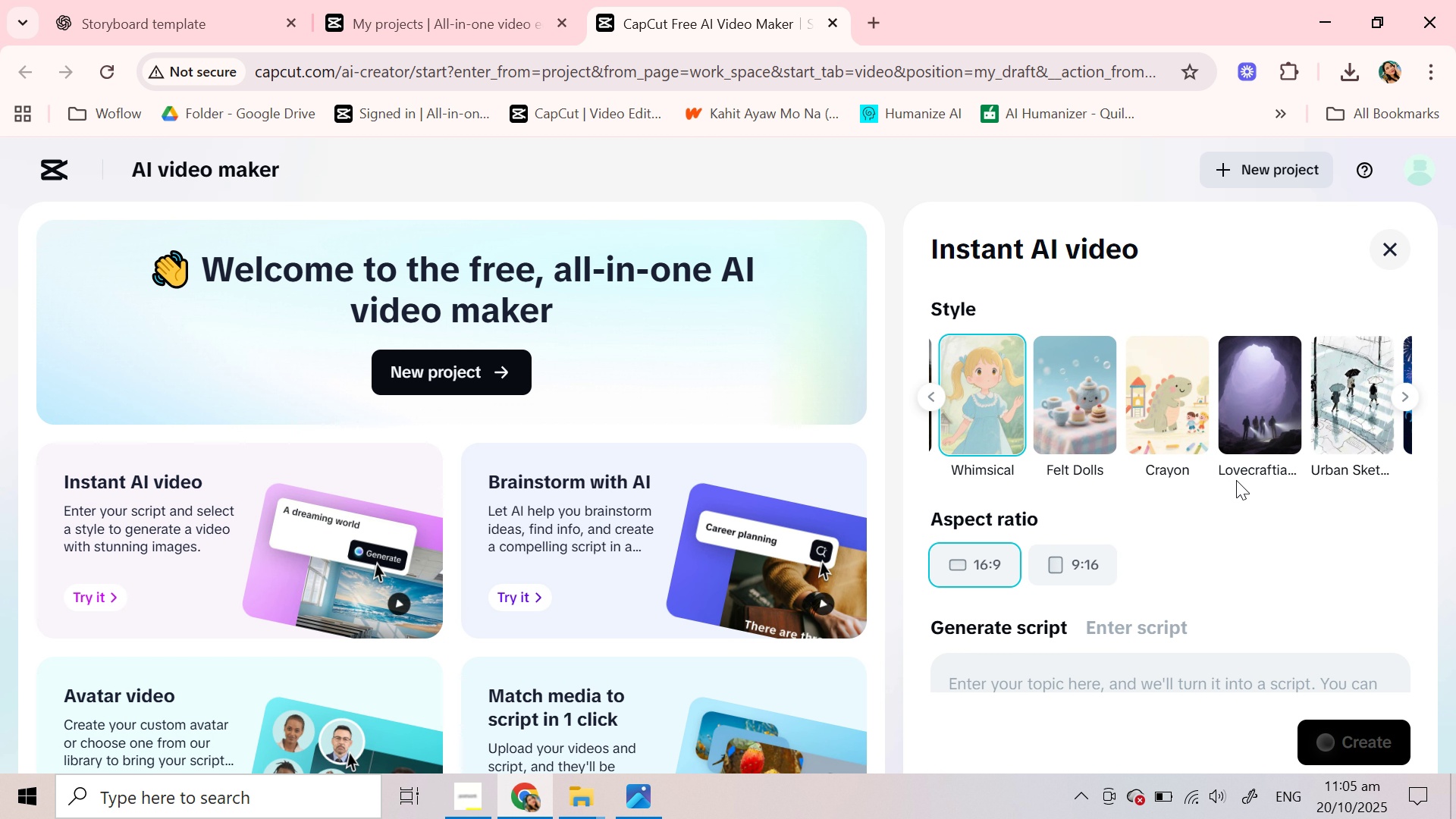 
scroll: coordinate [1235, 482], scroll_direction: down, amount: 3.0
 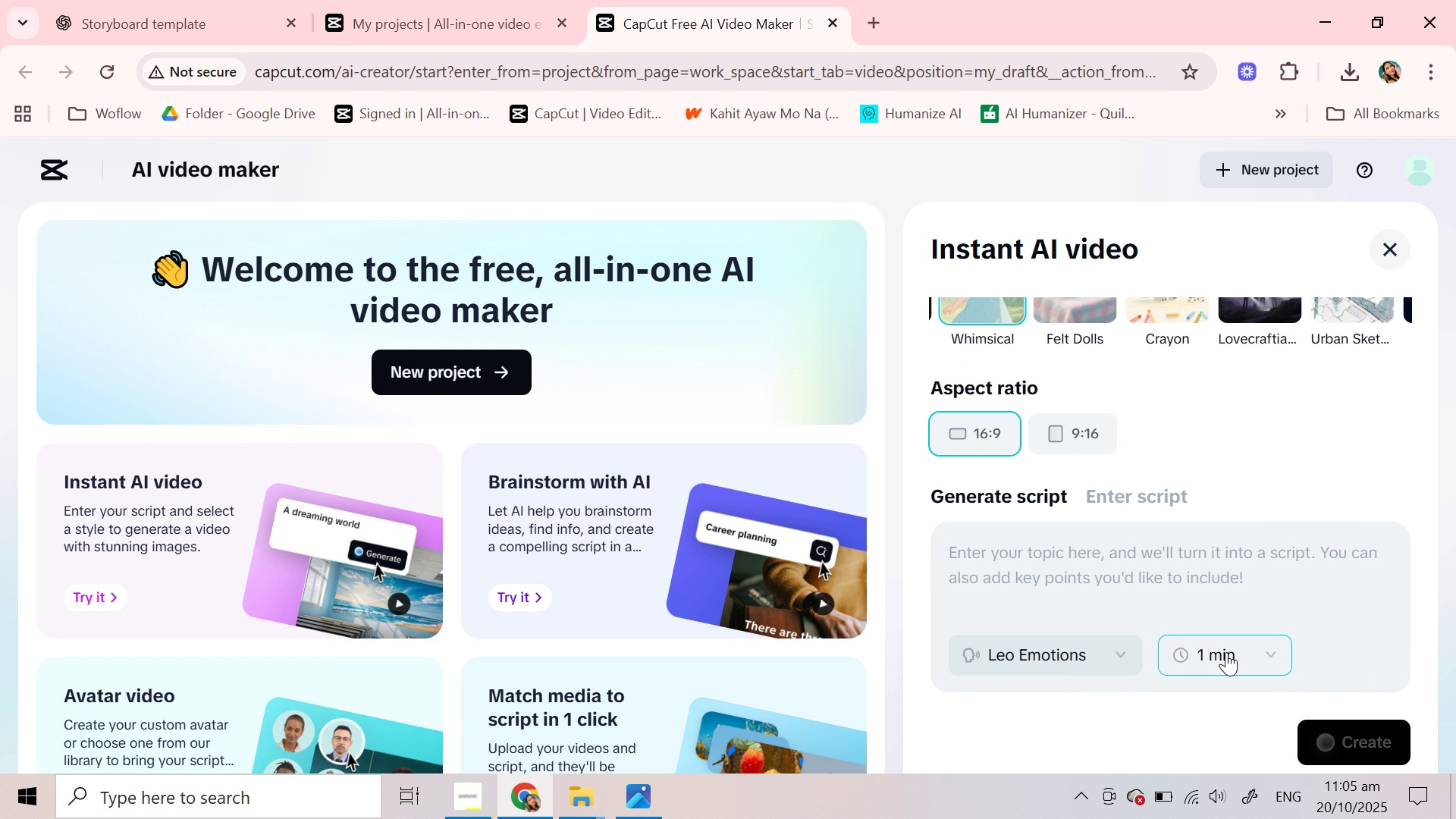 
left_click([1226, 652])
 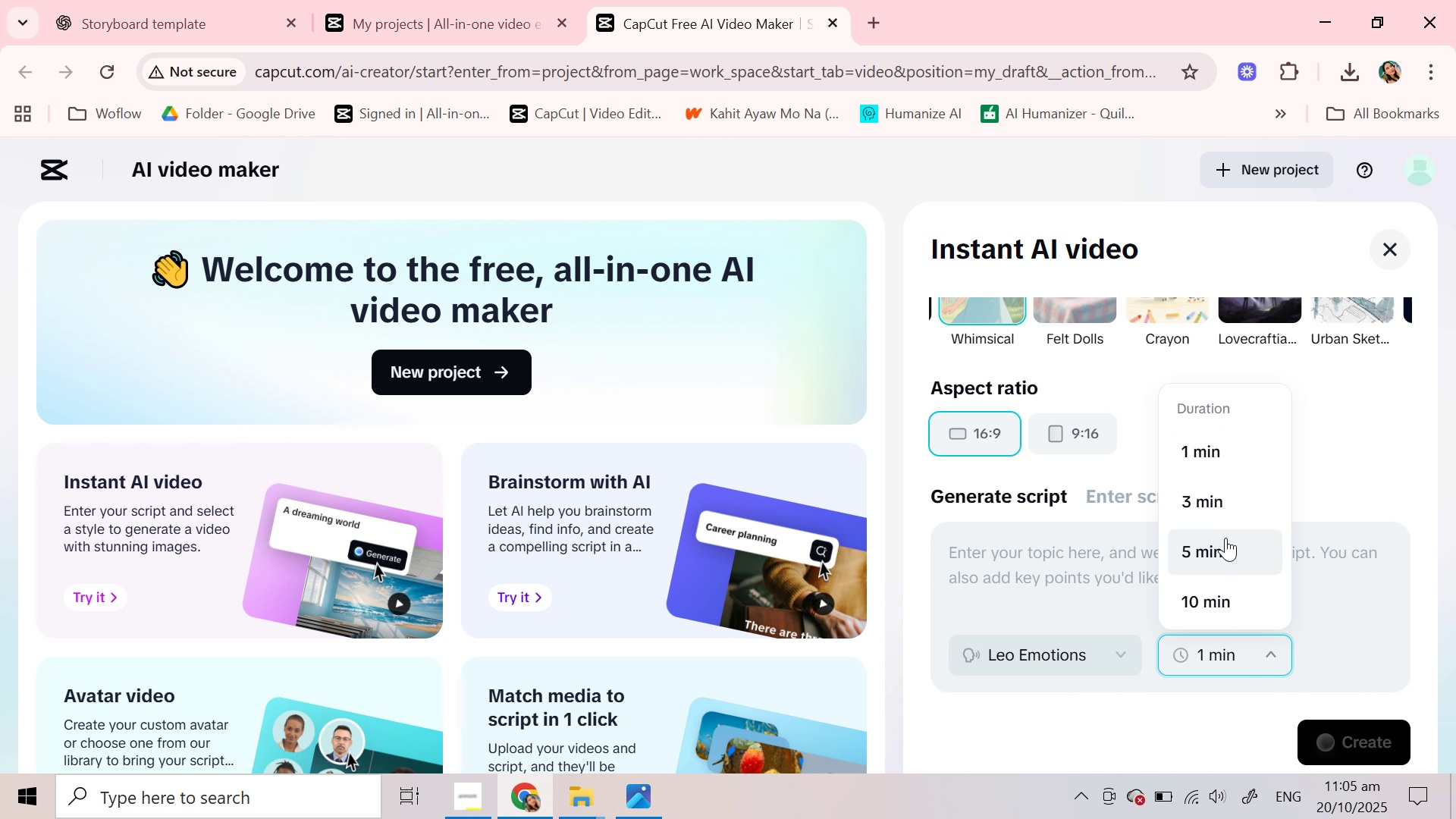 
left_click([1225, 538])
 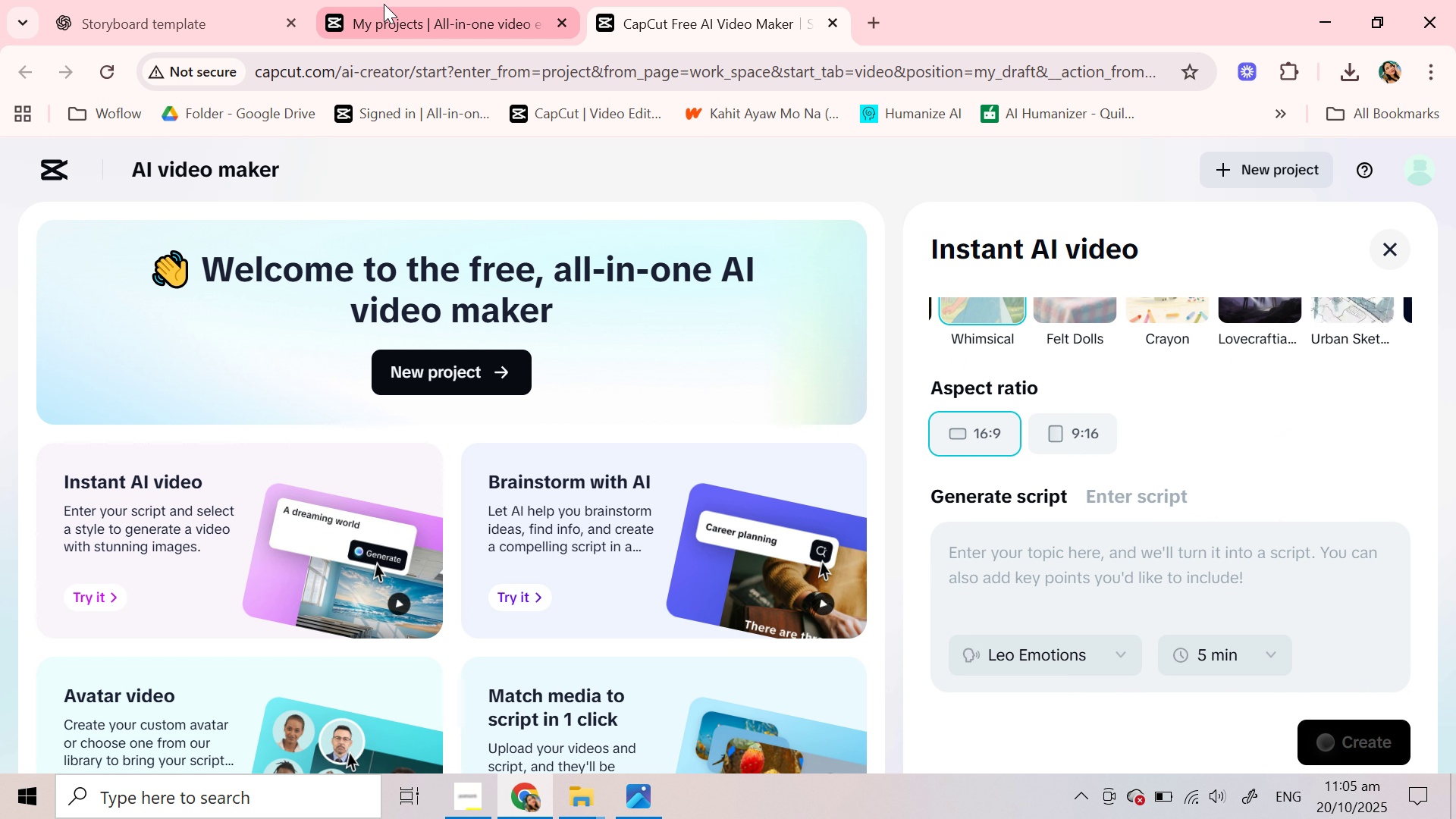 
left_click([243, 11])
 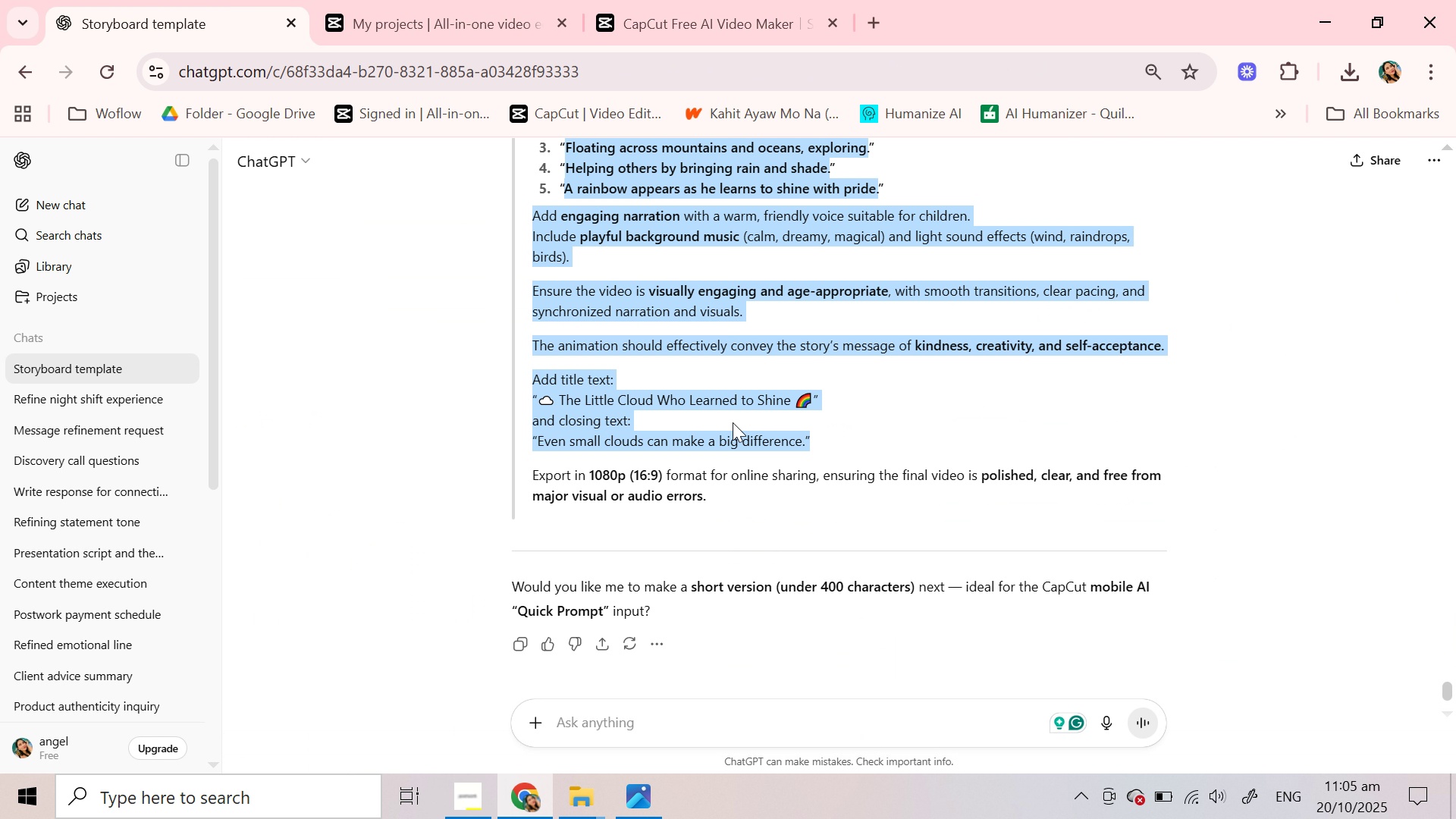 
key(Control+C)
 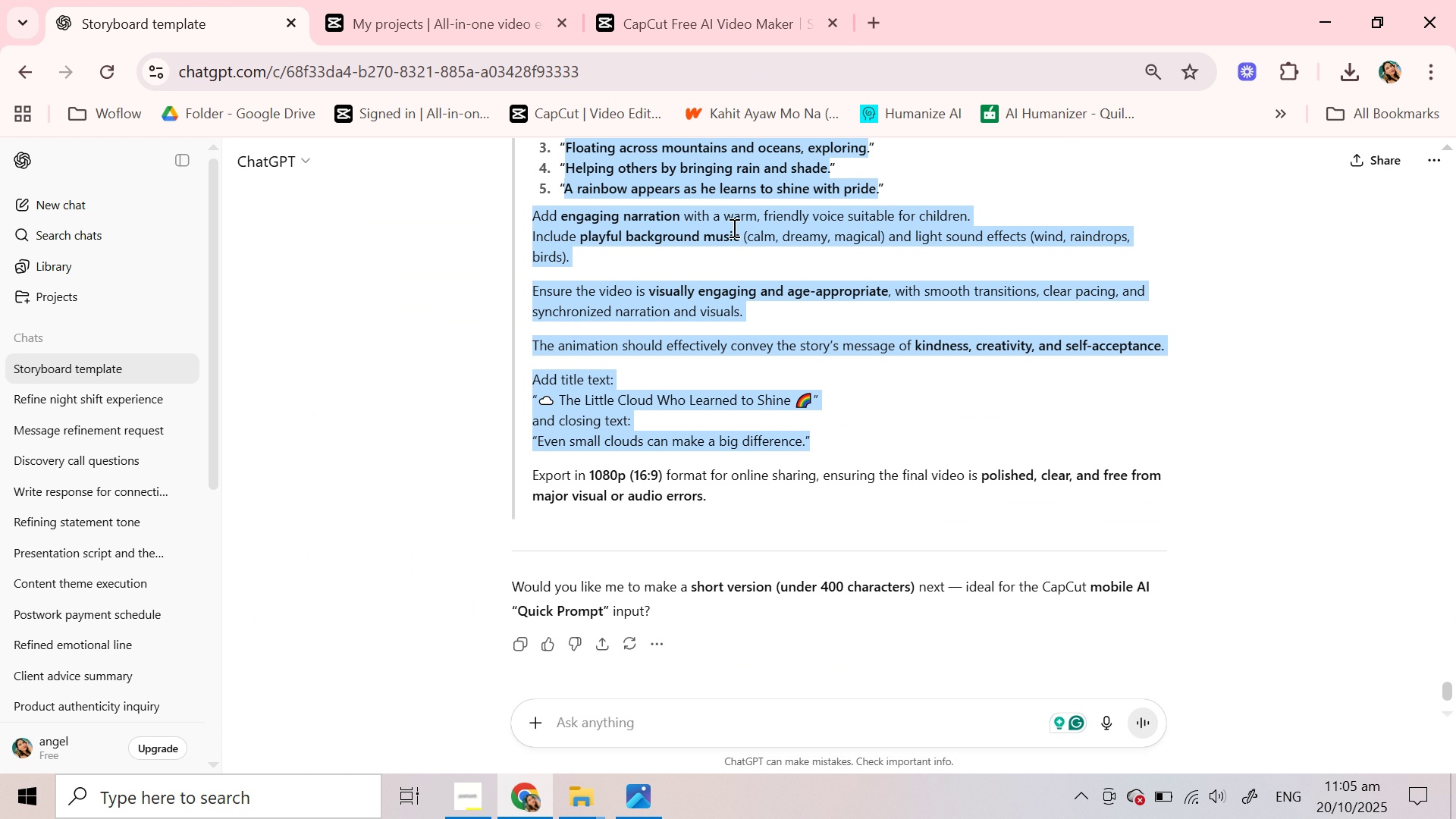 
key(Control+C)
 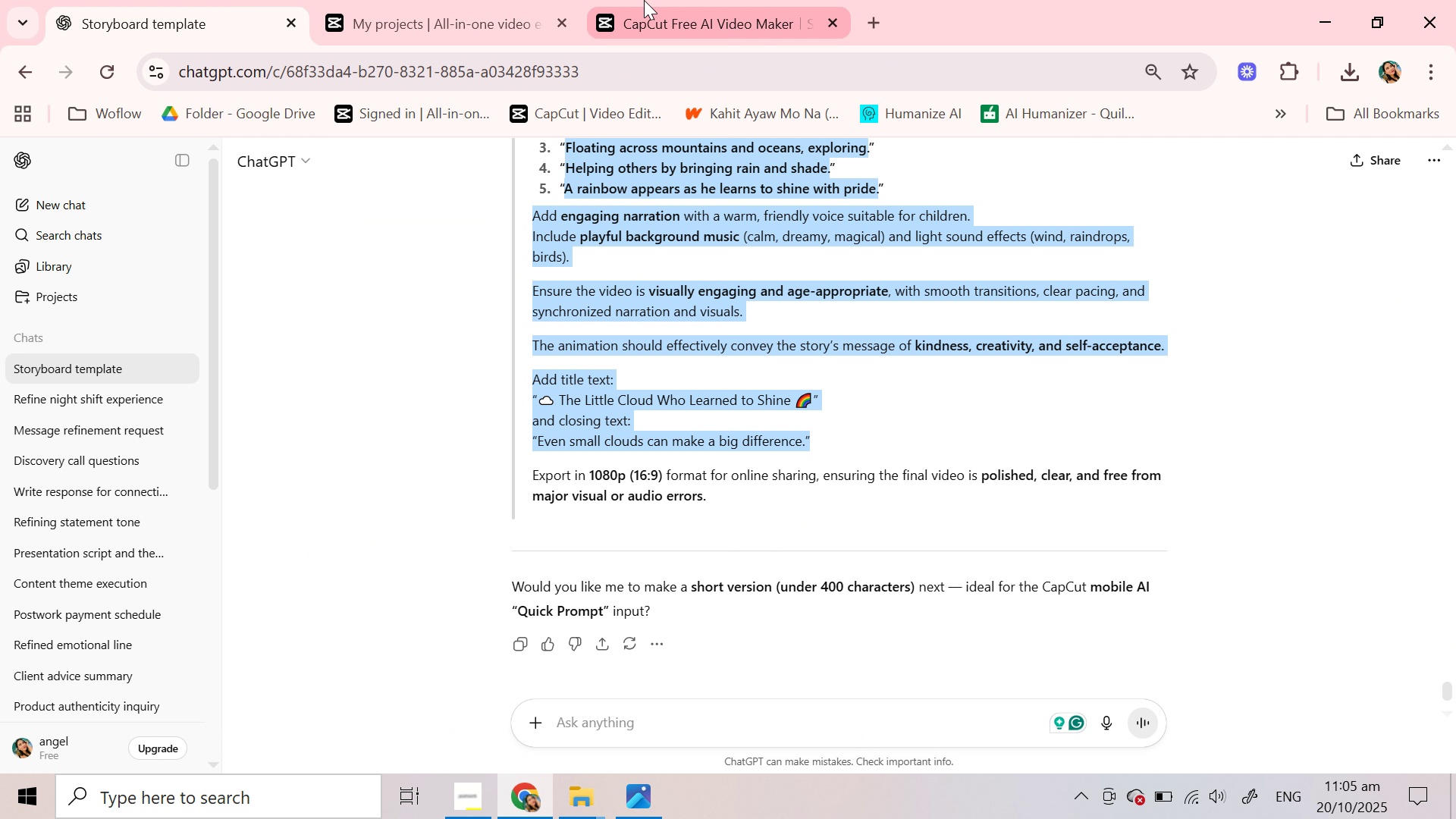 
key(Control+C)
 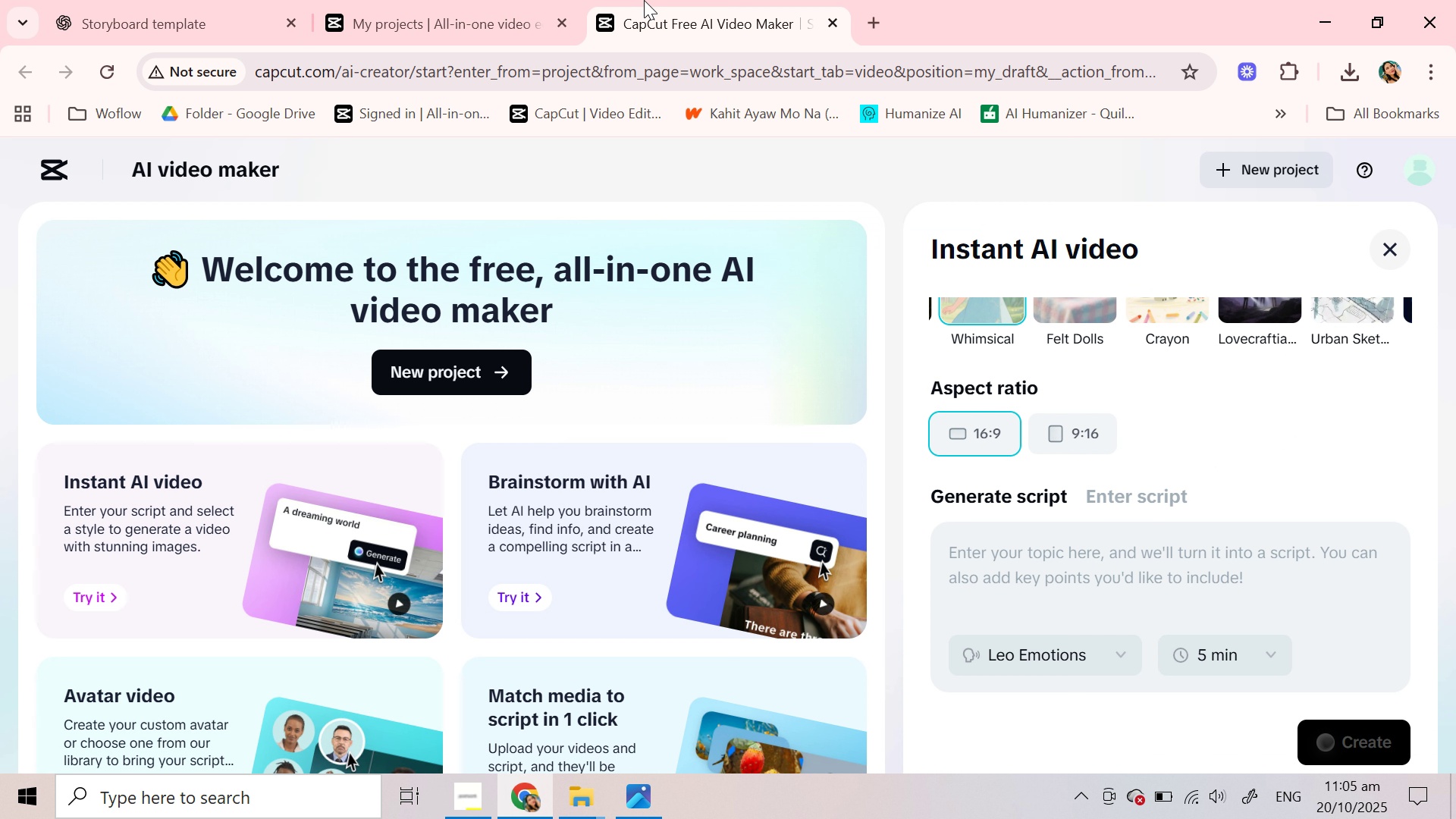 
left_click([644, 0])
 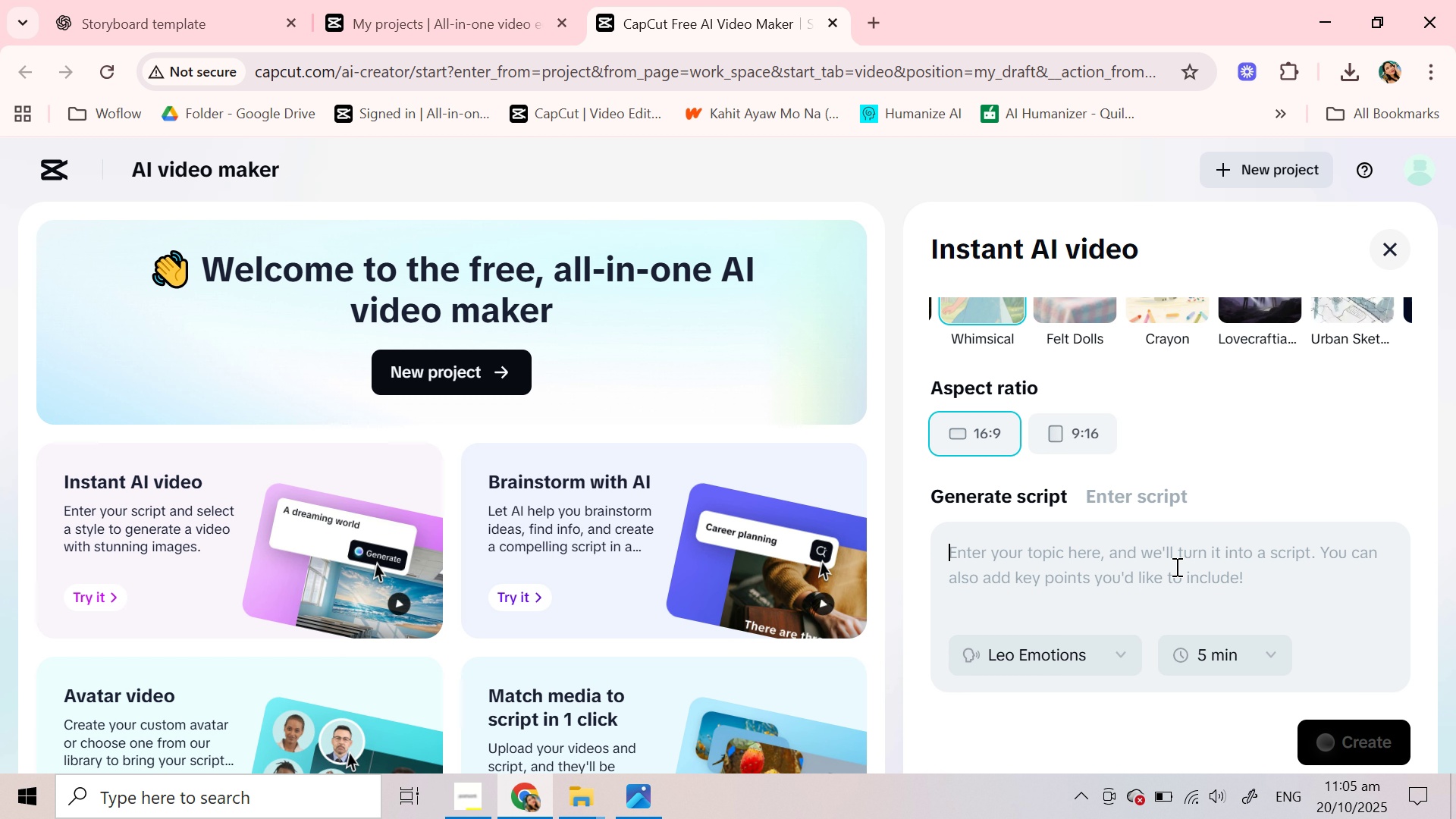 
left_click([1175, 566])
 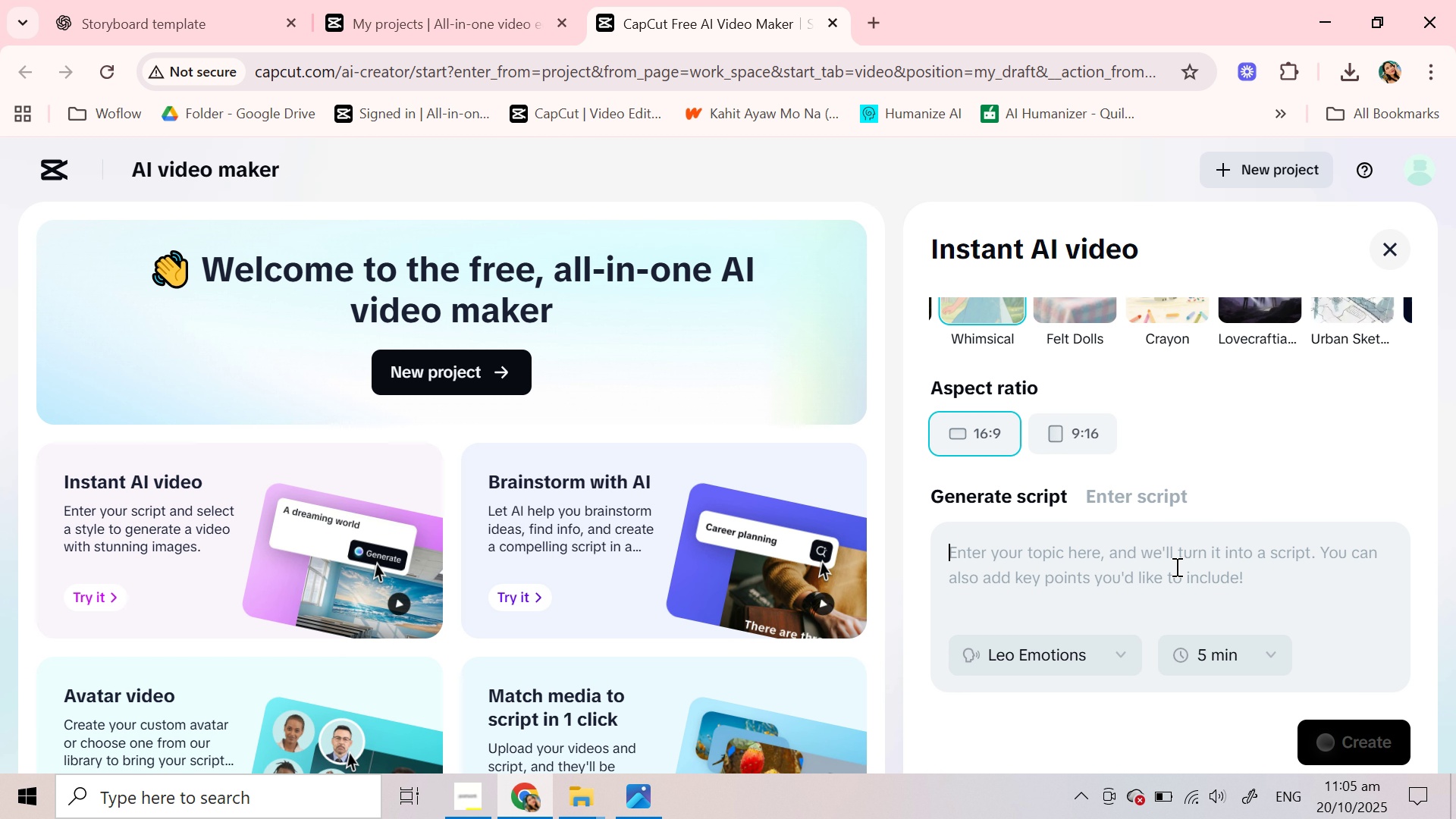 
key(Control+V)
 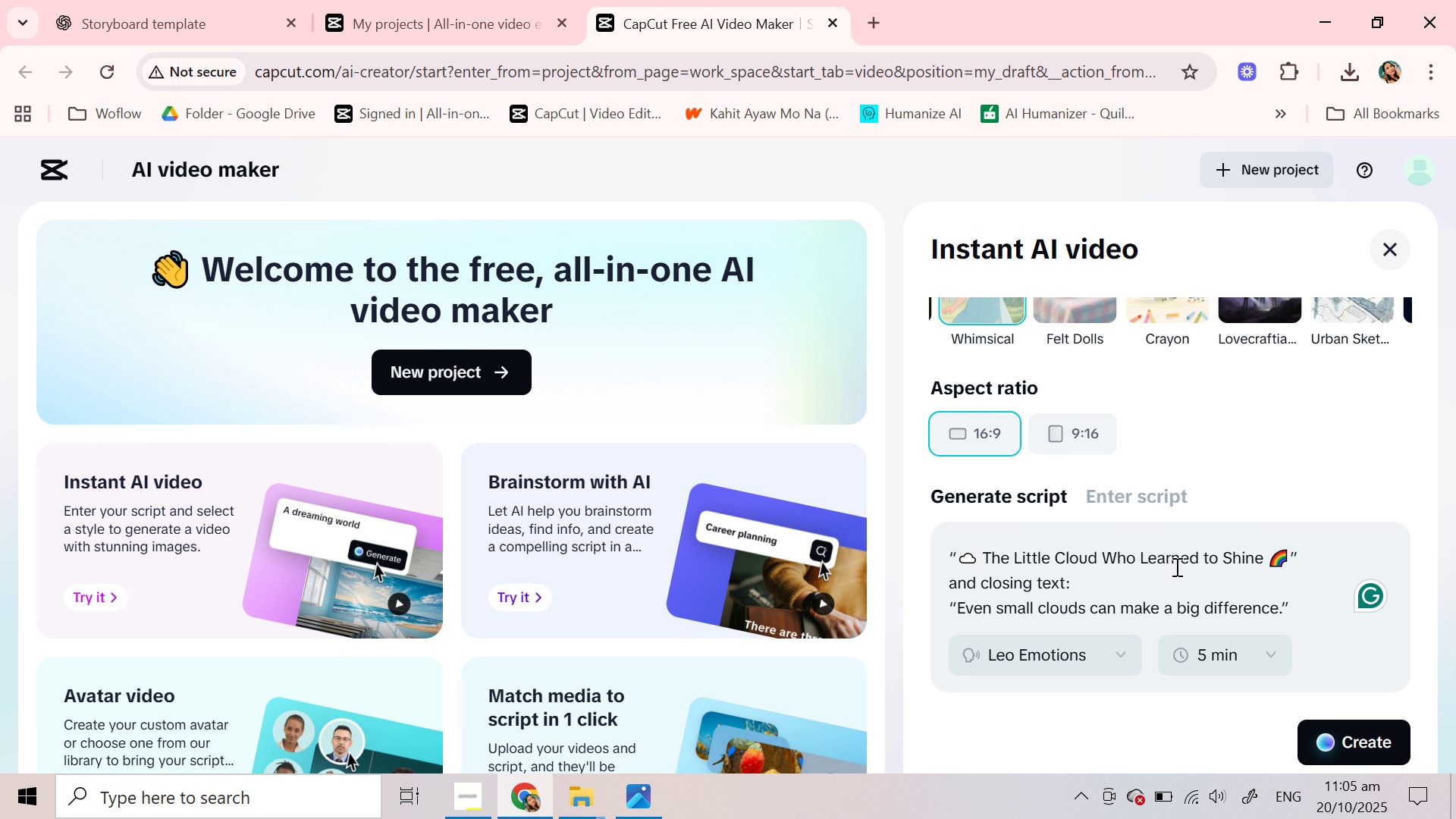 
scroll: coordinate [1165, 530], scroll_direction: up, amount: 8.0
 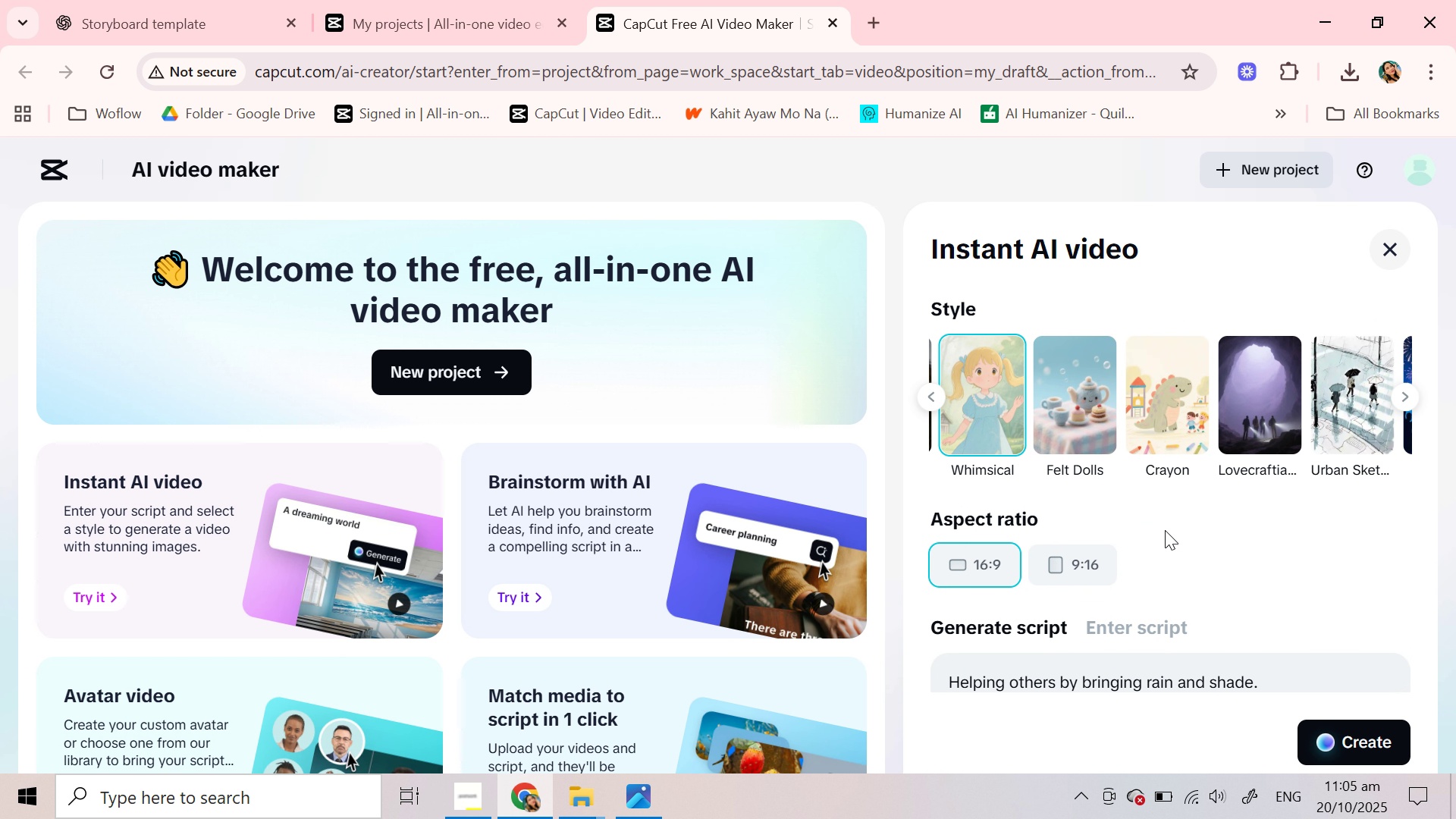 
scroll: coordinate [1163, 554], scroll_direction: down, amount: 10.0
 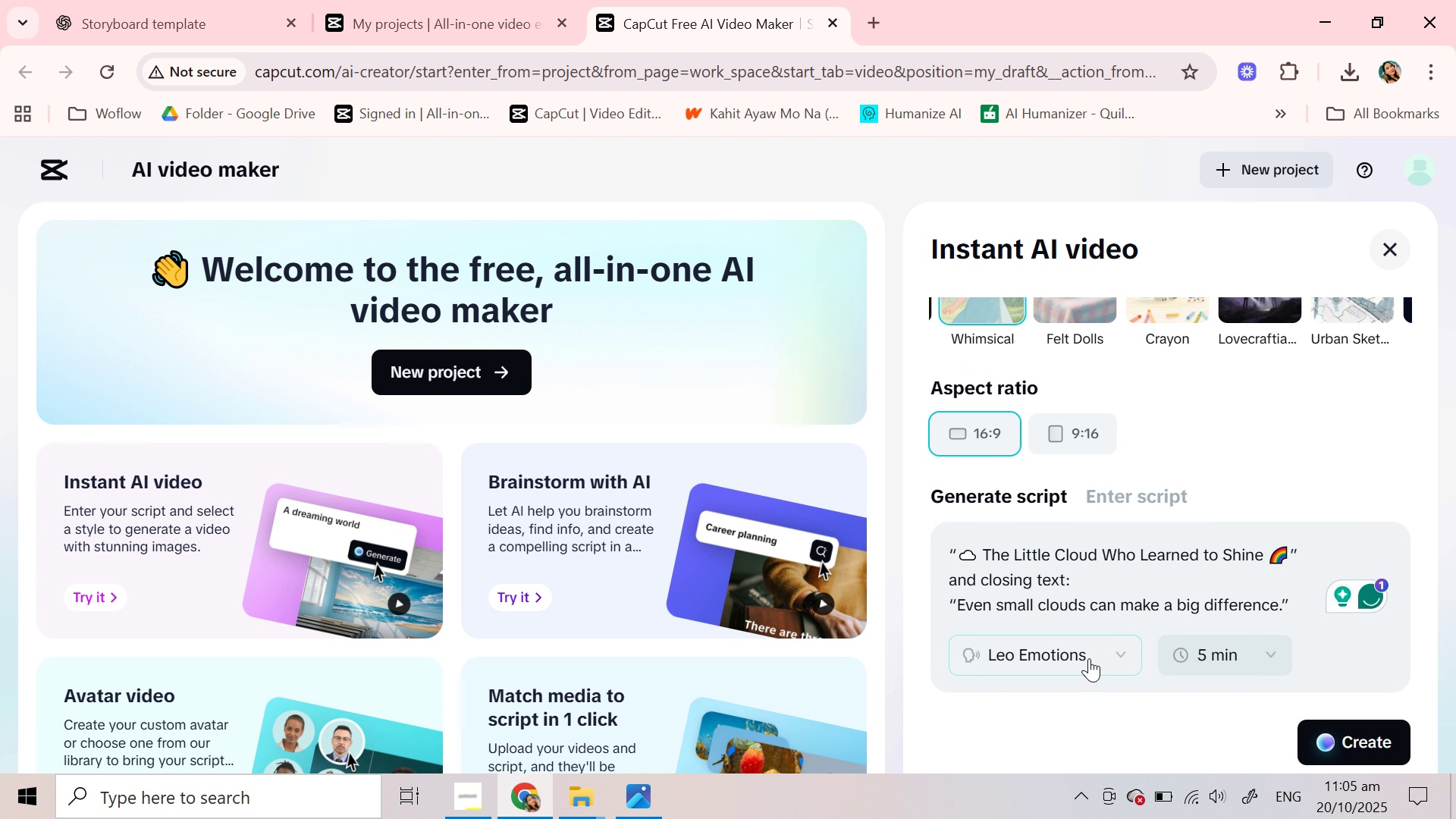 
left_click([1089, 658])
 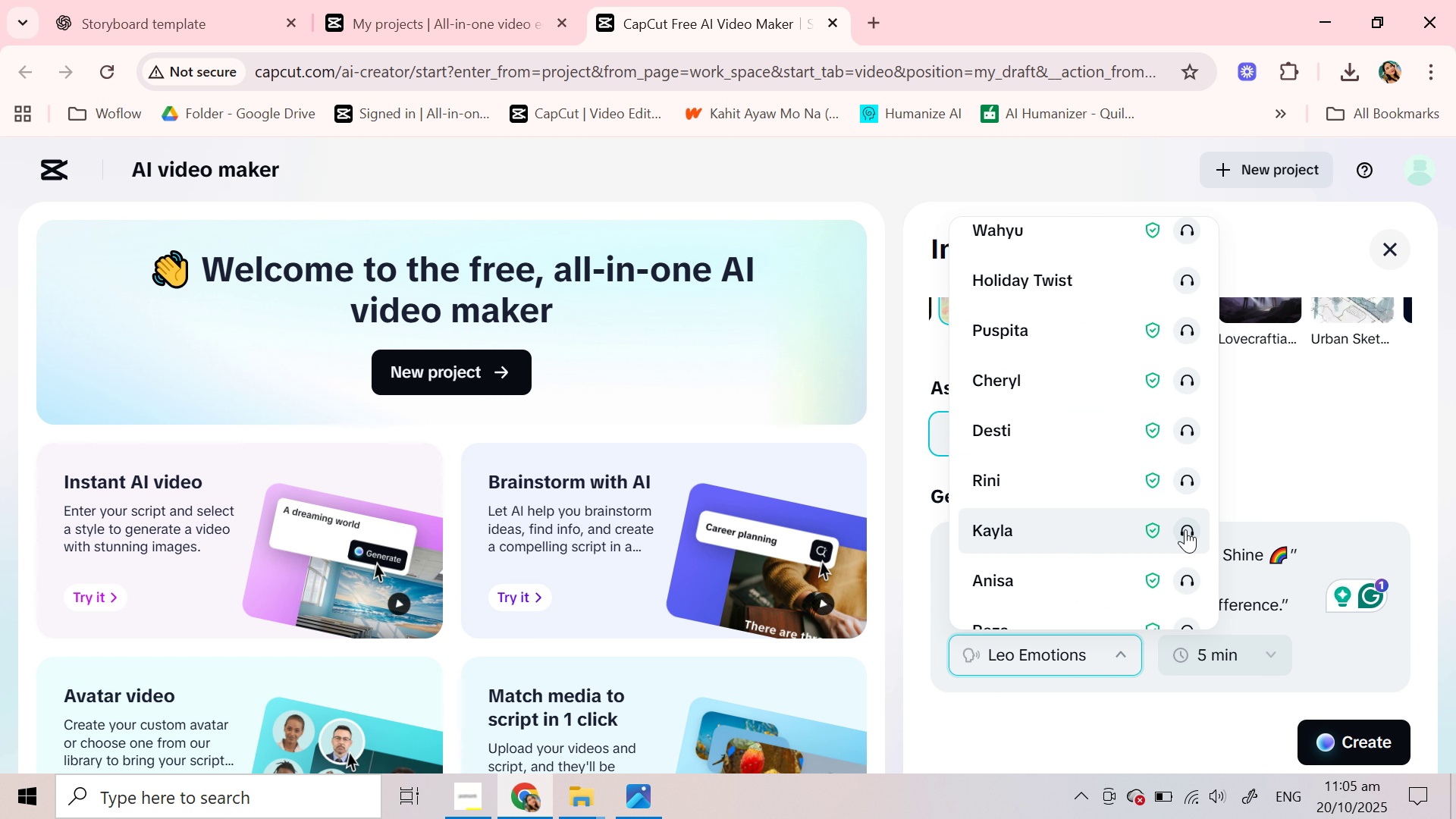 
left_click([1185, 530])
 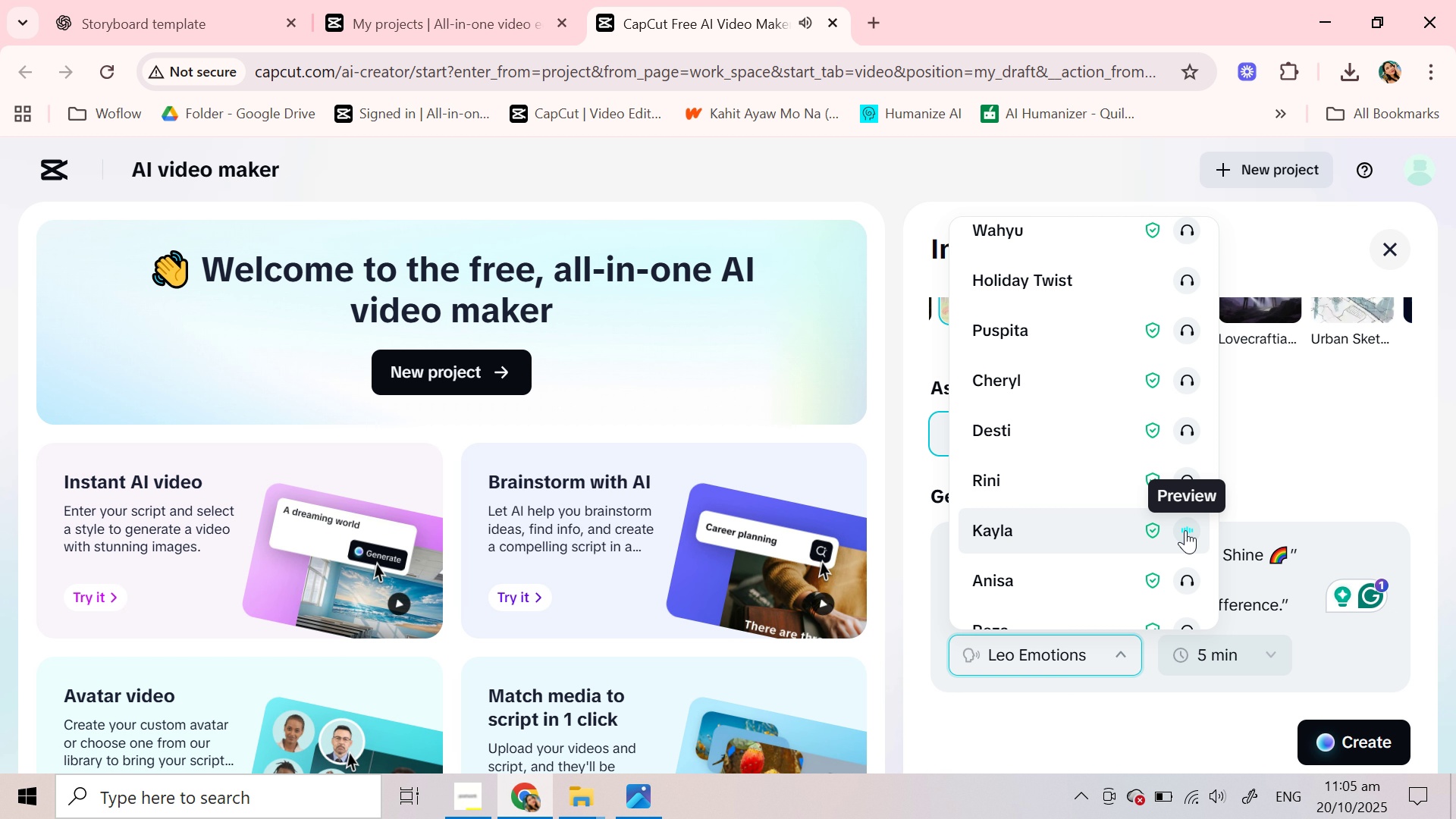 
scroll: coordinate [1185, 530], scroll_direction: down, amount: 2.0
 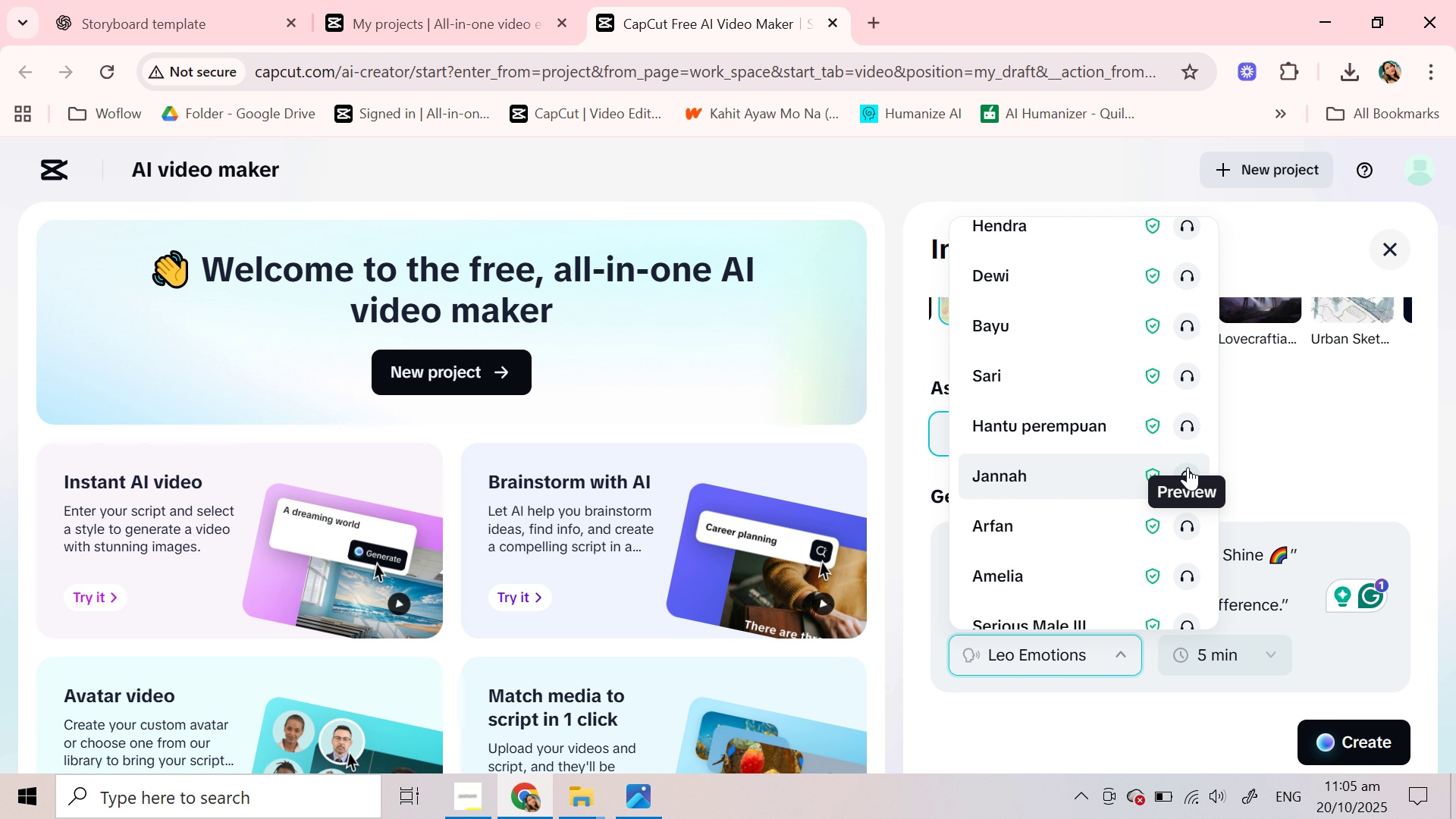 
left_click([1188, 467])
 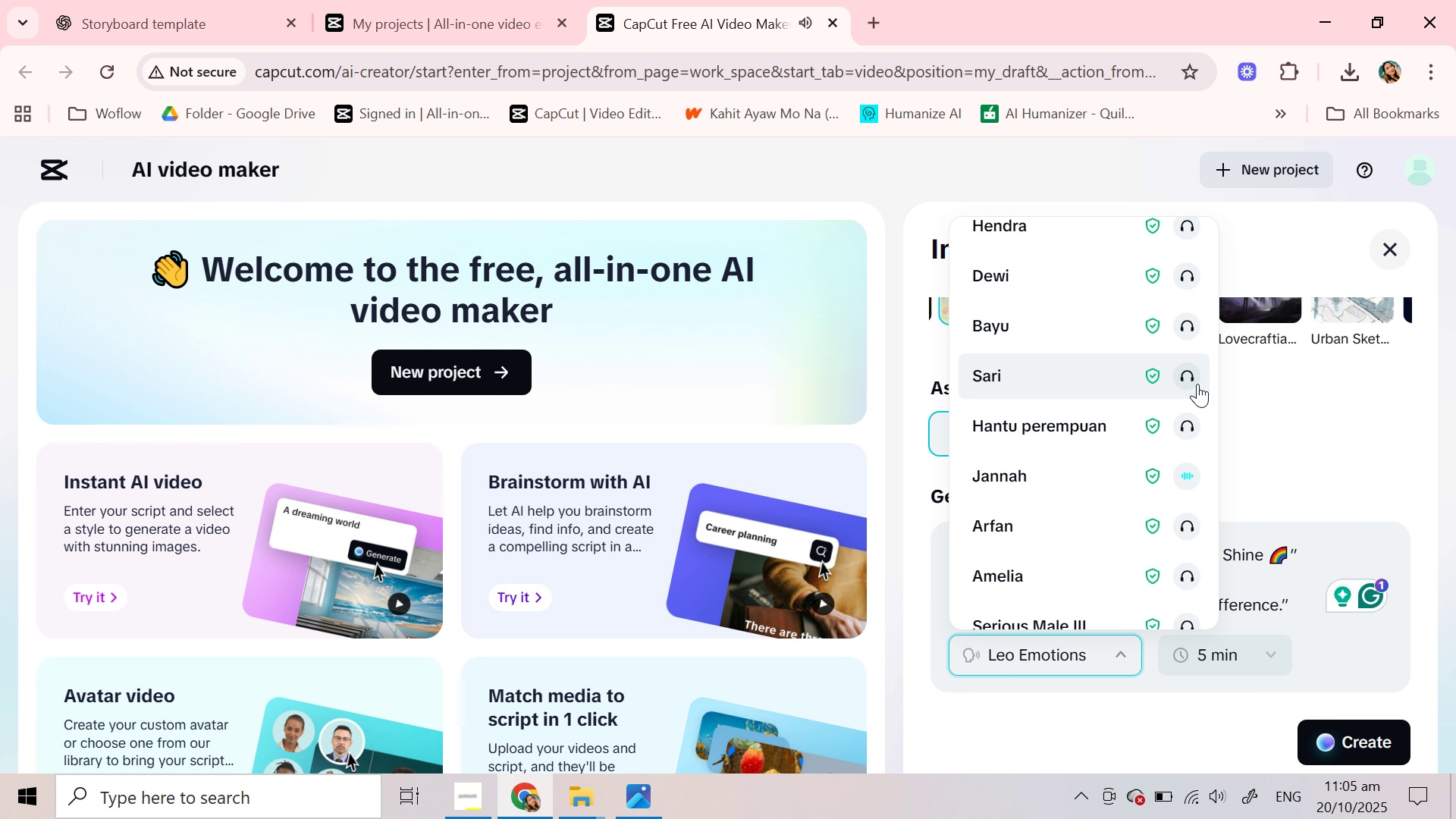 
scroll: coordinate [1144, 495], scroll_direction: down, amount: 1.0
 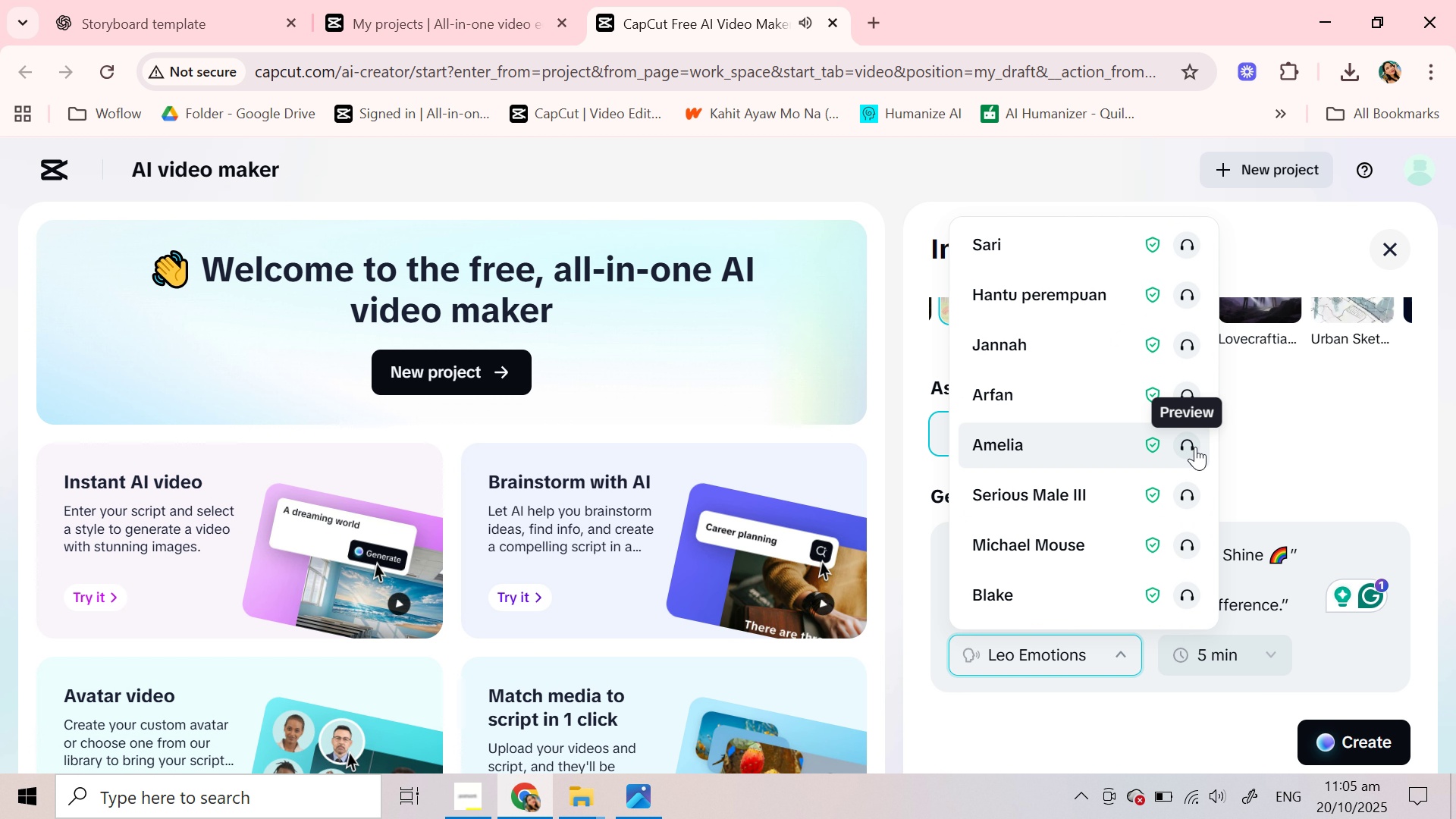 
left_click([1195, 447])
 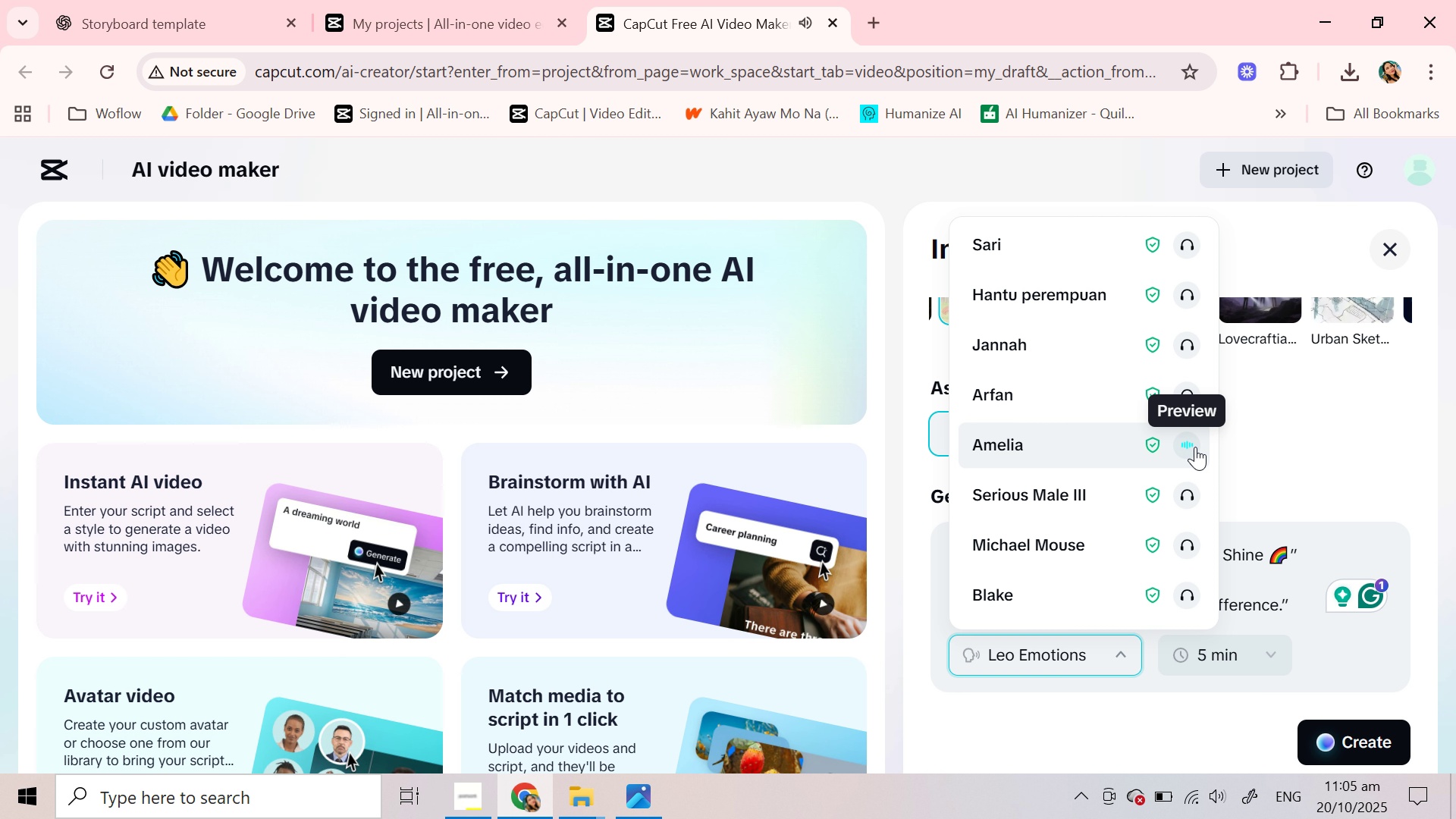 
scroll: coordinate [1195, 447], scroll_direction: down, amount: 2.0
 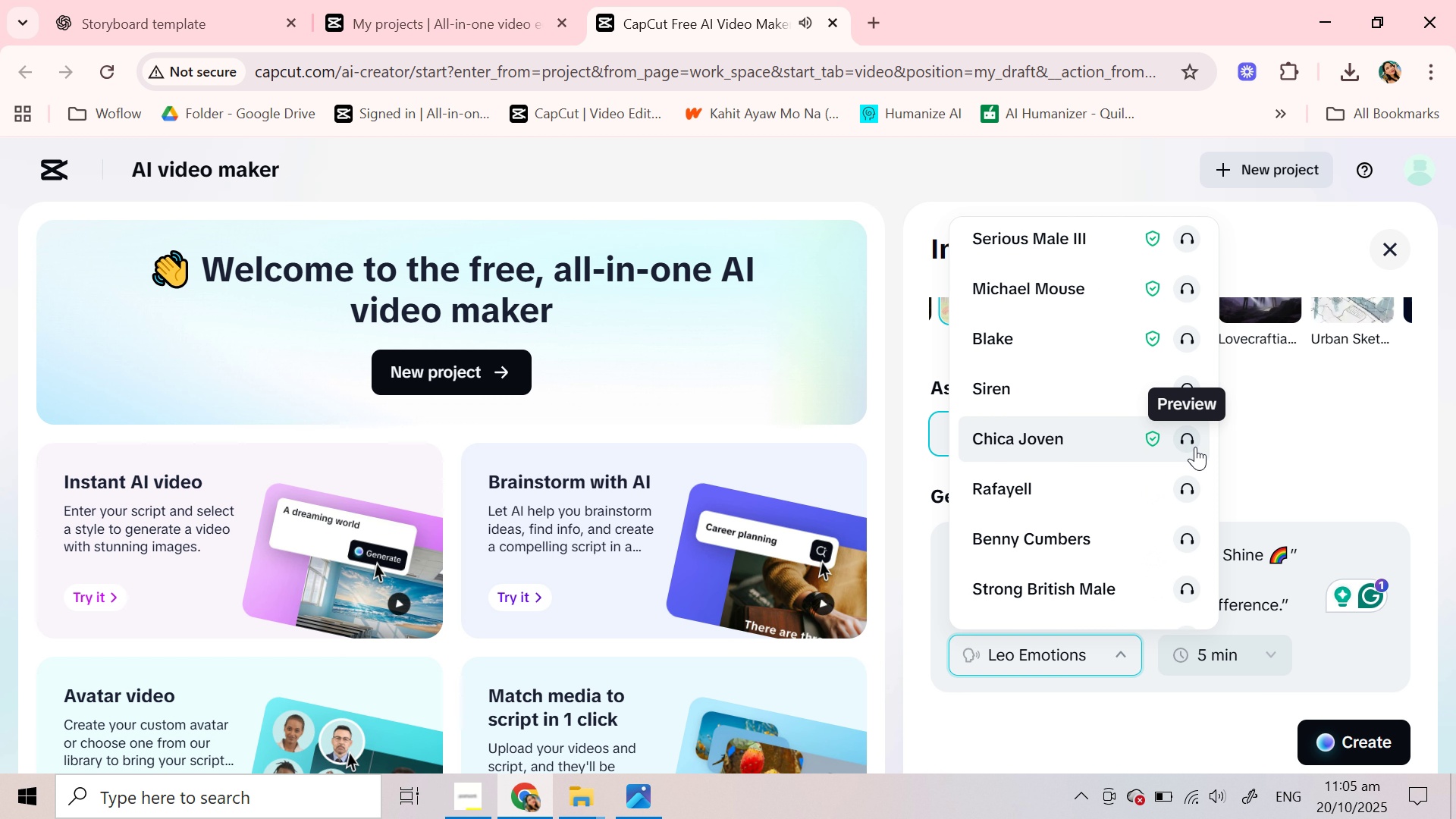 
scroll: coordinate [1195, 447], scroll_direction: up, amount: 2.0
 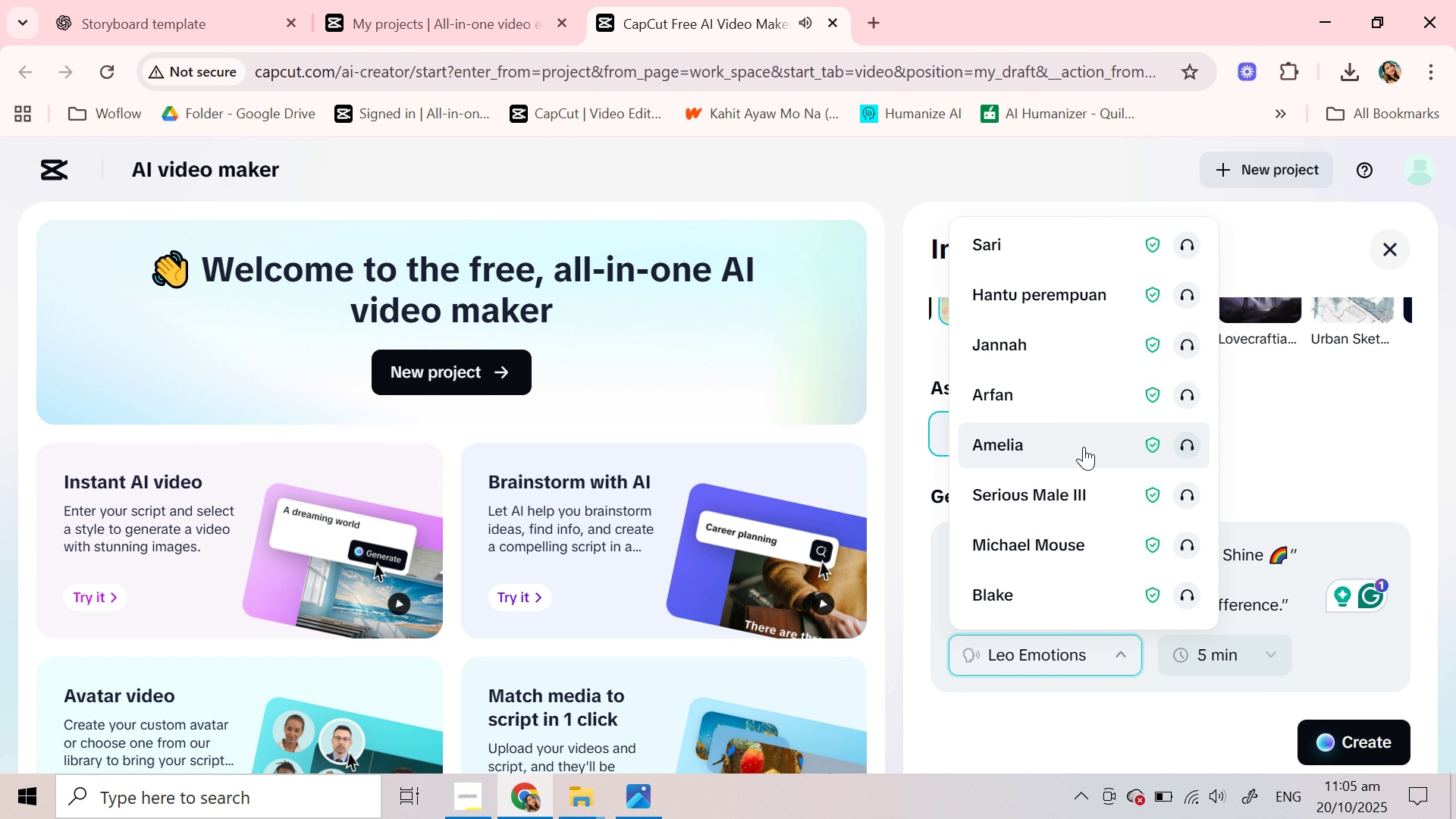 
left_click([1084, 447])
 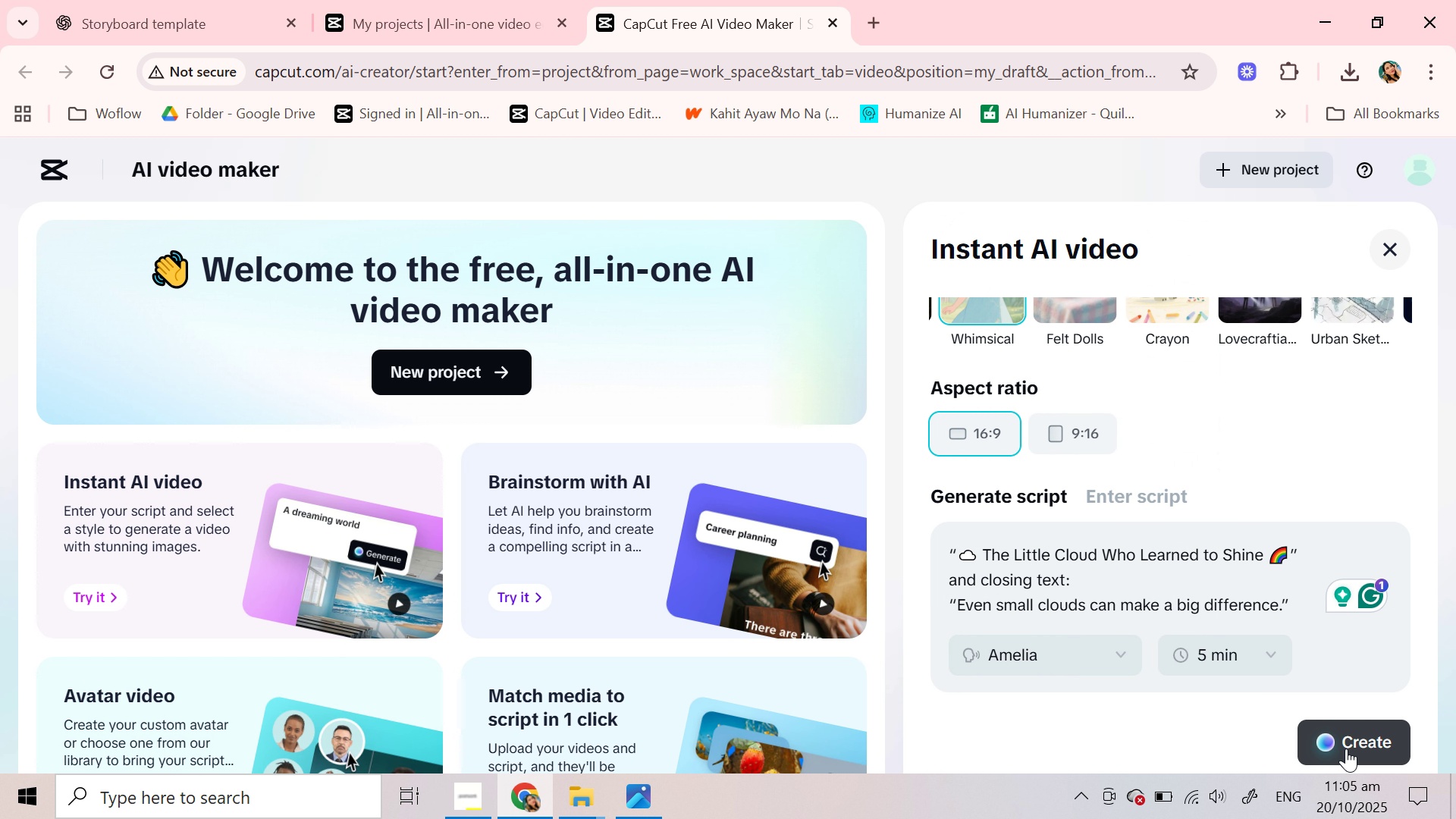 
left_click([1346, 748])
 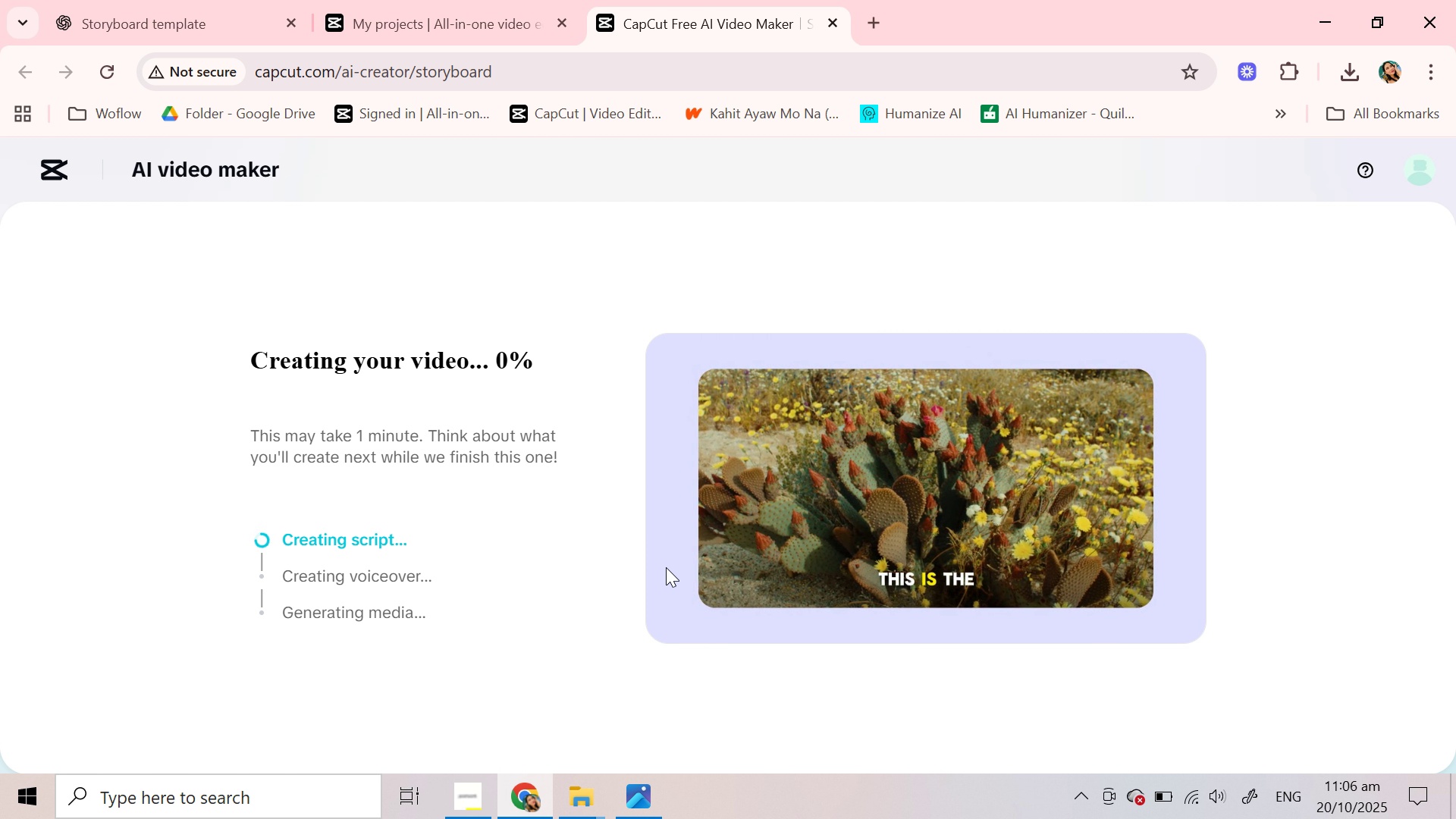 
wait(24.43)
 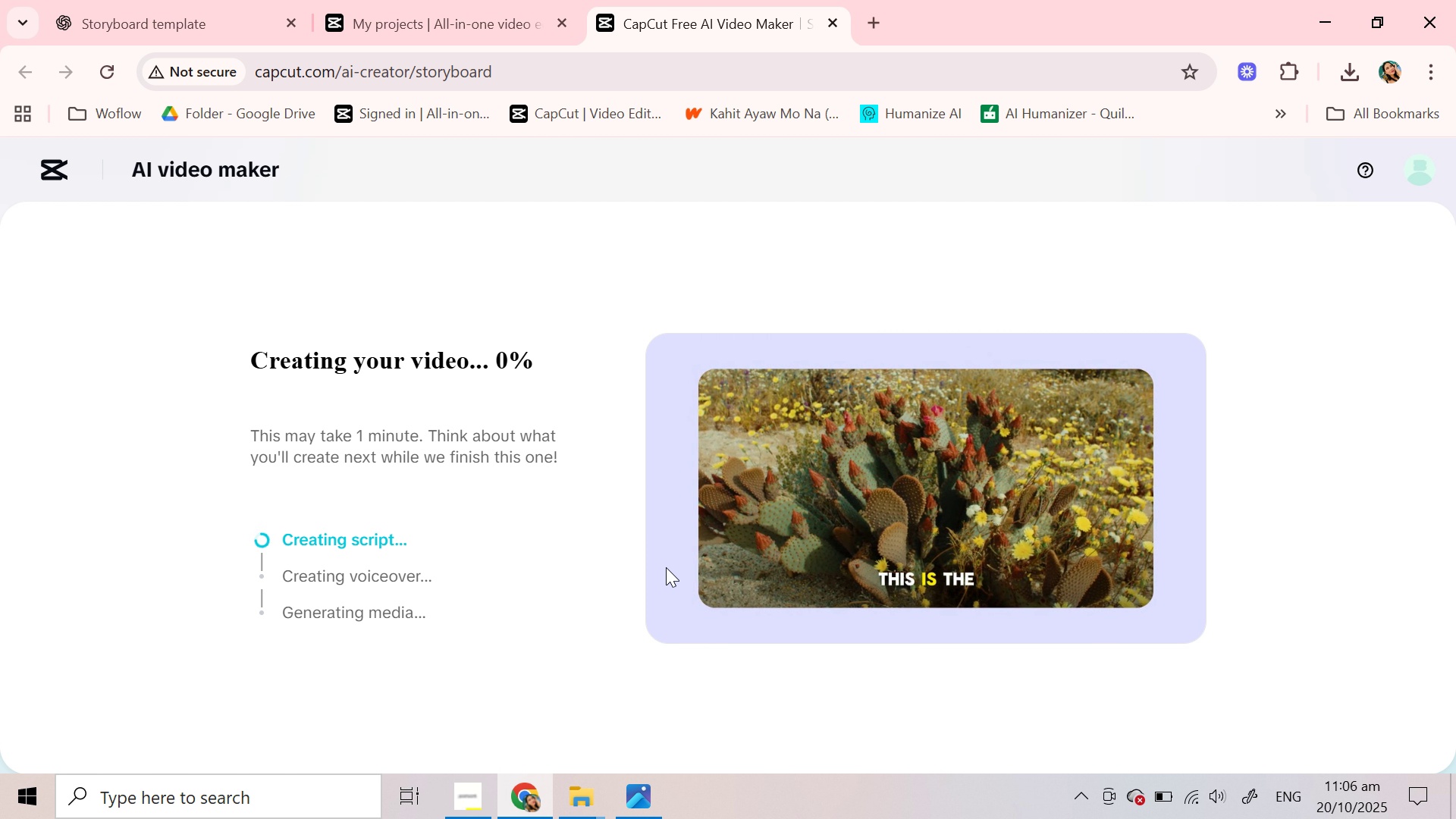 
mouse_move([763, 482])
 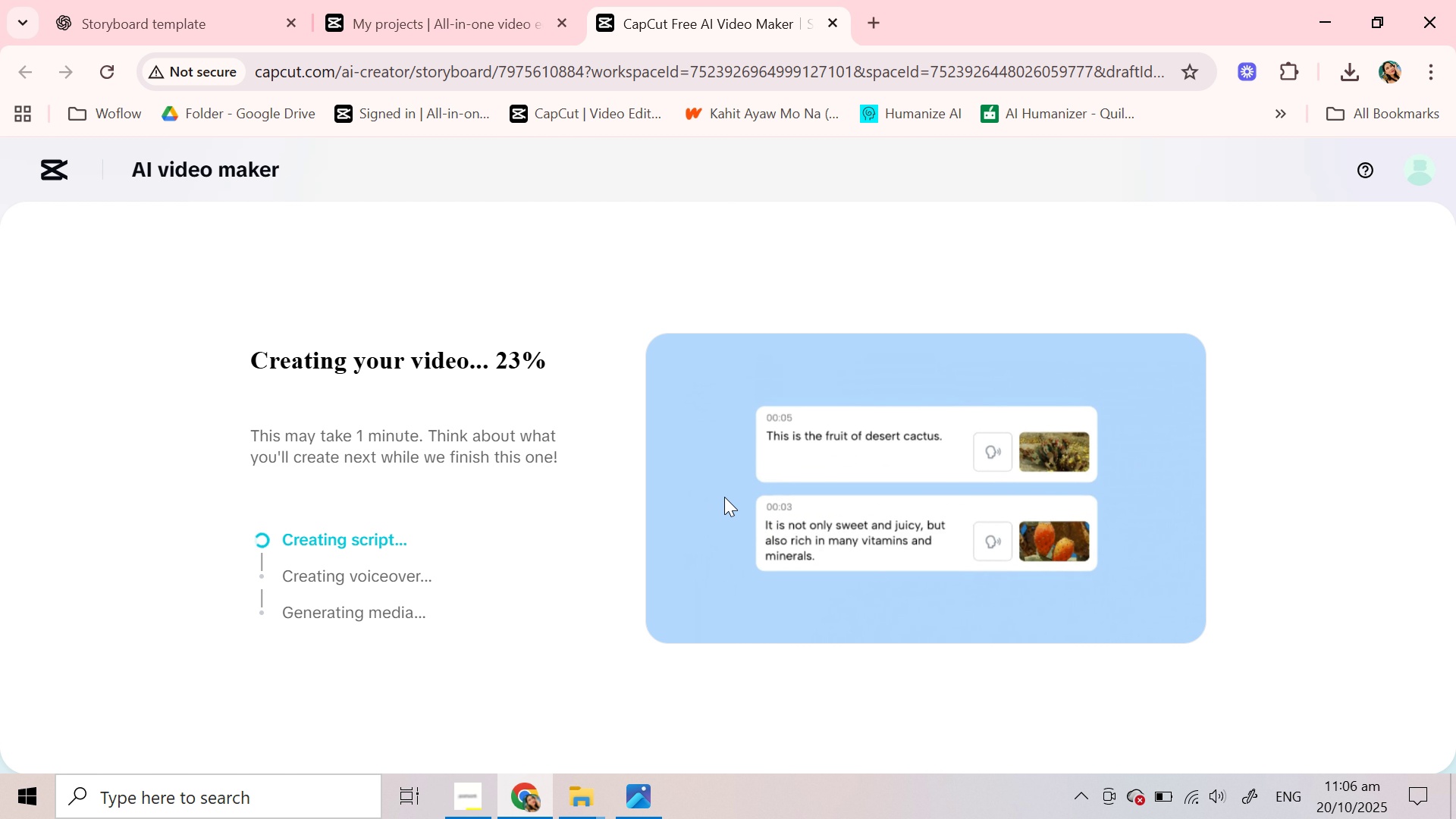 
mouse_move([946, 637])
 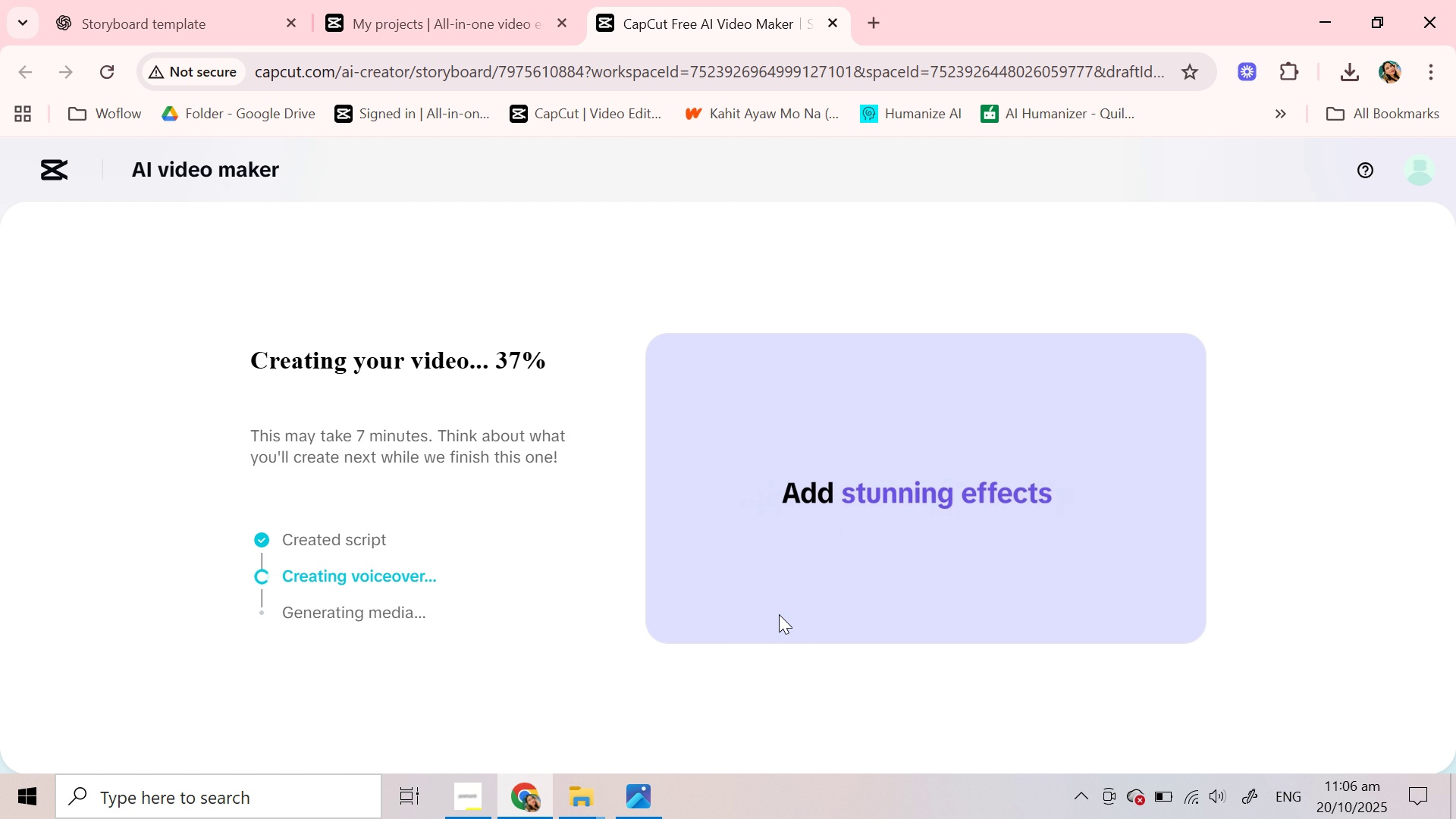 
wait(5.31)
 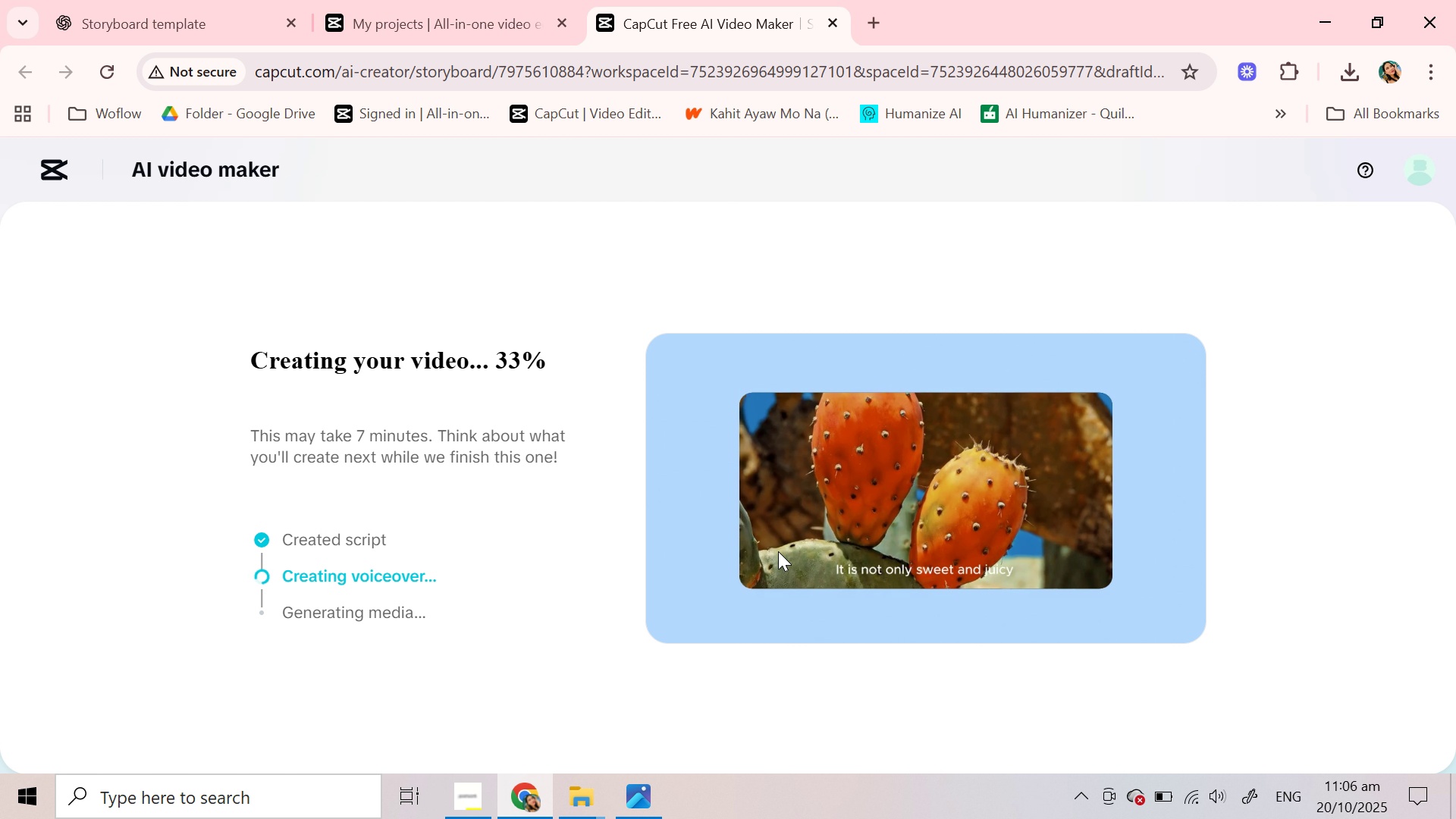 
mouse_move([1056, 505])
 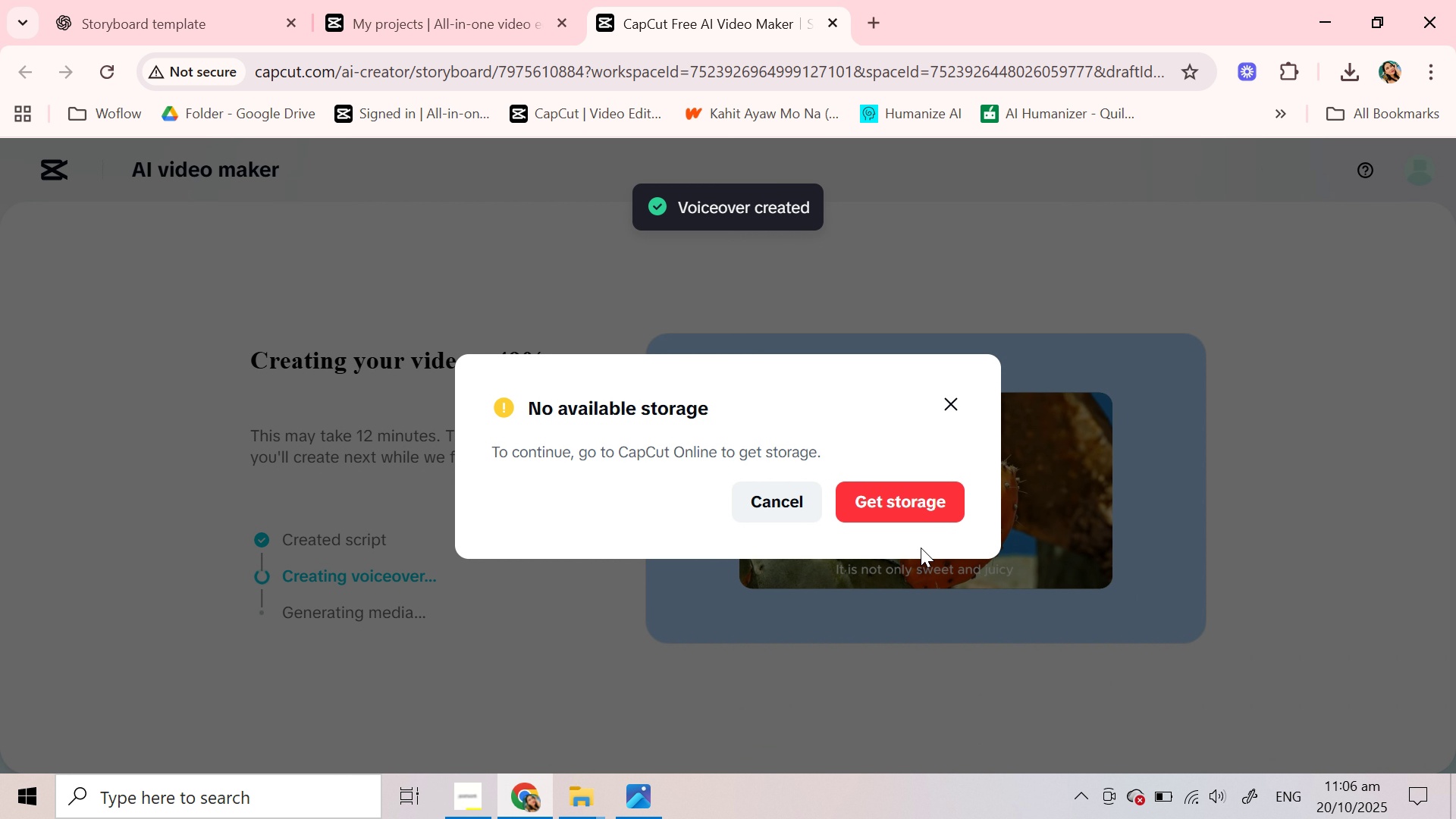 
wait(39.06)
 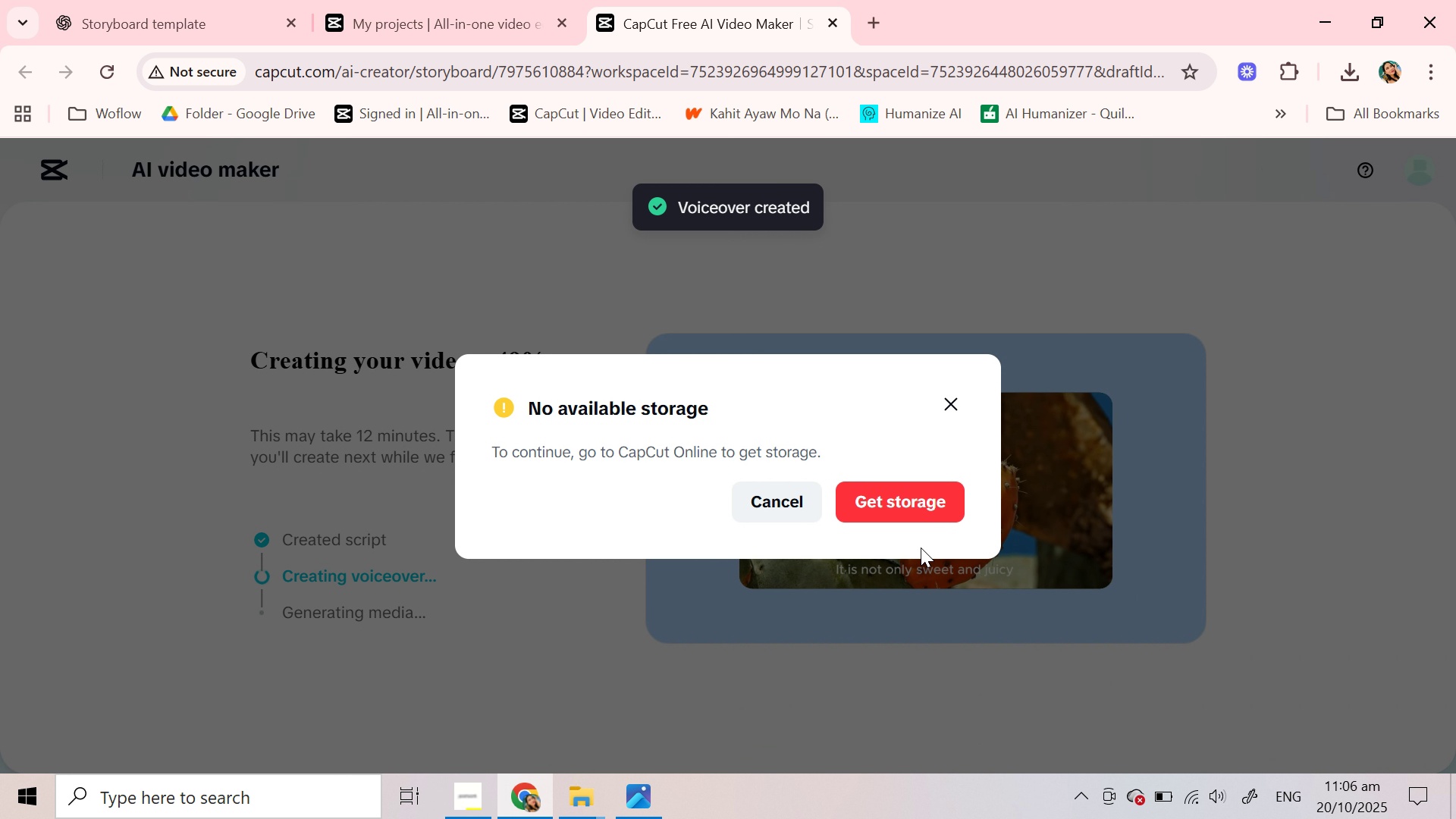 
left_click([759, 491])
 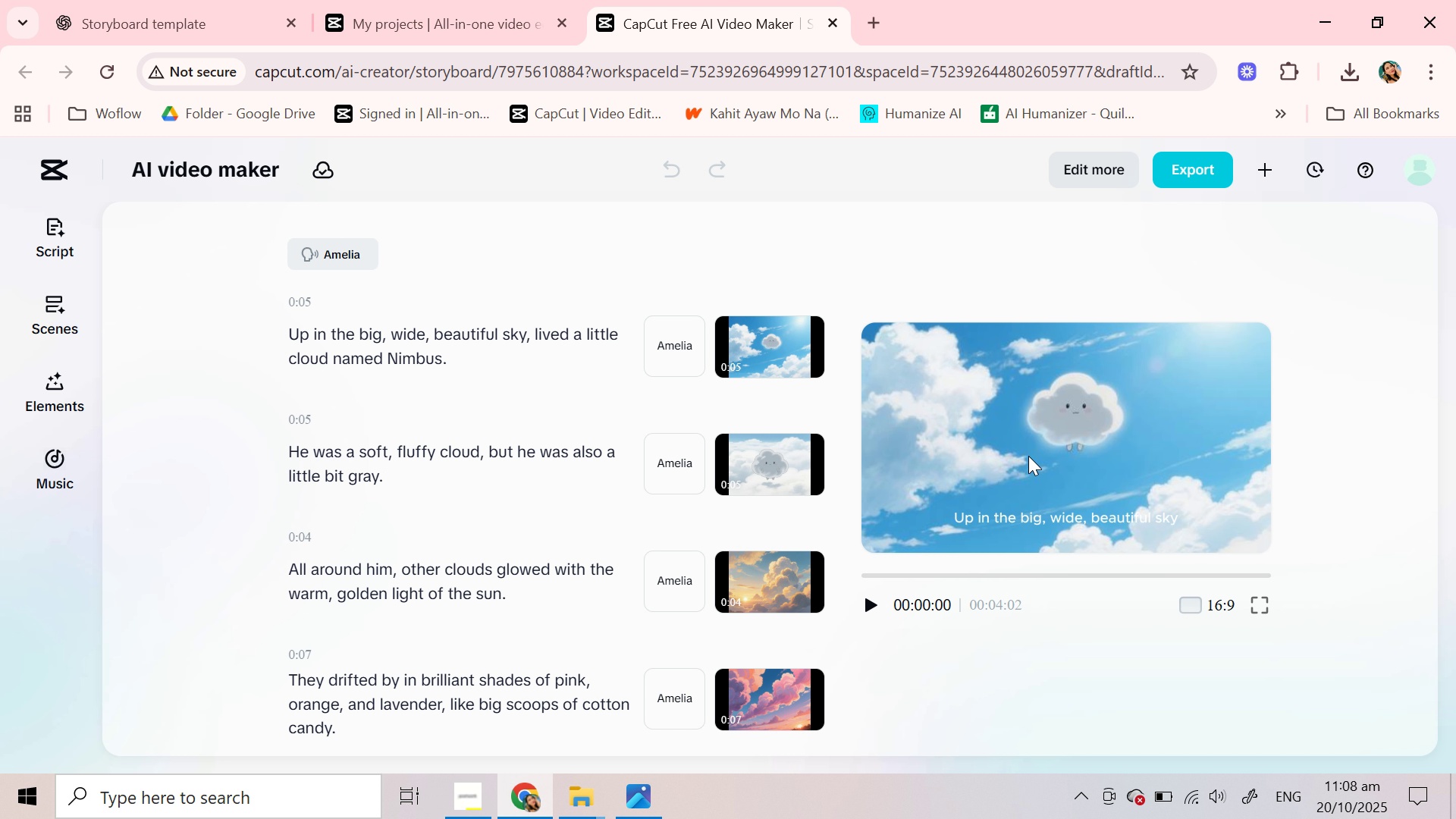 
wait(59.79)
 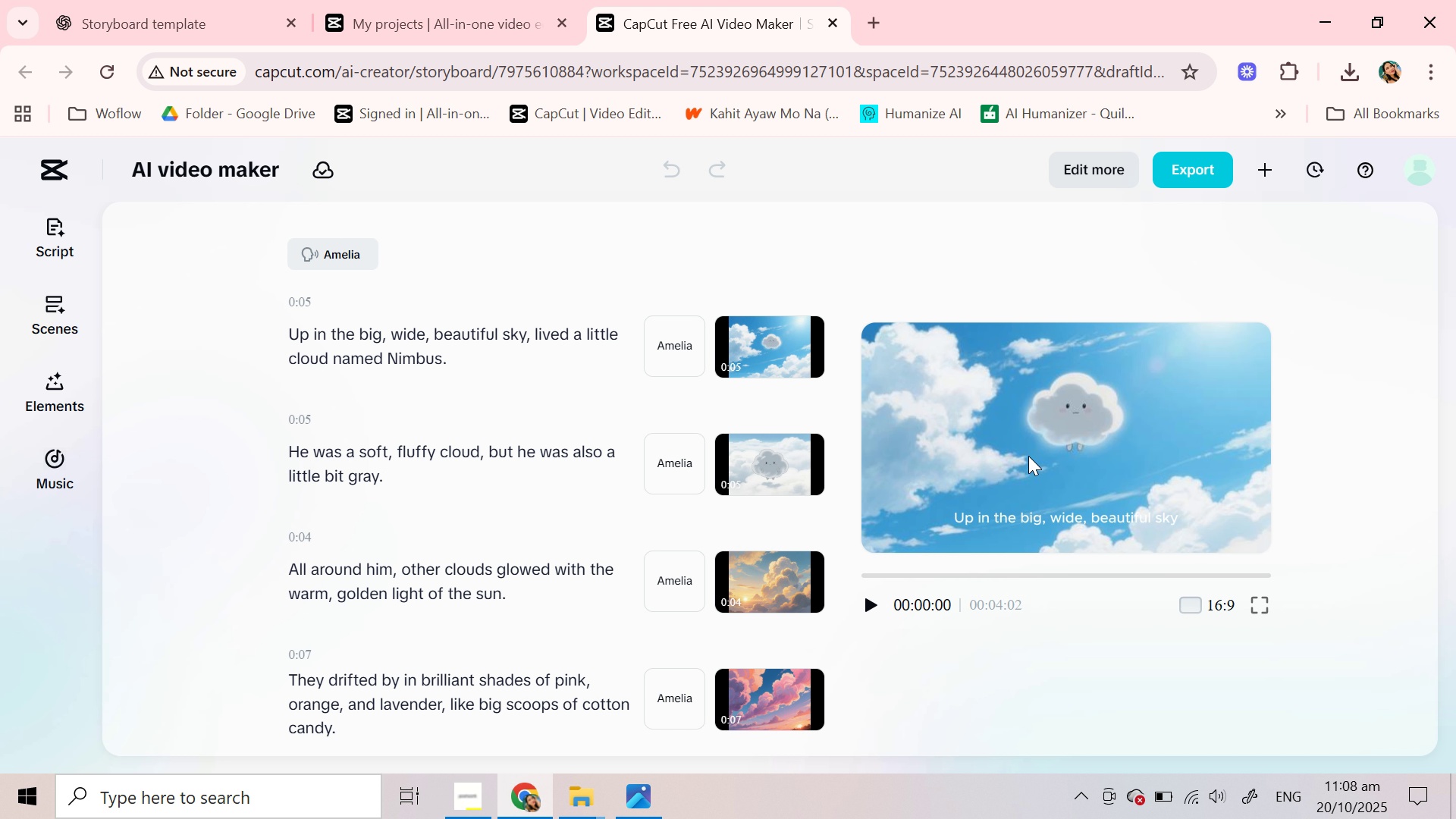 
scroll: coordinate [456, 372], scroll_direction: up, amount: 2.0
 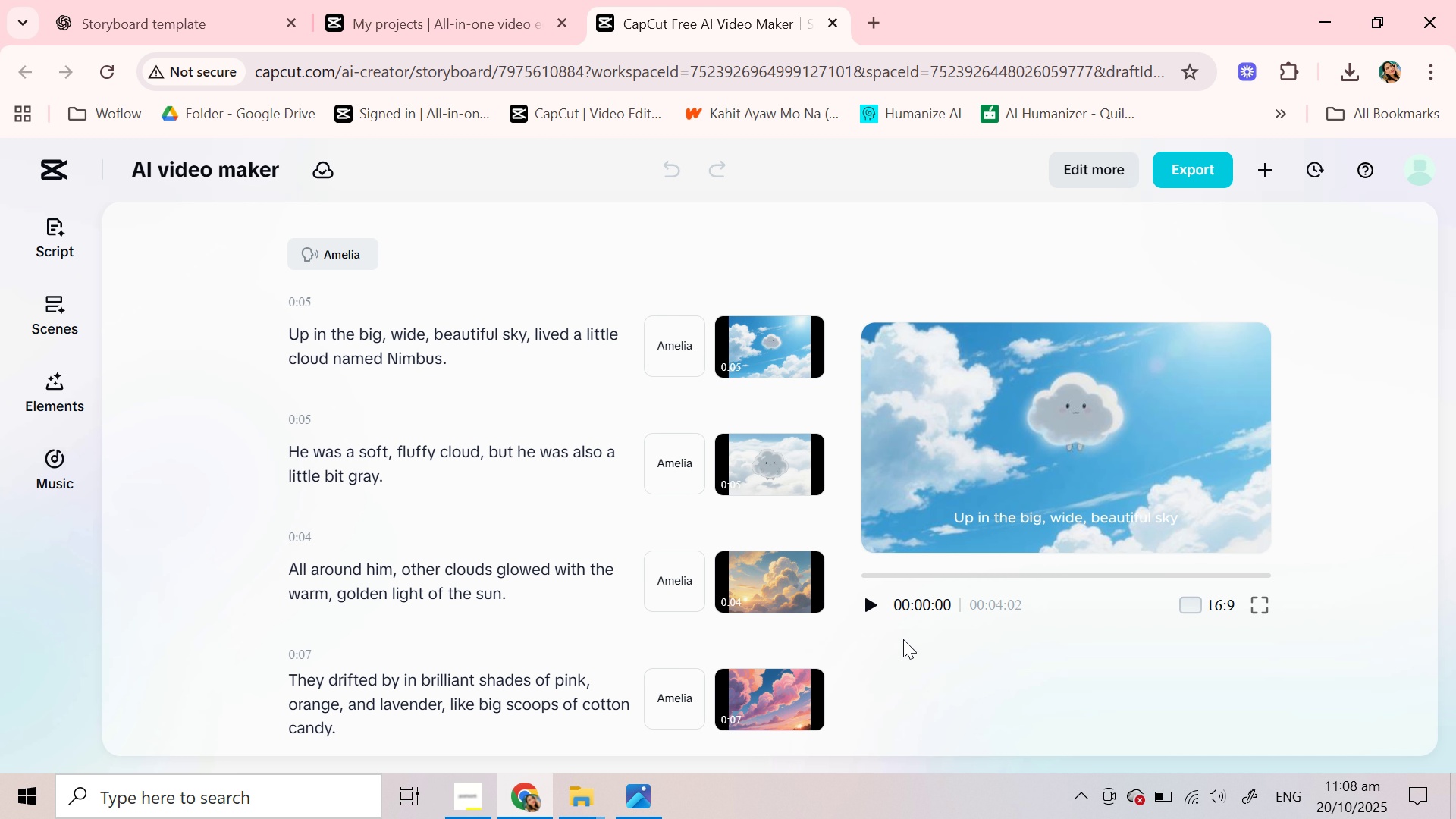 
left_click([876, 609])
 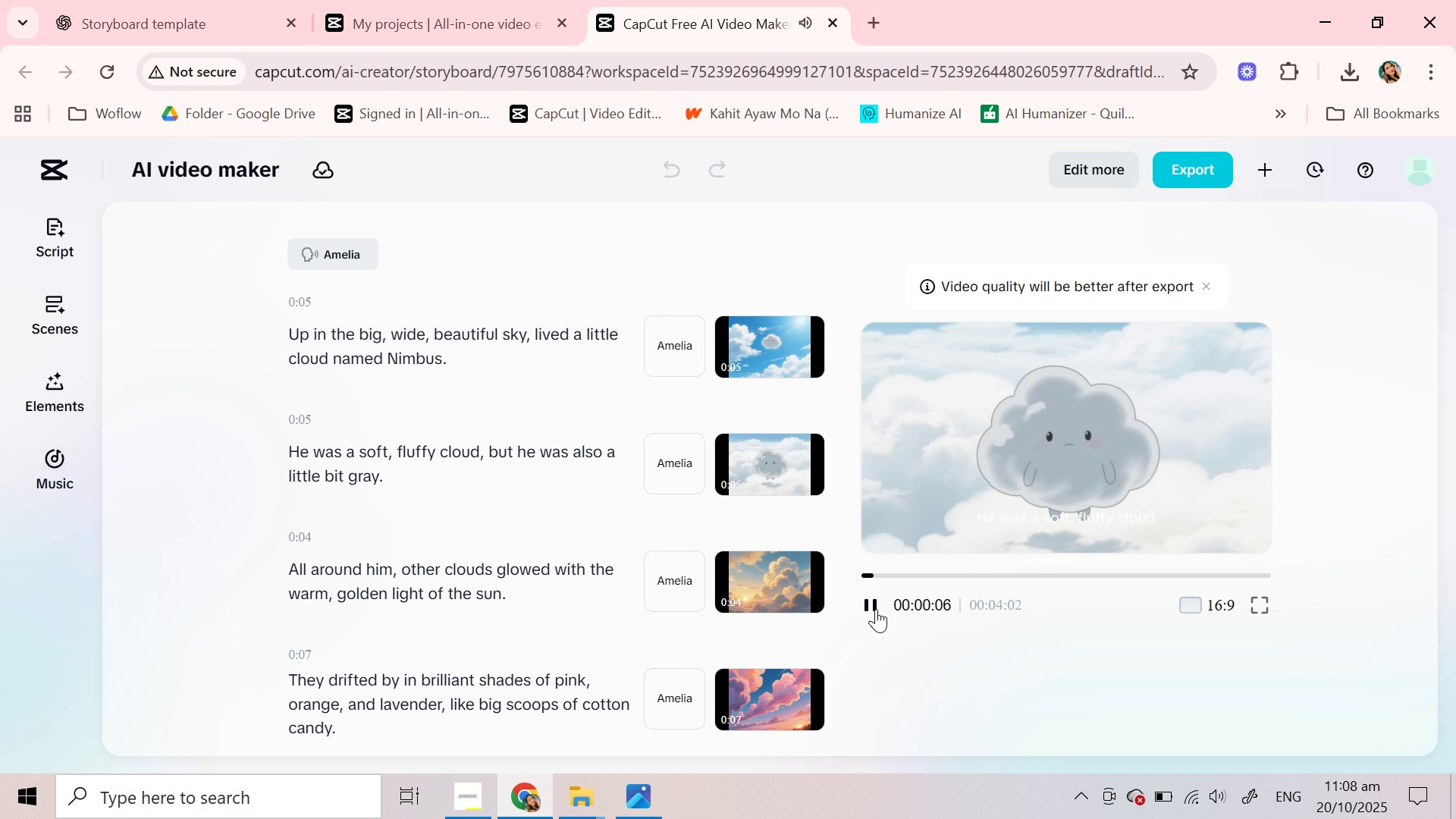 
wait(12.47)
 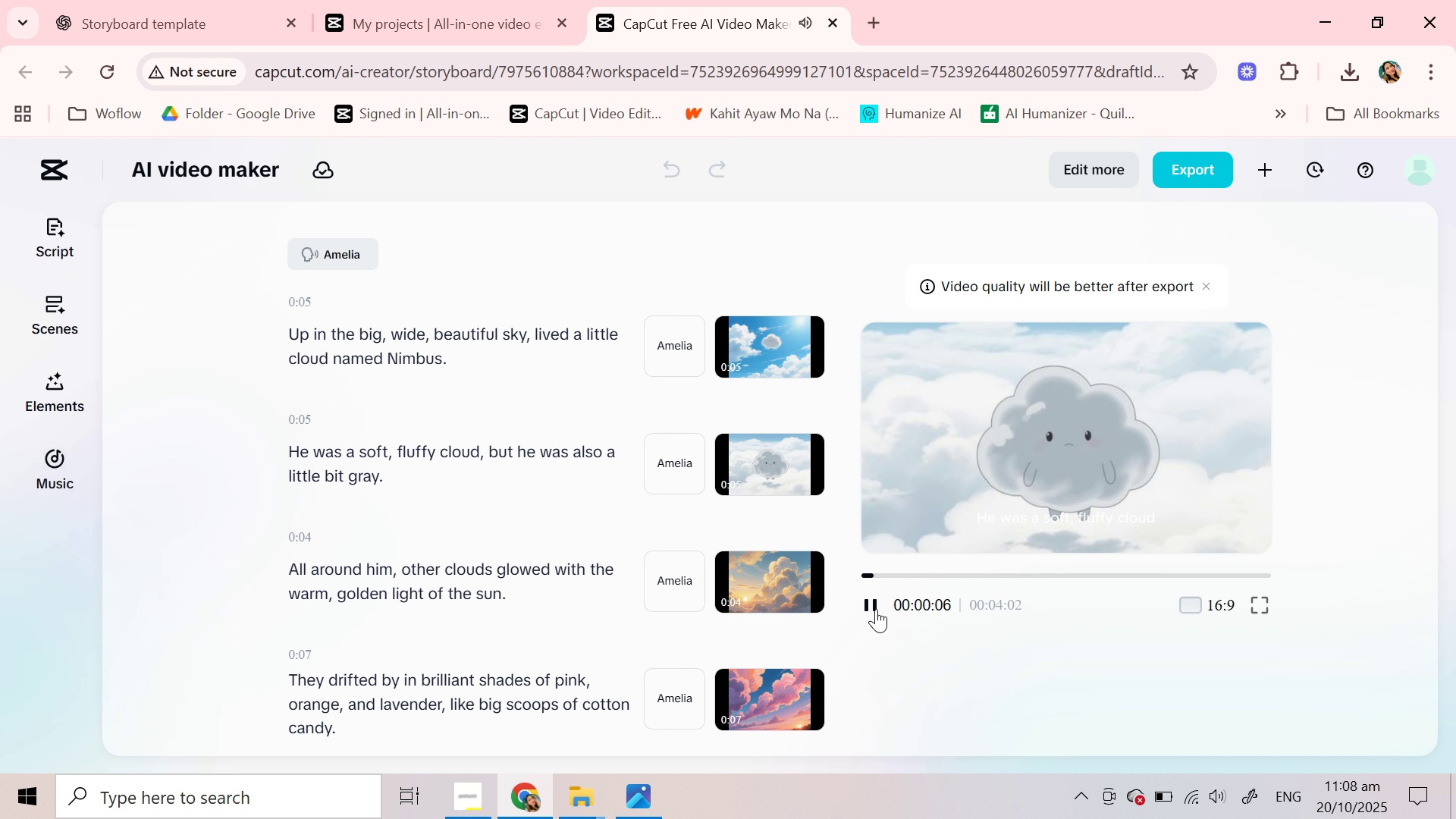 
mouse_move([664, 510])
 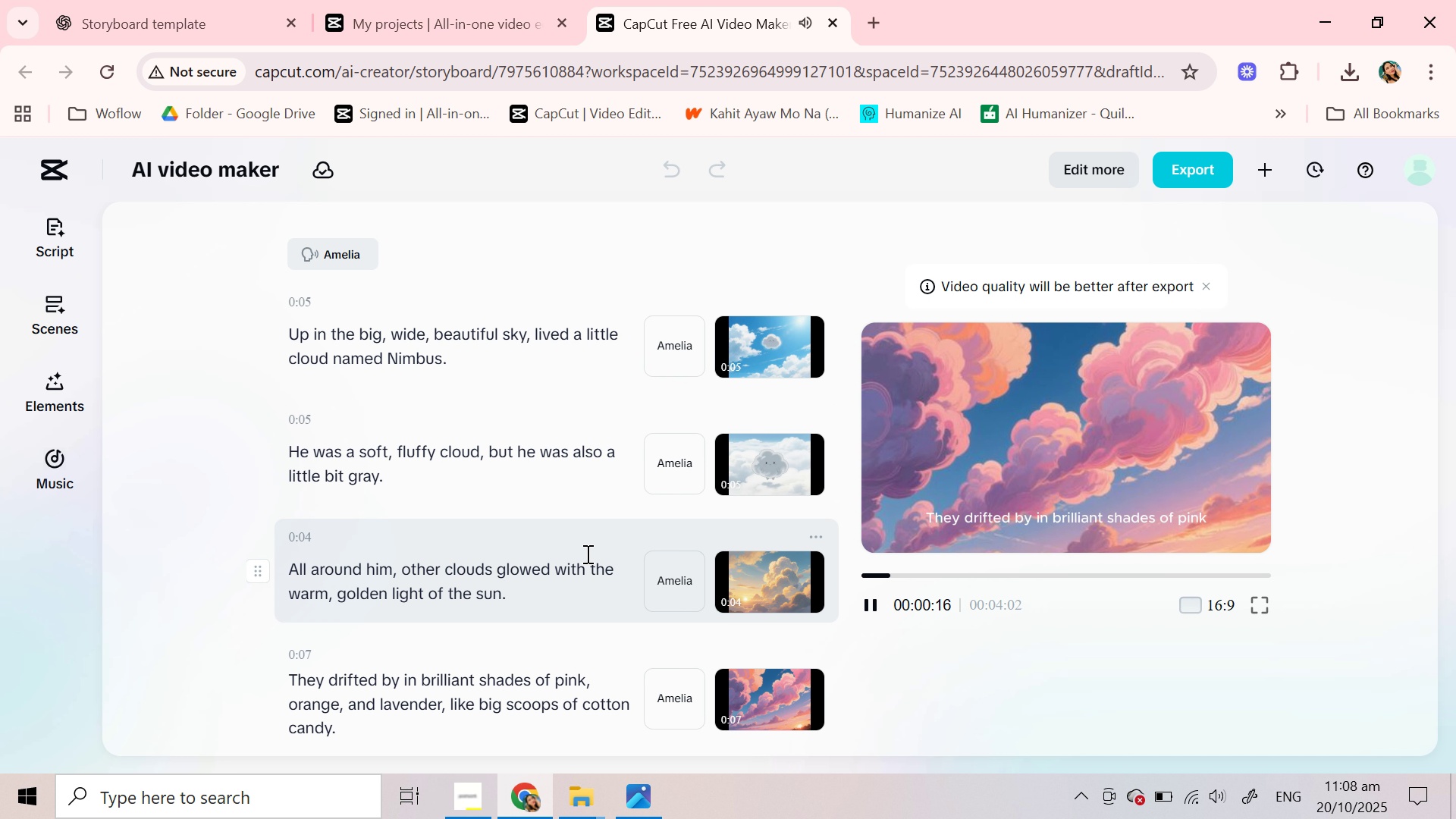 
scroll: coordinate [586, 554], scroll_direction: down, amount: 1.0
 